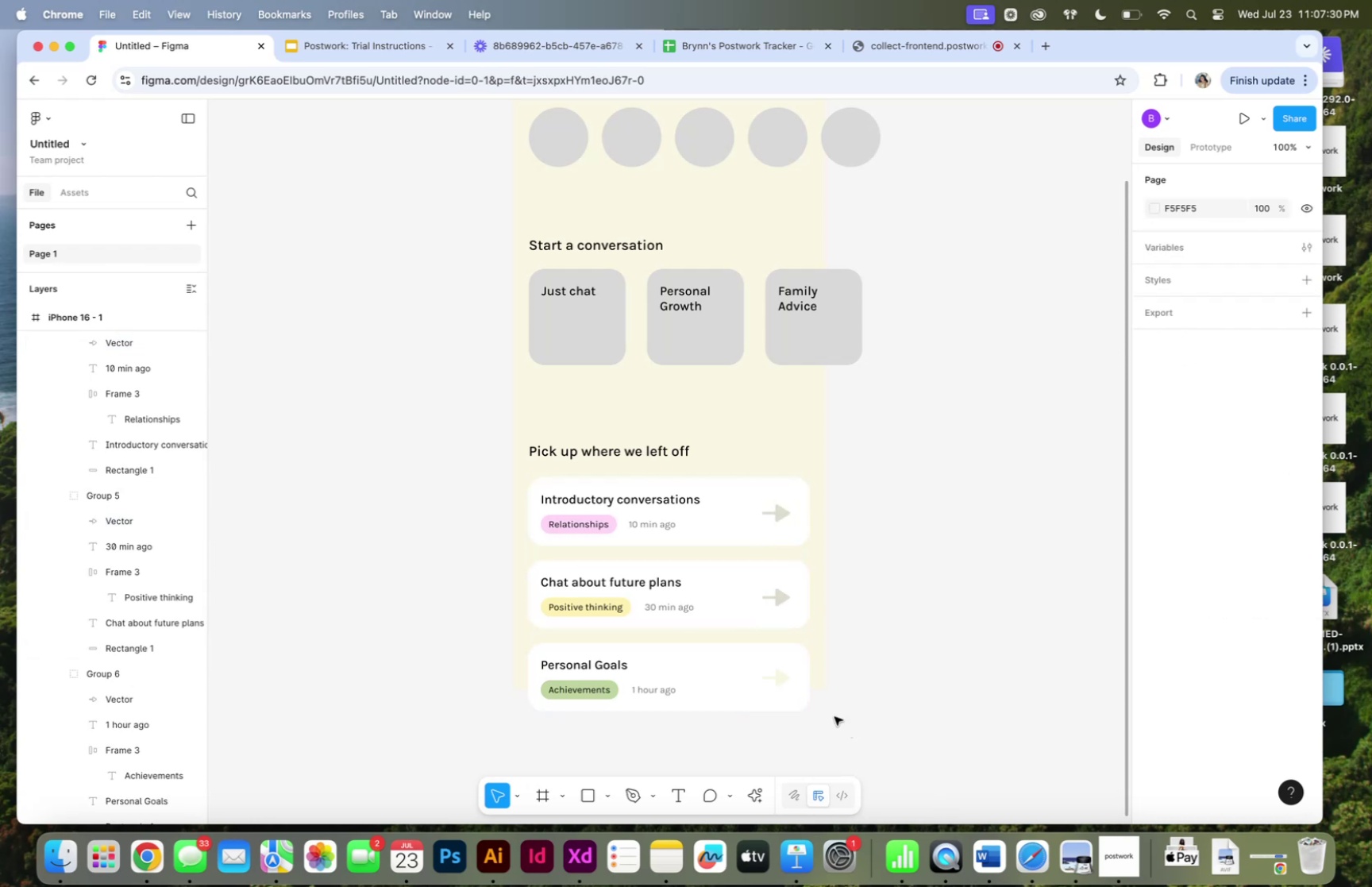 
hold_key(key=CommandLeft, duration=0.72)
 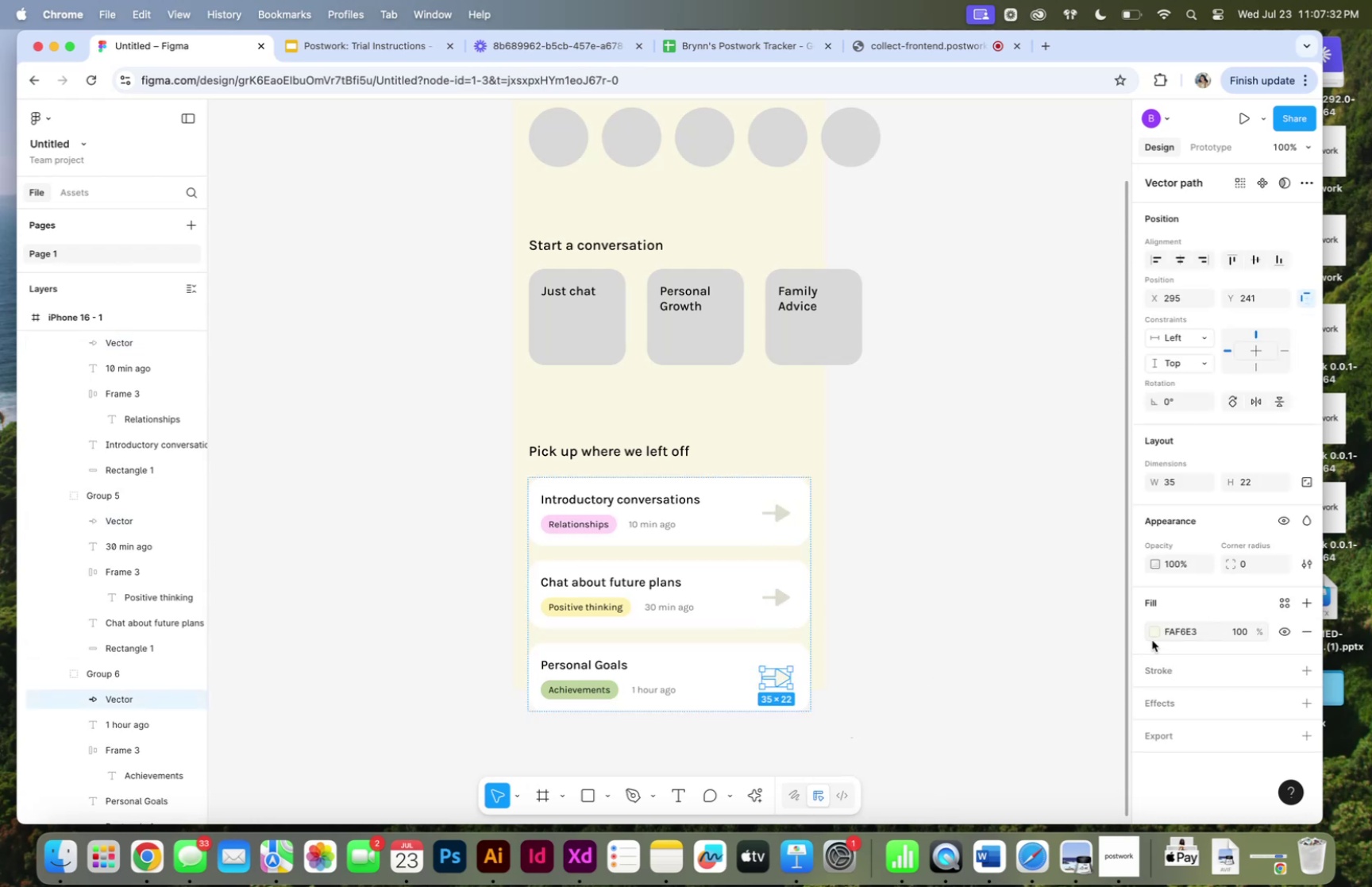 
left_click([1154, 633])
 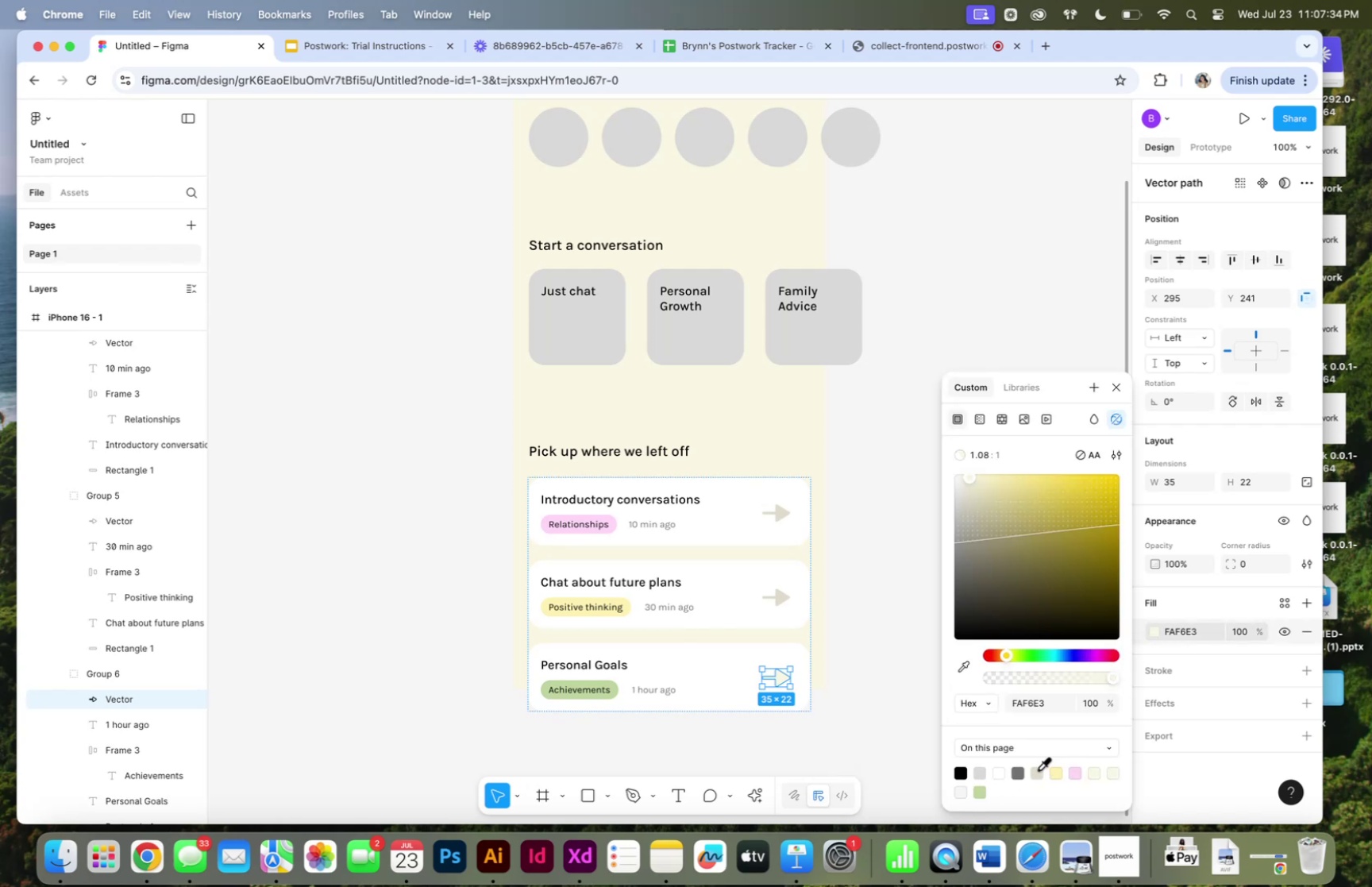 
double_click([907, 669])
 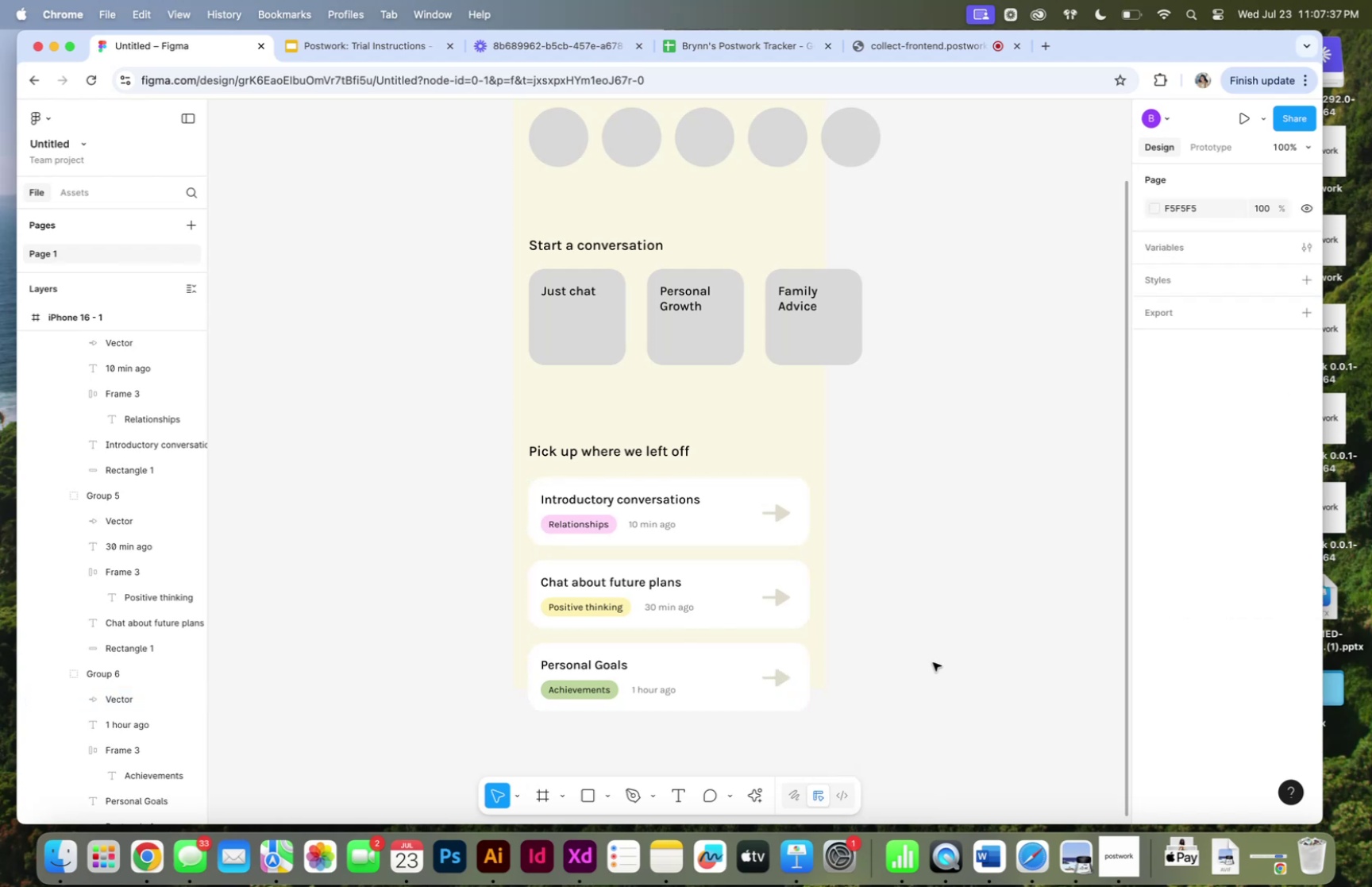 
scroll: coordinate [933, 661], scroll_direction: up, amount: 2.0
 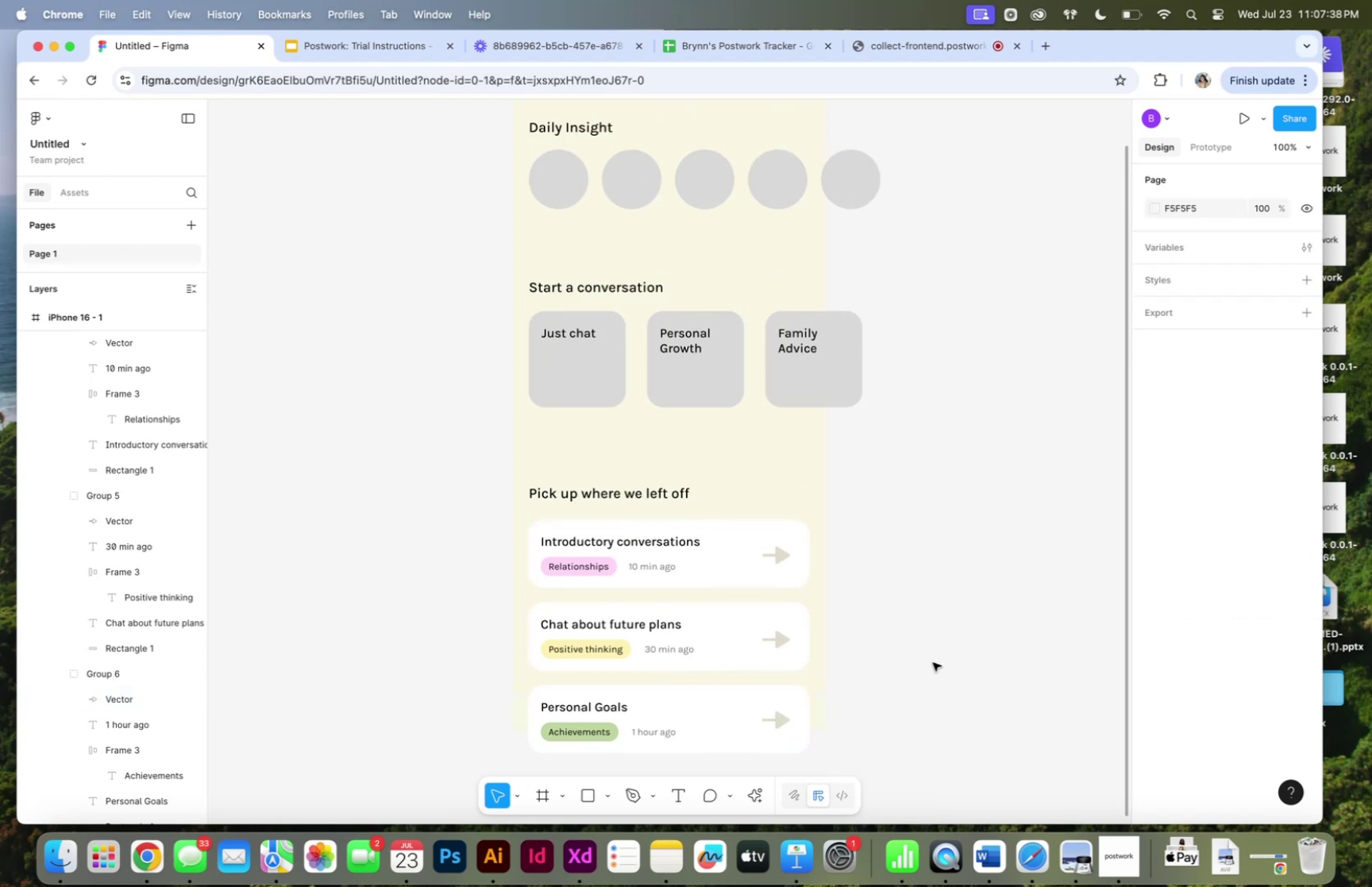 
scroll: coordinate [933, 661], scroll_direction: down, amount: 2.0
 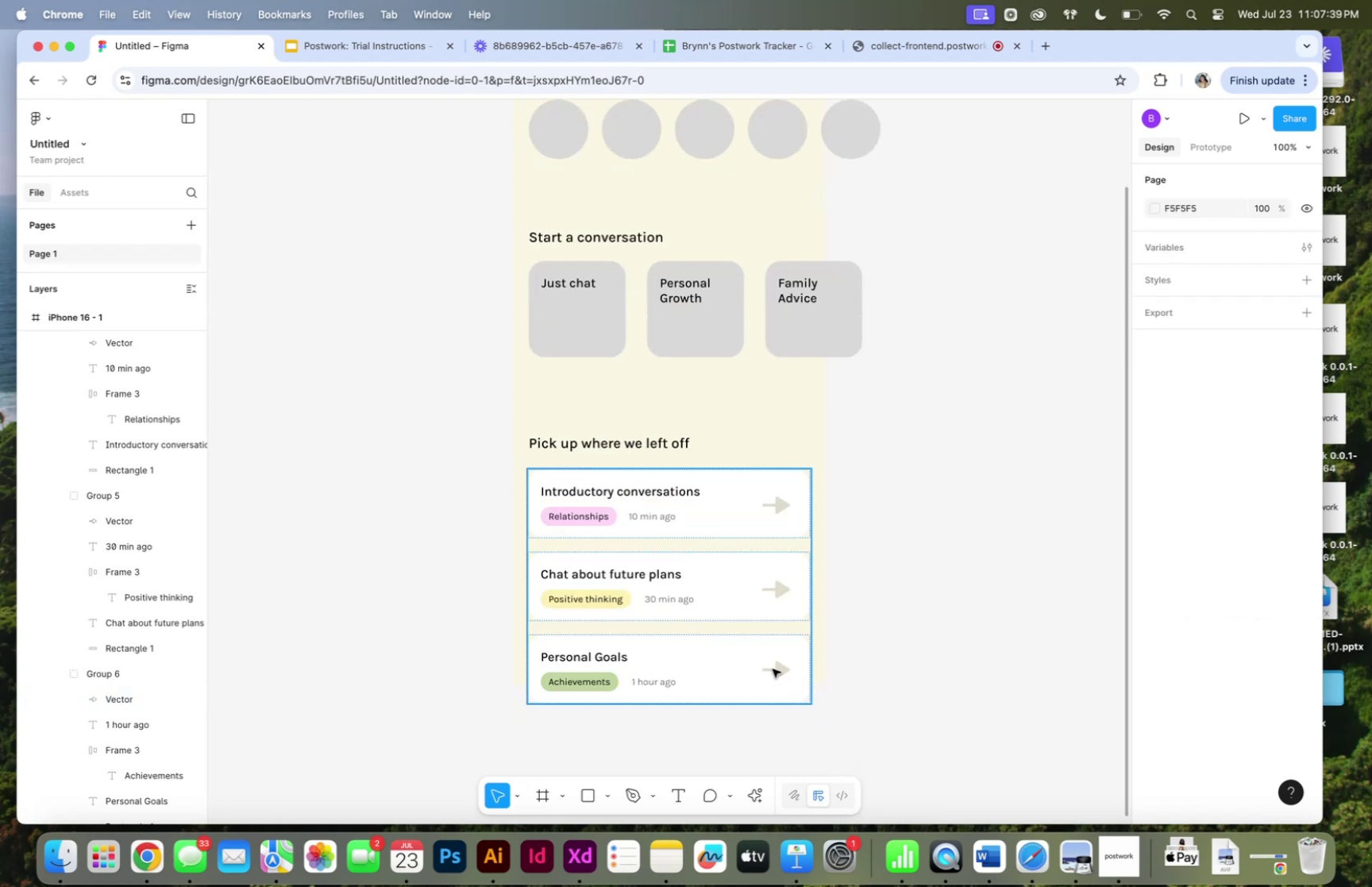 
hold_key(key=CommandLeft, duration=0.32)
 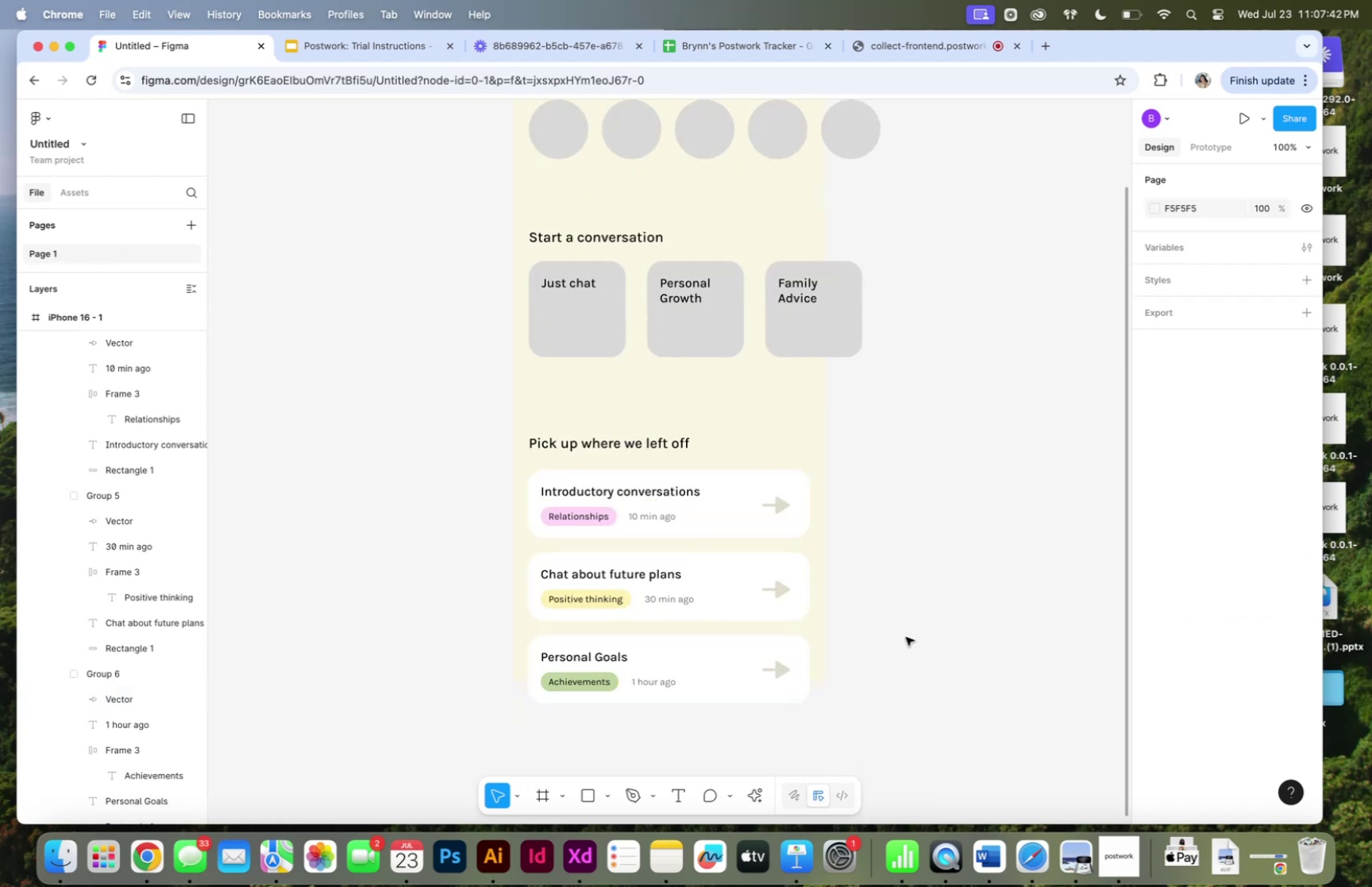 
scroll: coordinate [924, 644], scroll_direction: up, amount: 5.0
 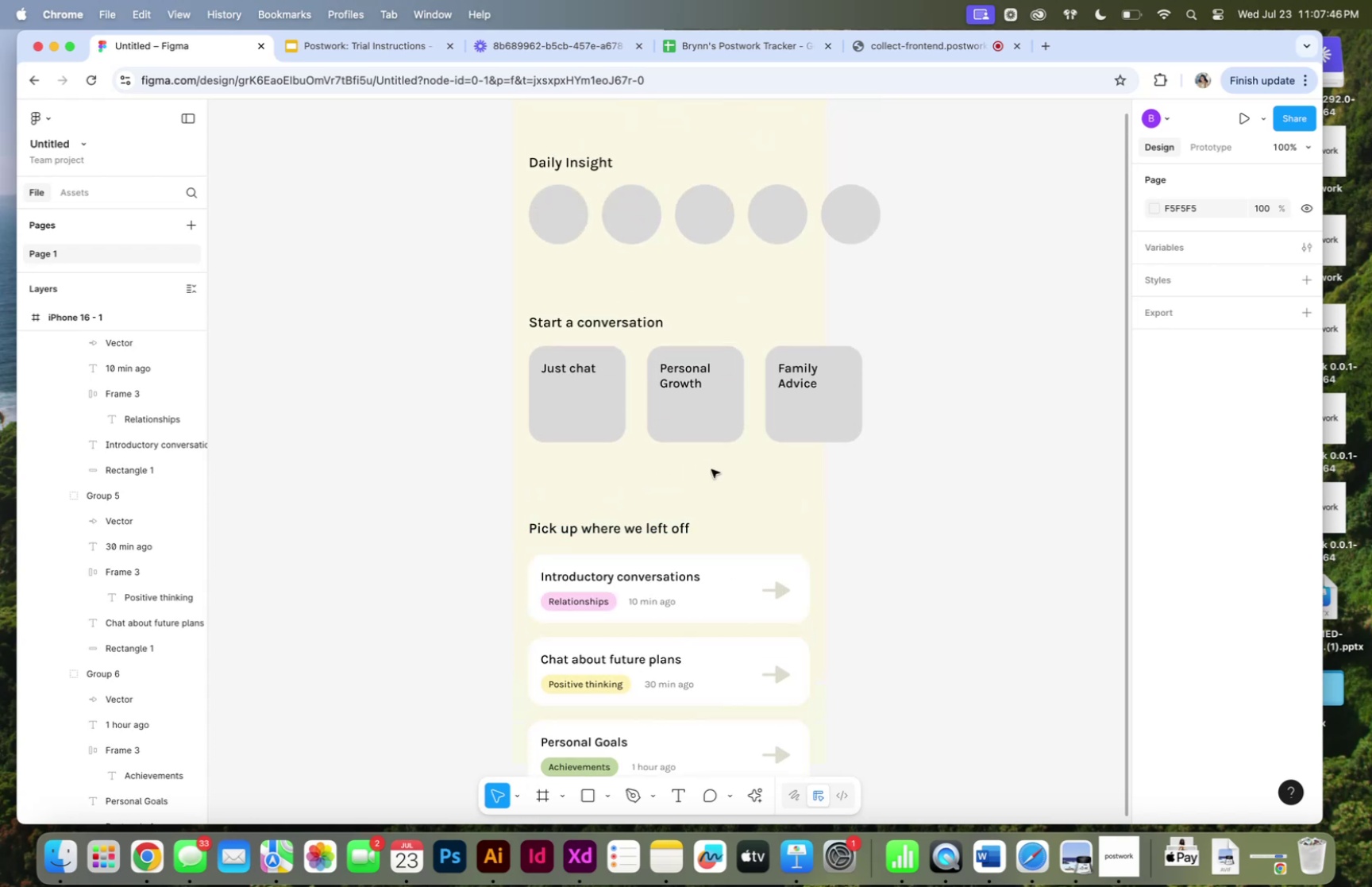 
key(Meta+CommandLeft)
 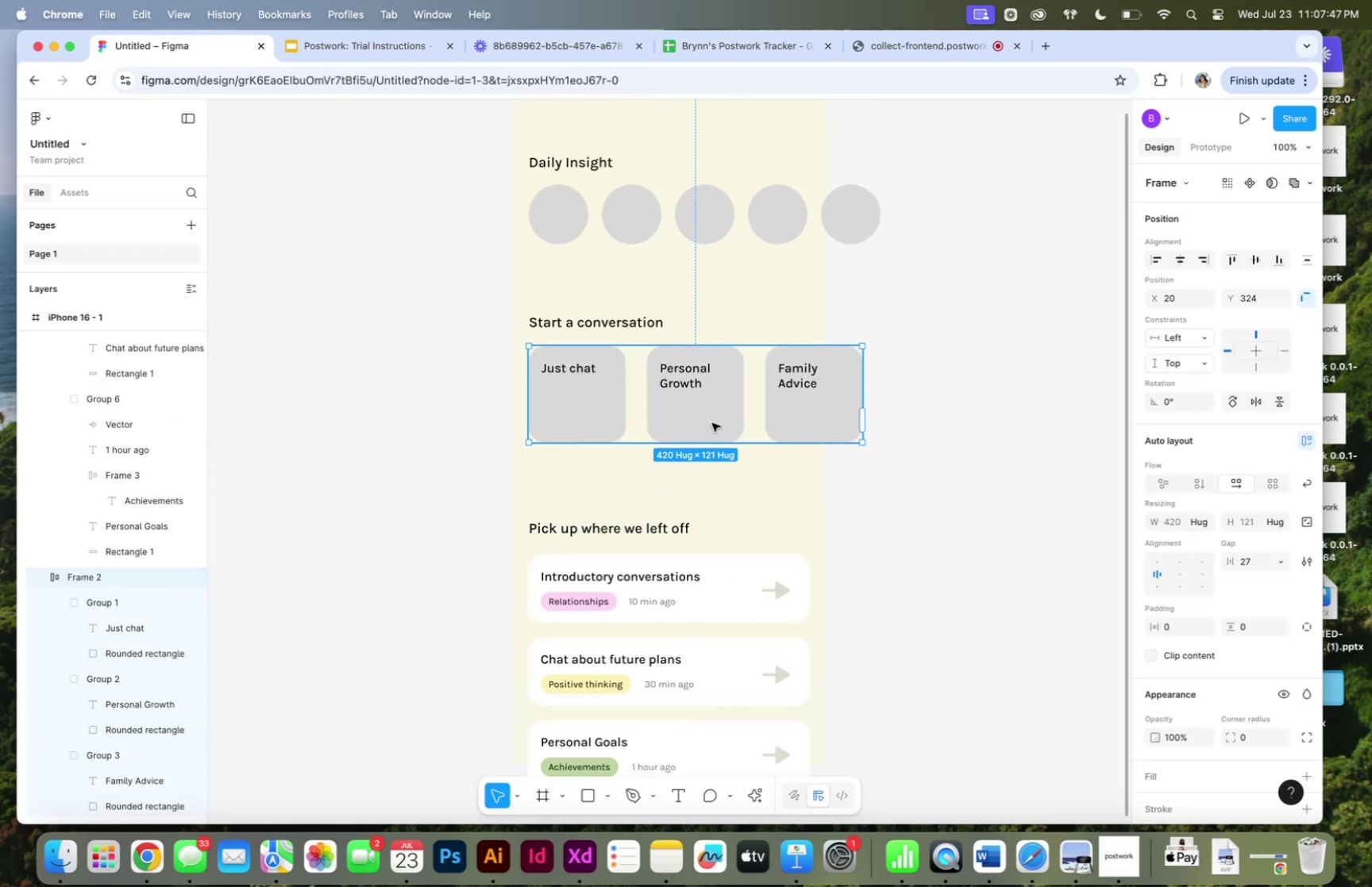 
key(Meta+CommandLeft)
 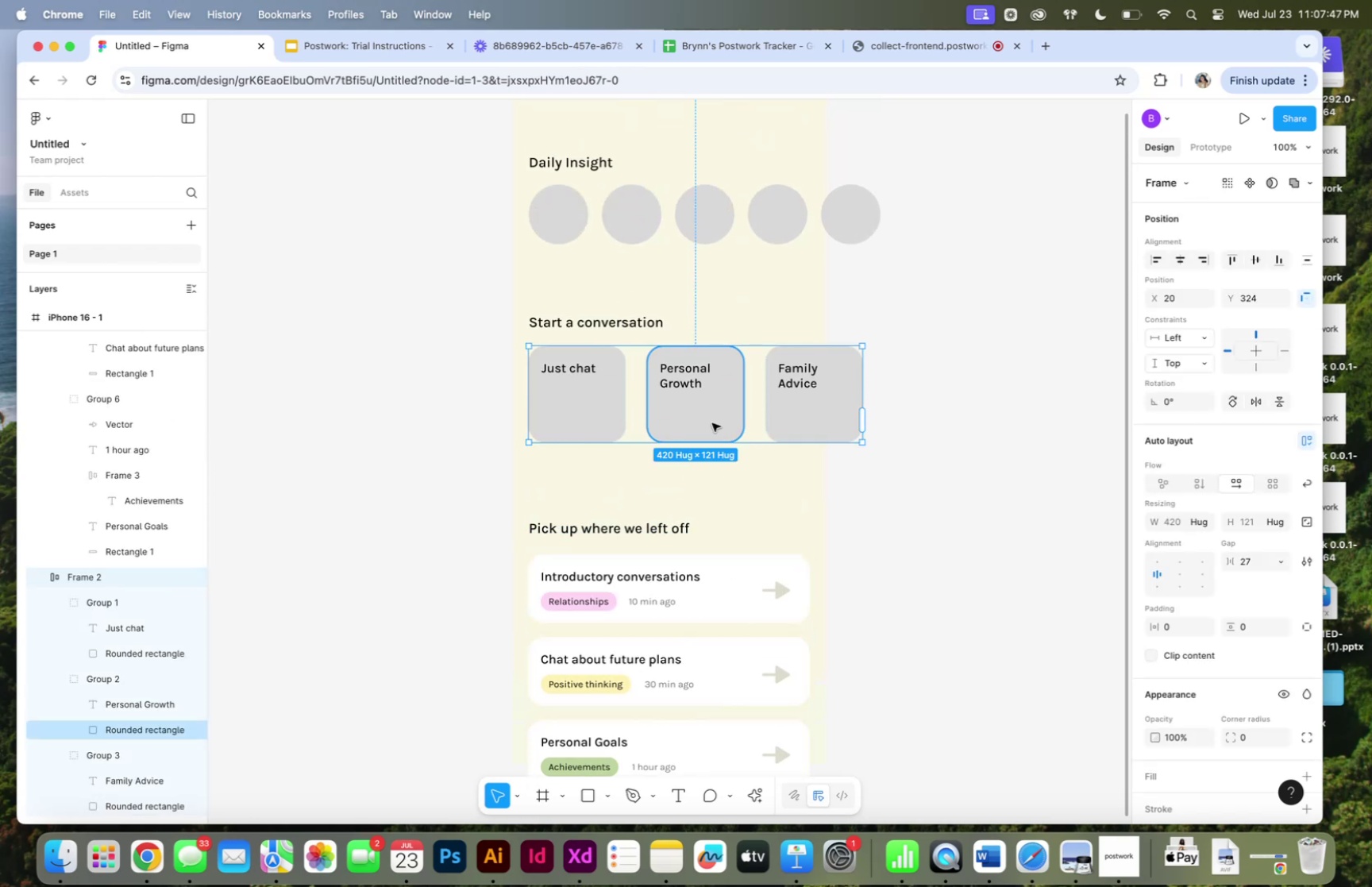 
left_click([712, 422])
 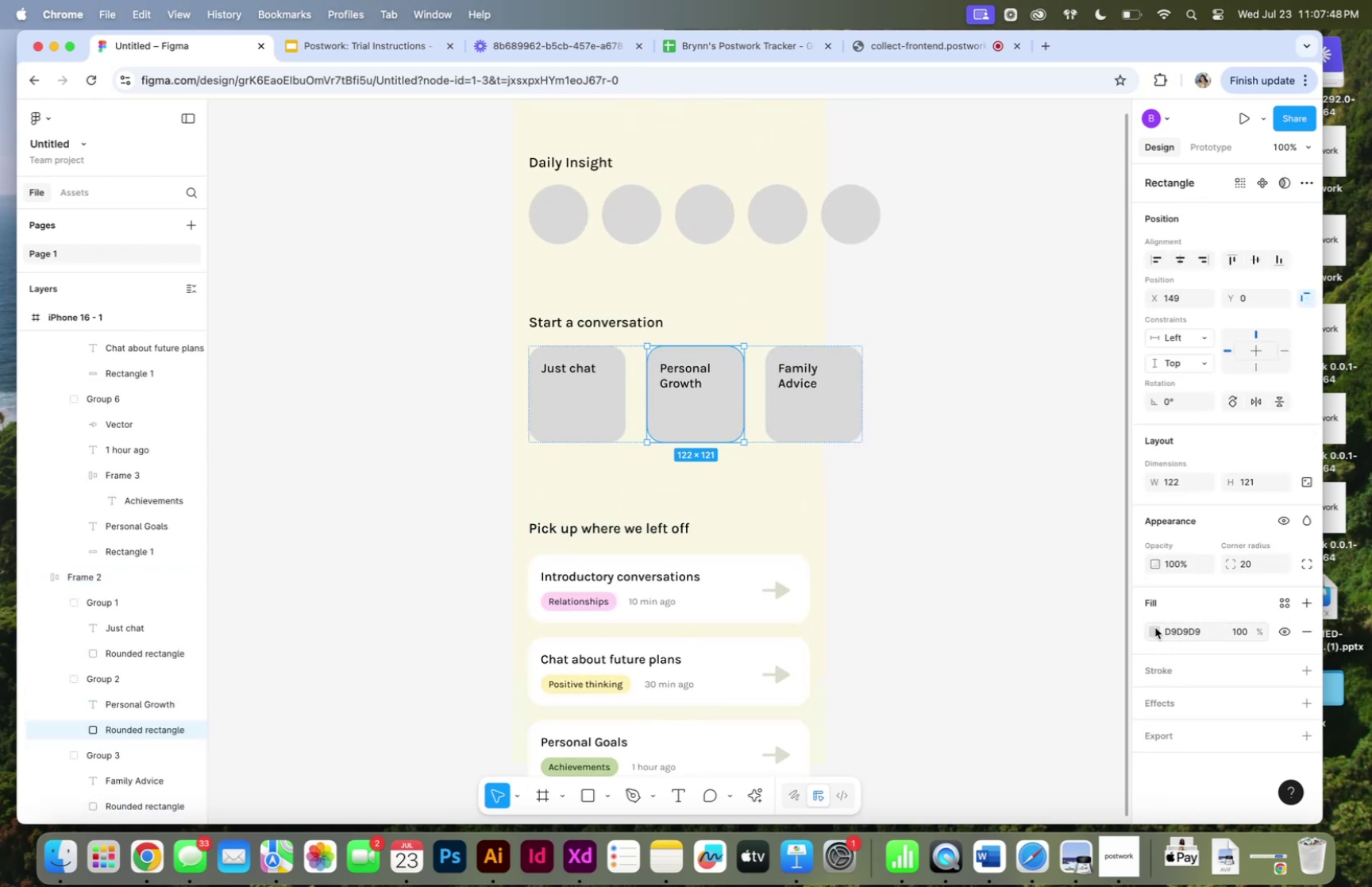 
left_click([1155, 627])
 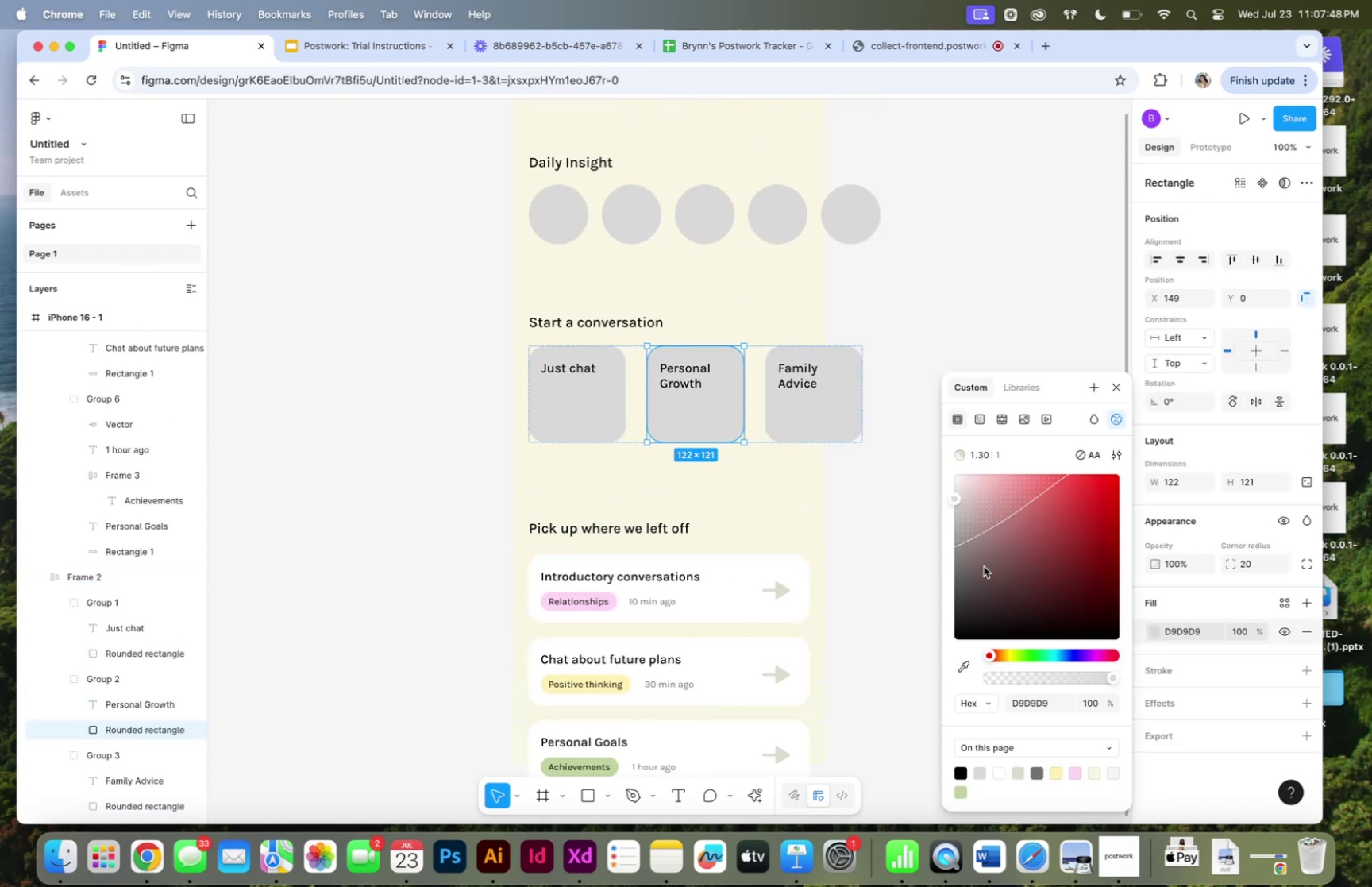 
left_click_drag(start_coordinate=[995, 525], to_coordinate=[927, 449])
 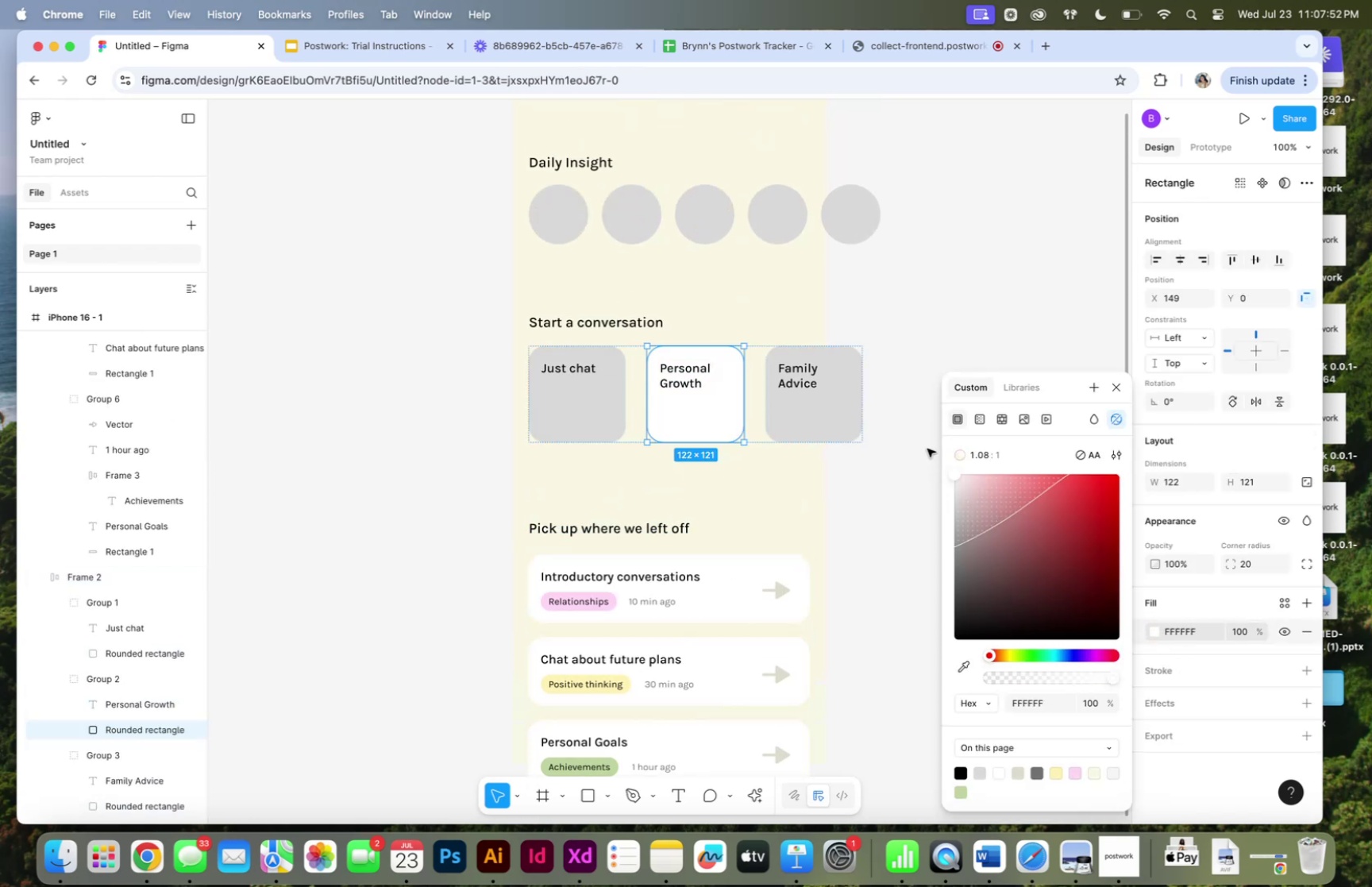 
hold_key(key=CommandLeft, duration=0.42)
left_click([842, 406])
 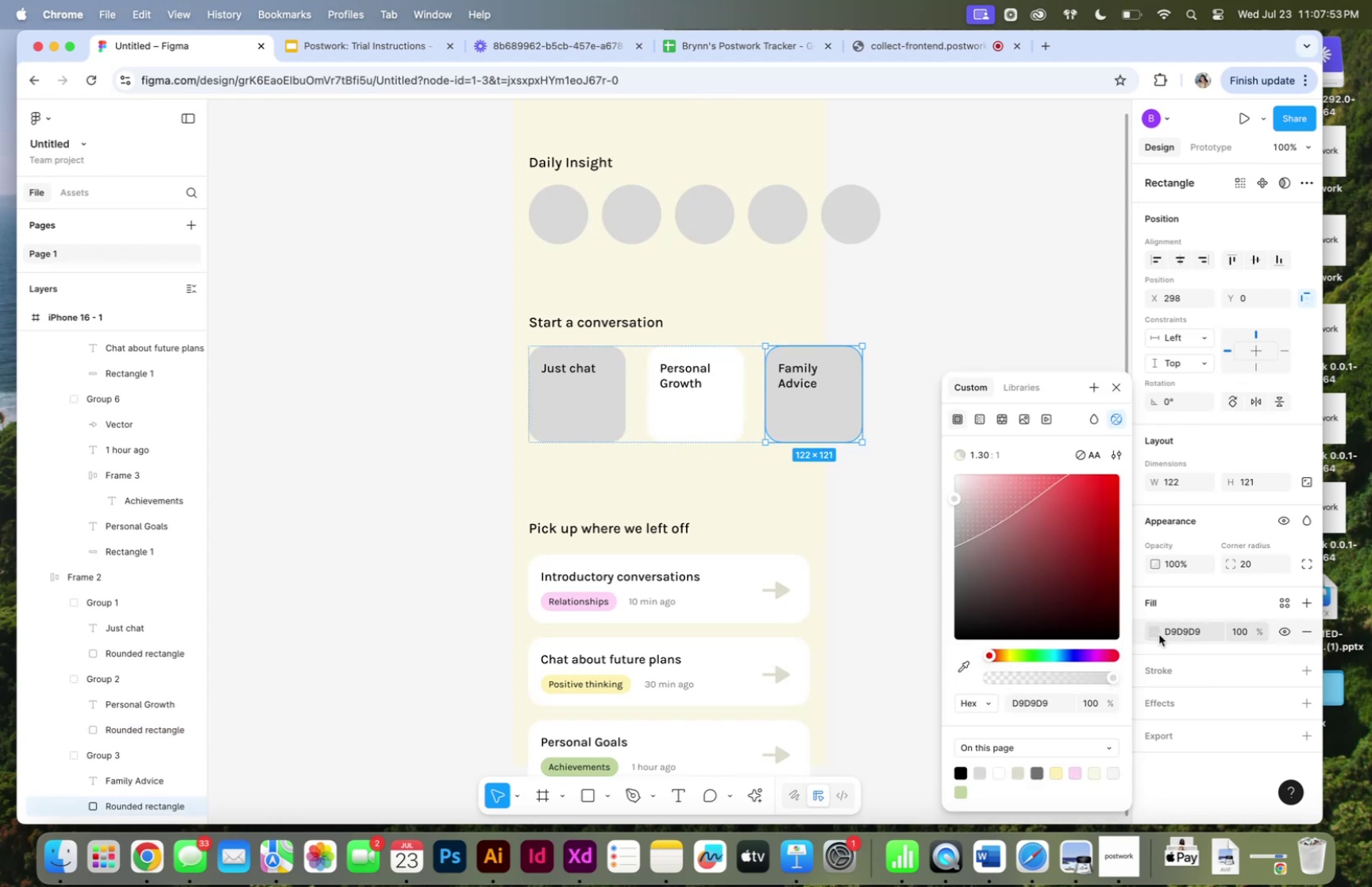 
left_click_drag(start_coordinate=[1026, 511], to_coordinate=[884, 418])
 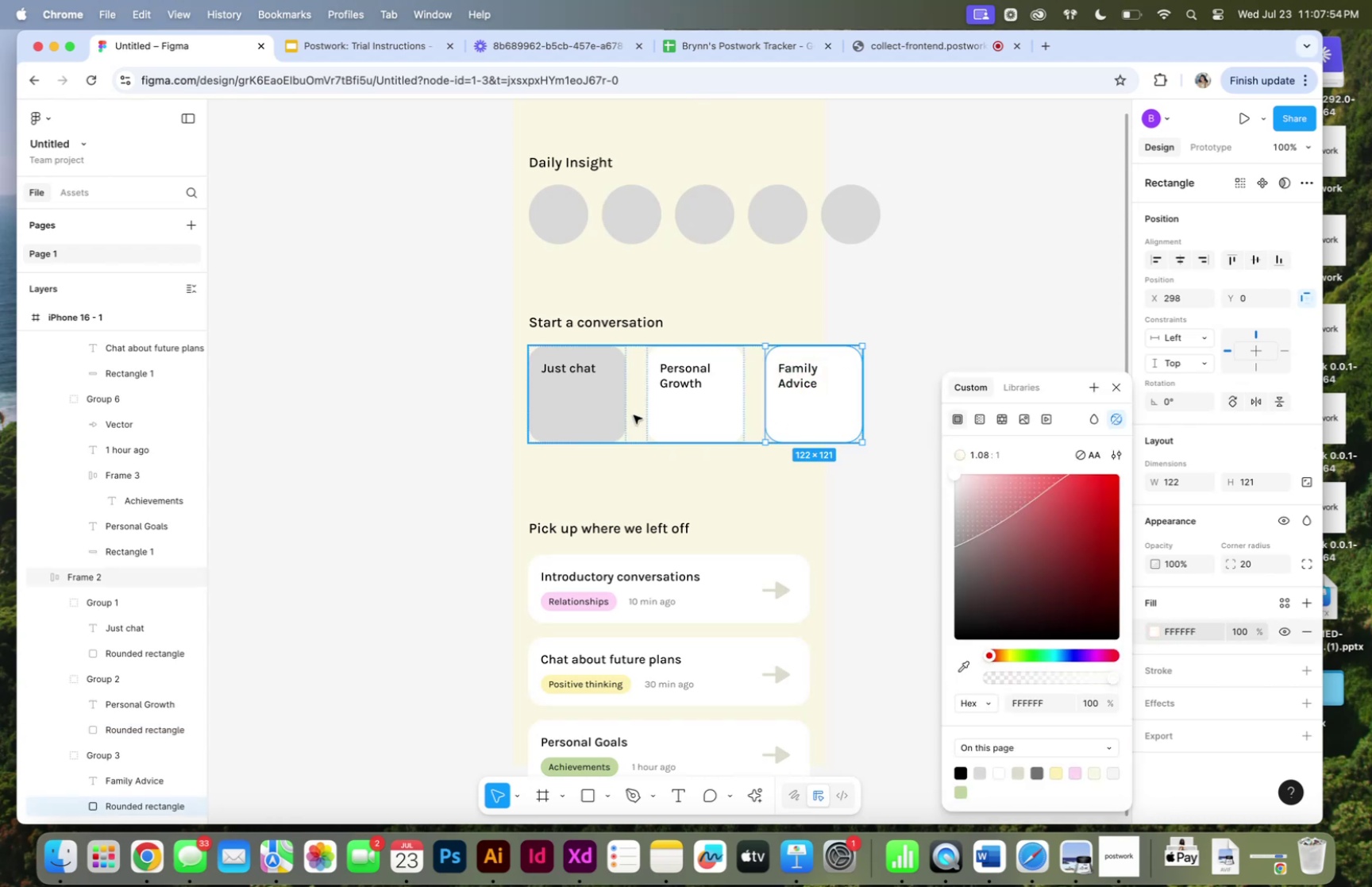 
key(Meta+CommandLeft)
 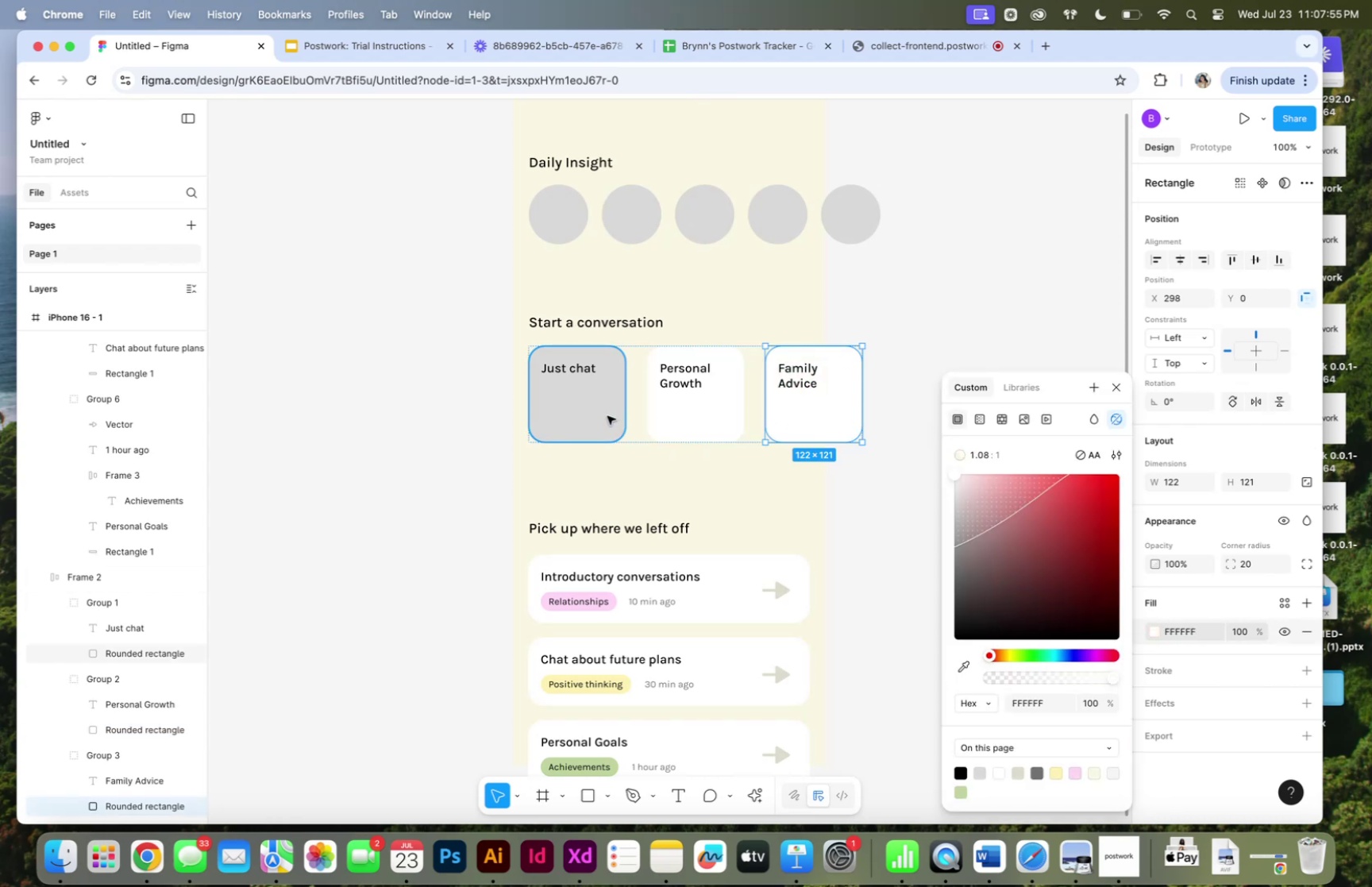 
left_click([607, 415])
 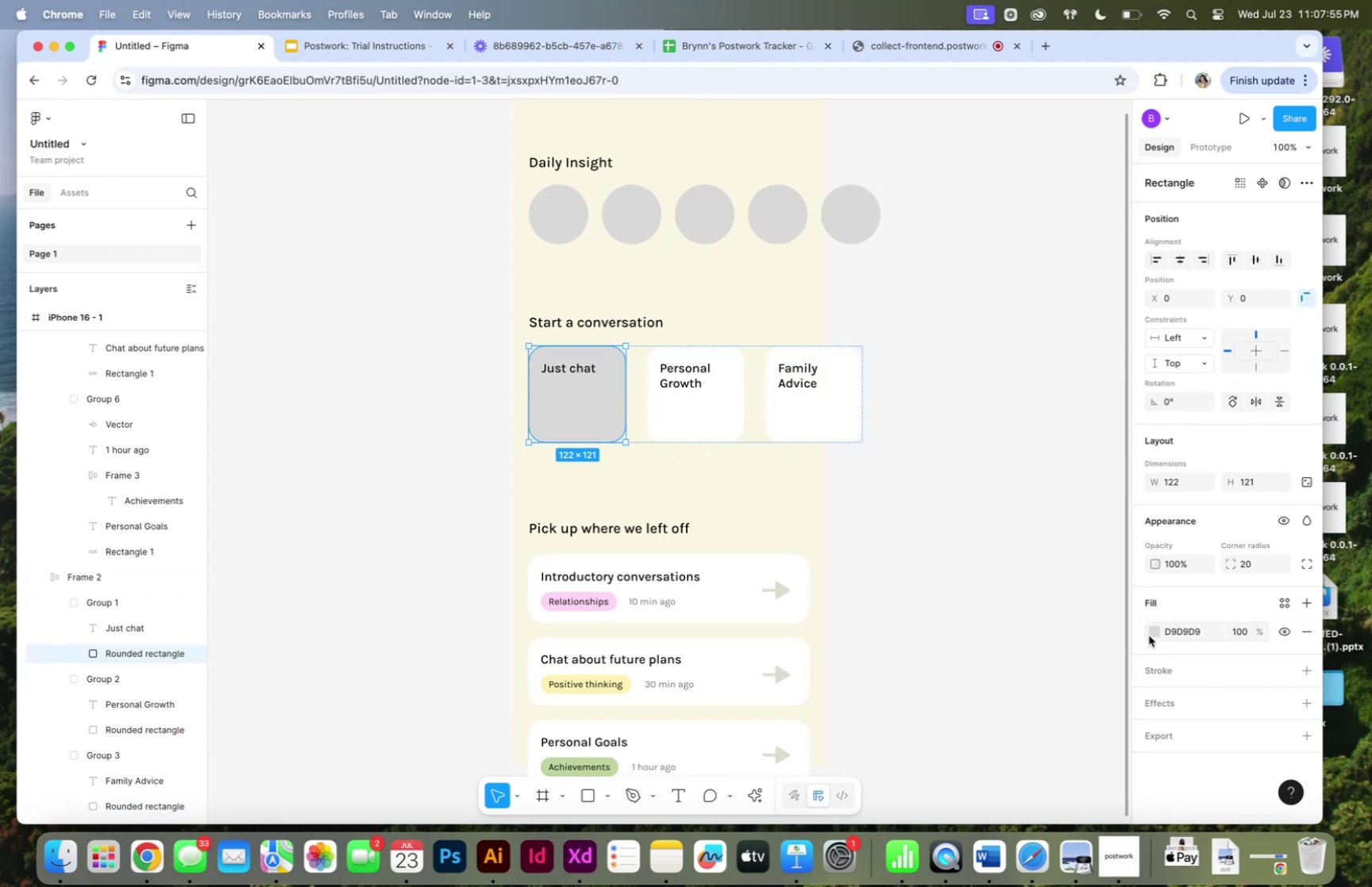 
left_click([1154, 628])
 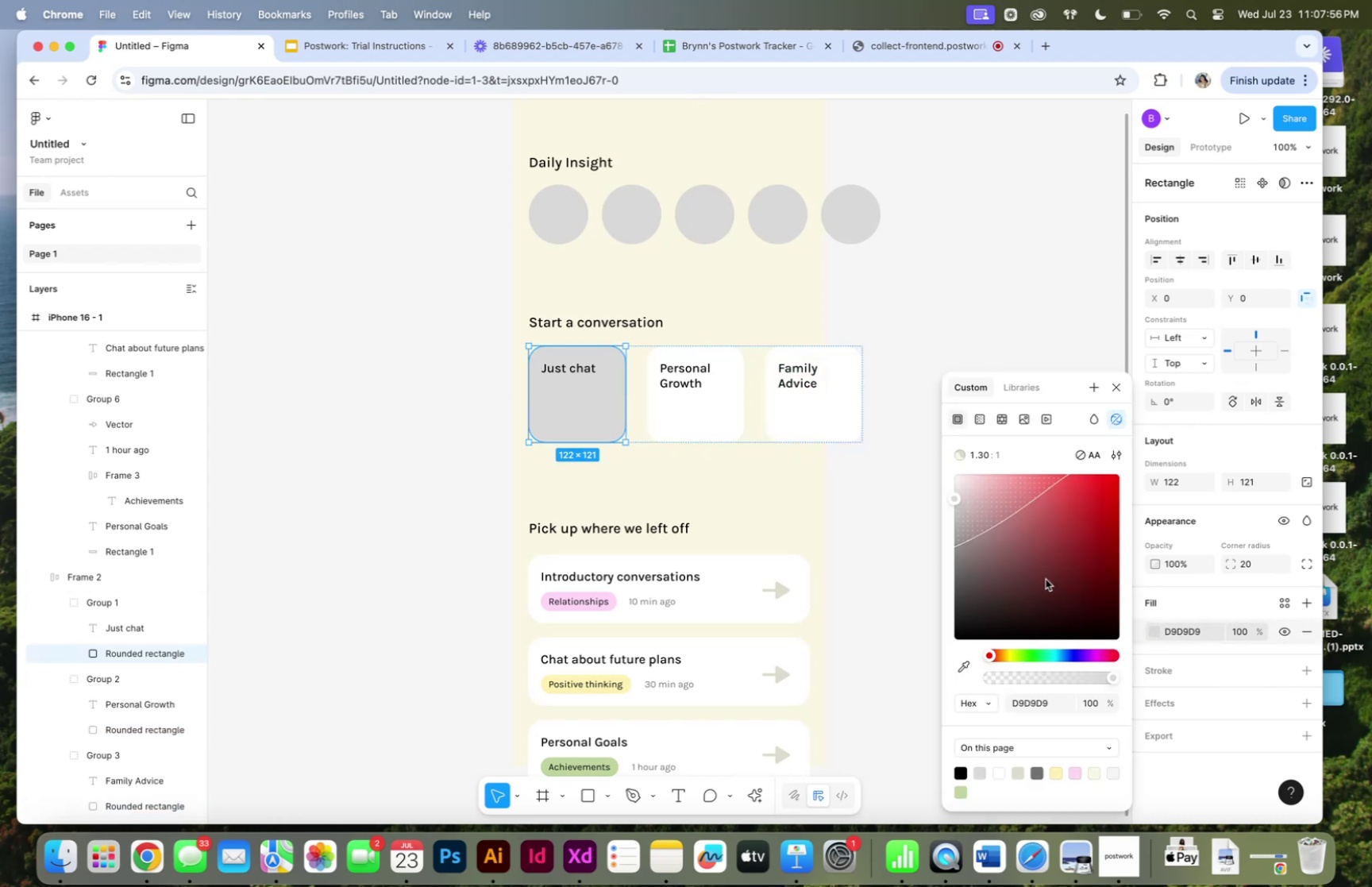 
left_click_drag(start_coordinate=[1041, 567], to_coordinate=[881, 426])
 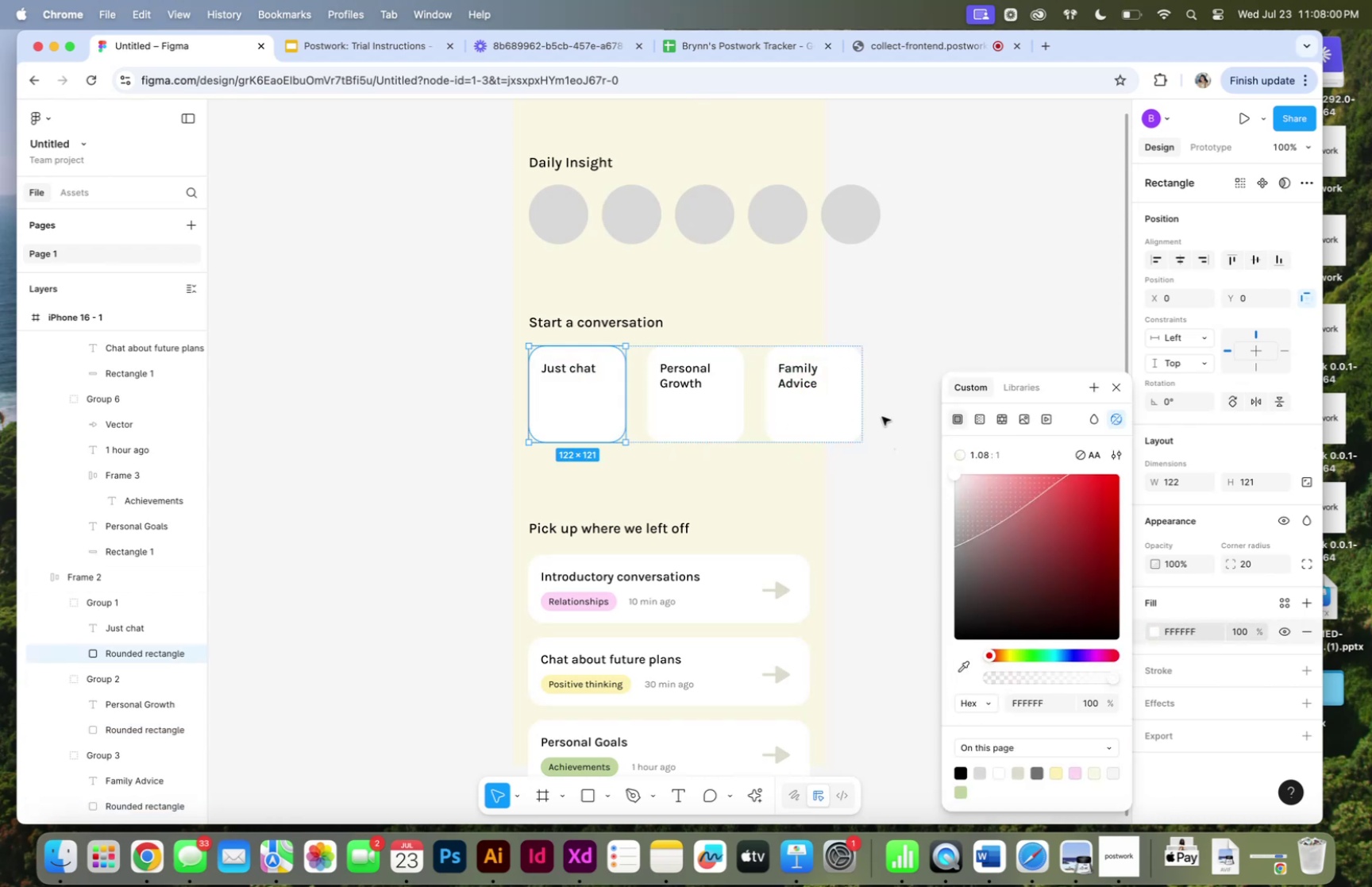 
left_click([882, 416])
 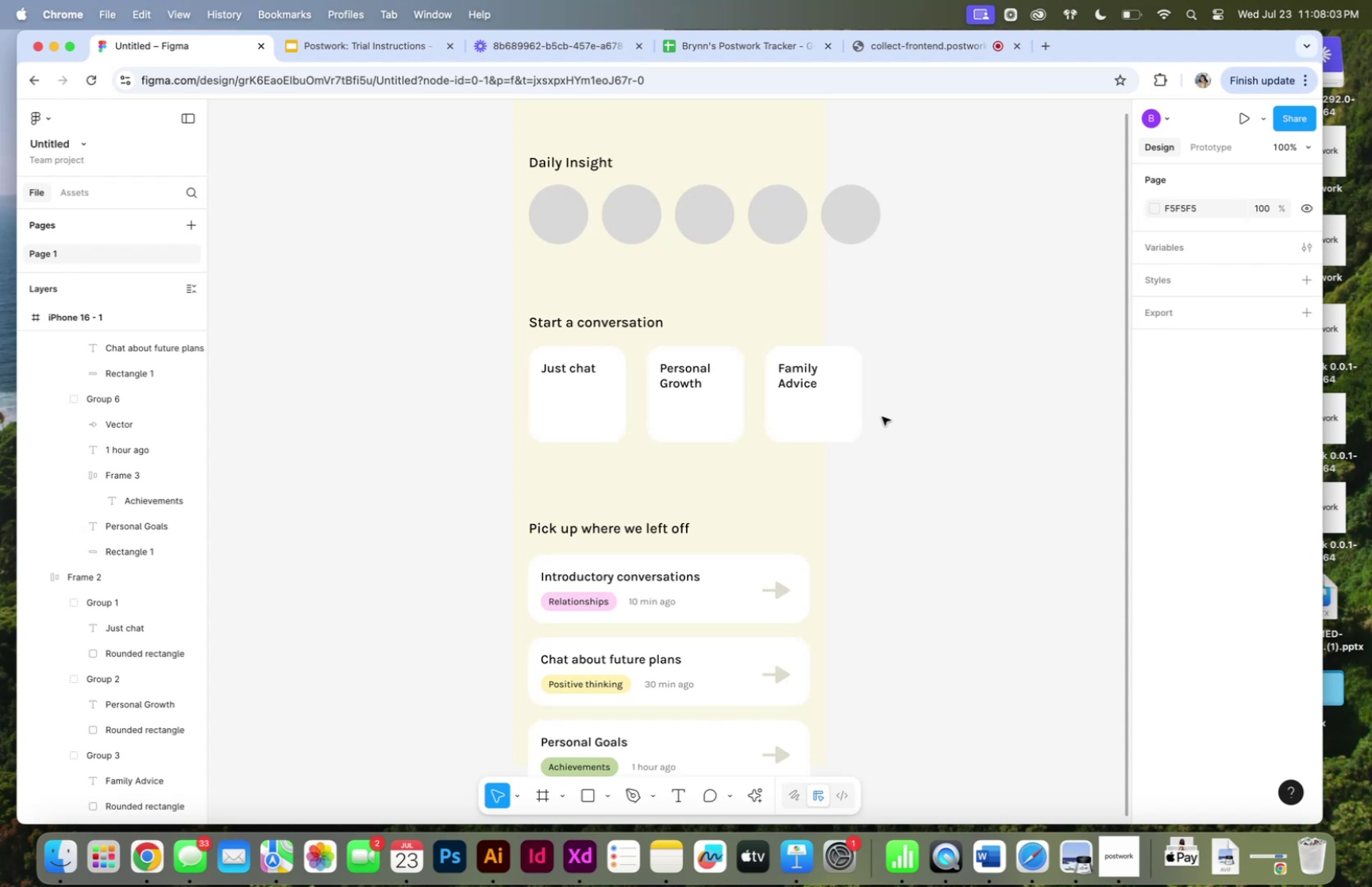 
scroll: coordinate [936, 488], scroll_direction: up, amount: 2.0
 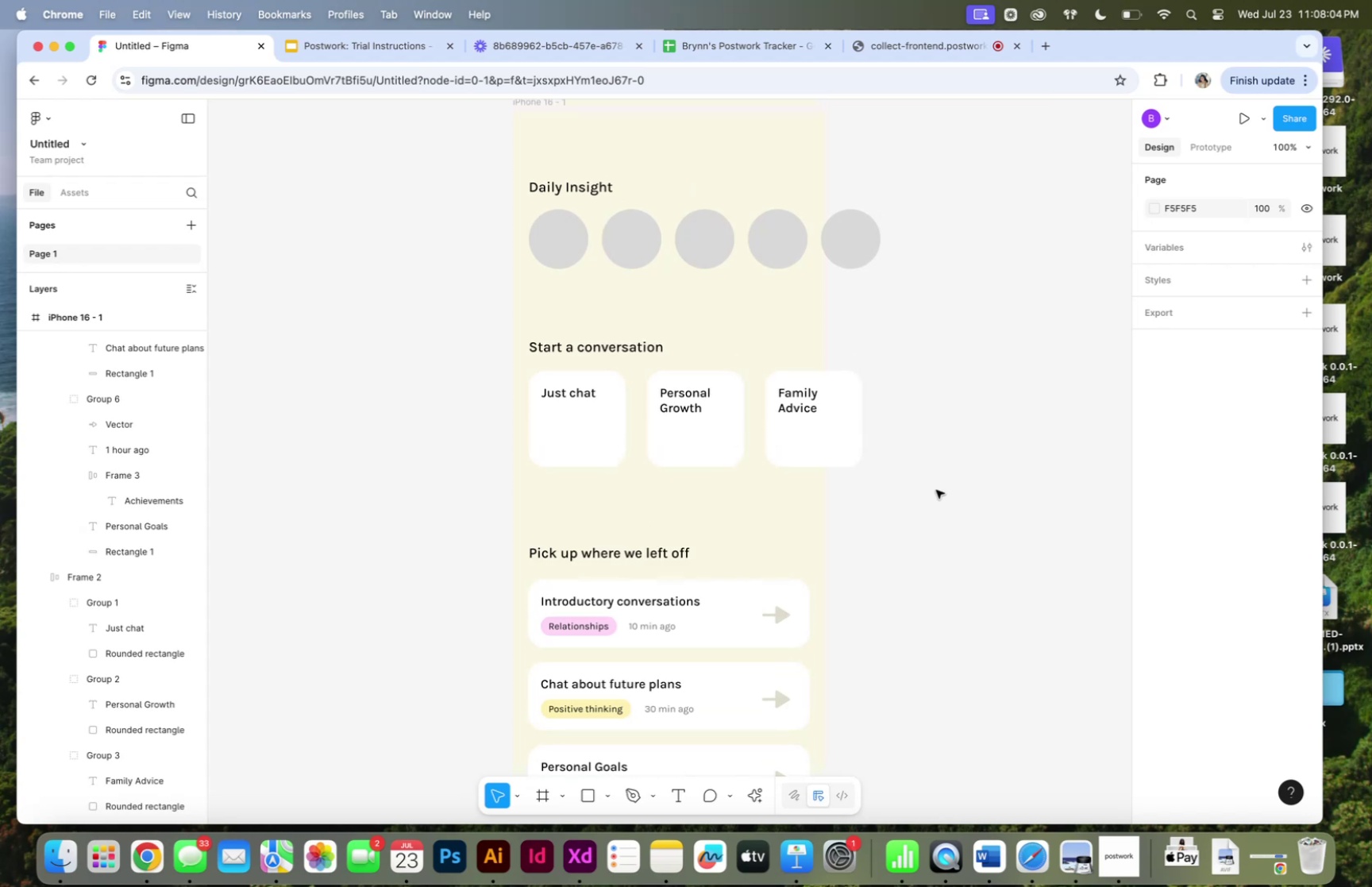 
scroll: coordinate [935, 492], scroll_direction: down, amount: 2.0
 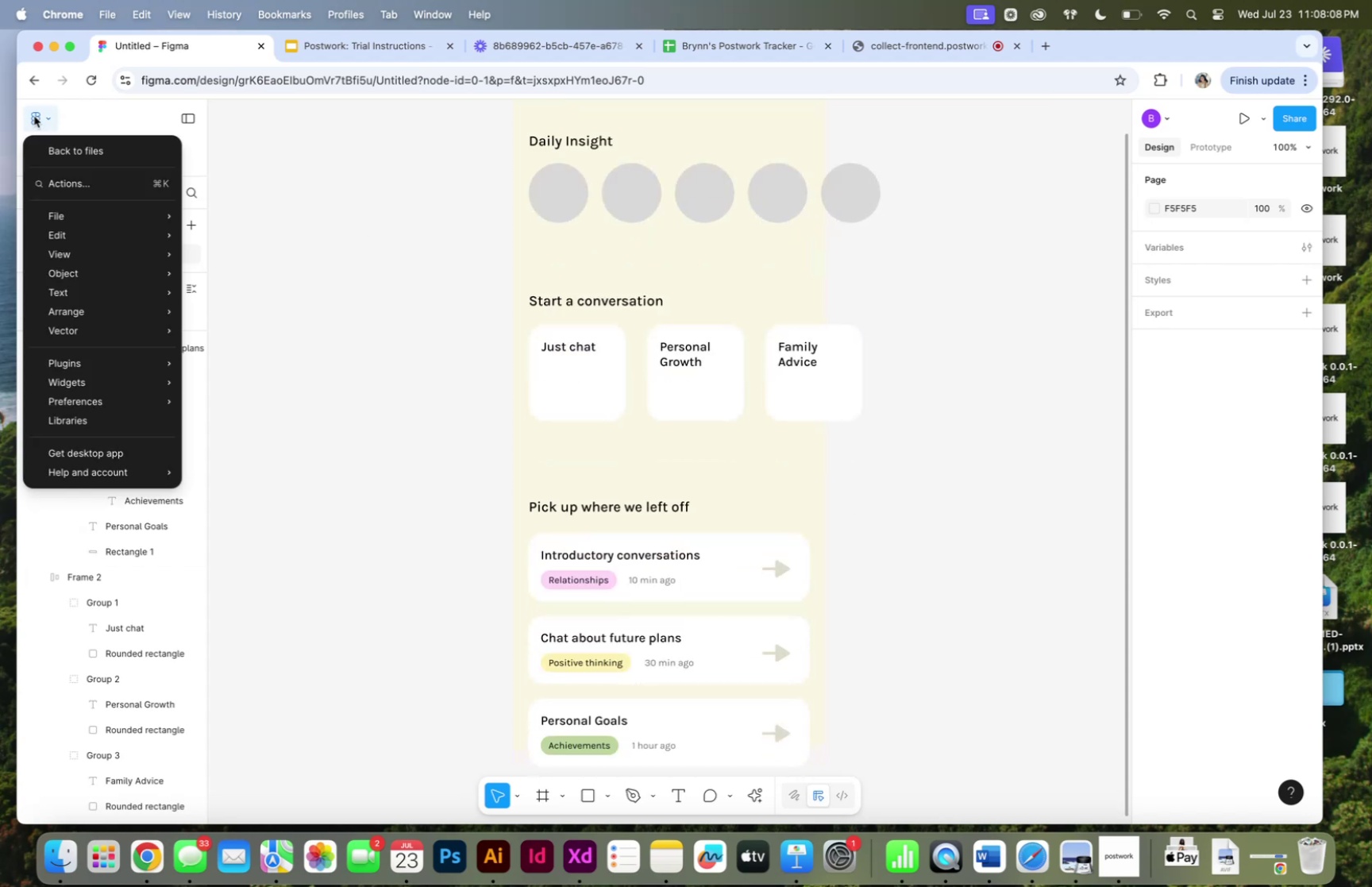 
wait(5.08)
 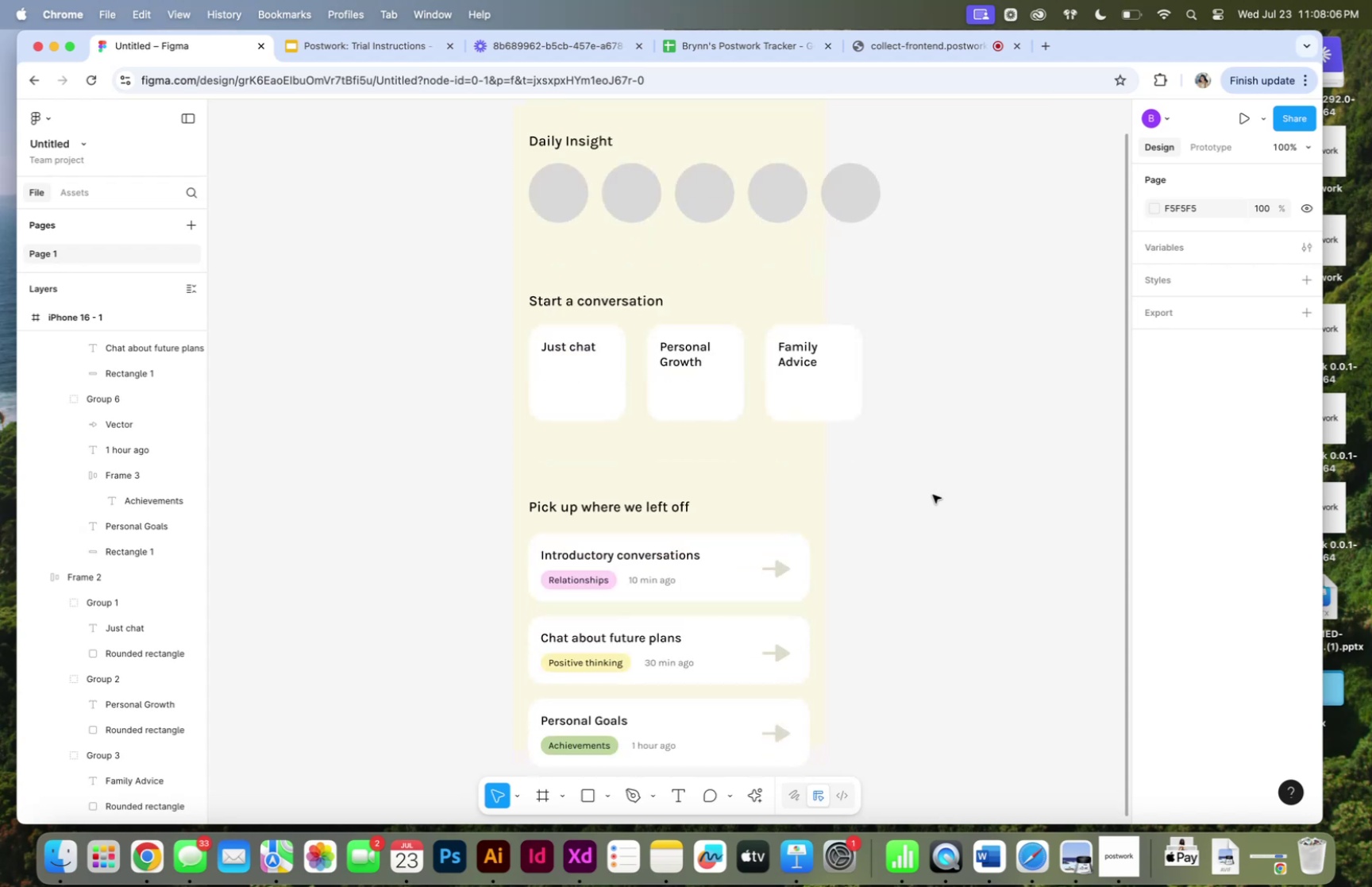 
left_click([283, 380])
 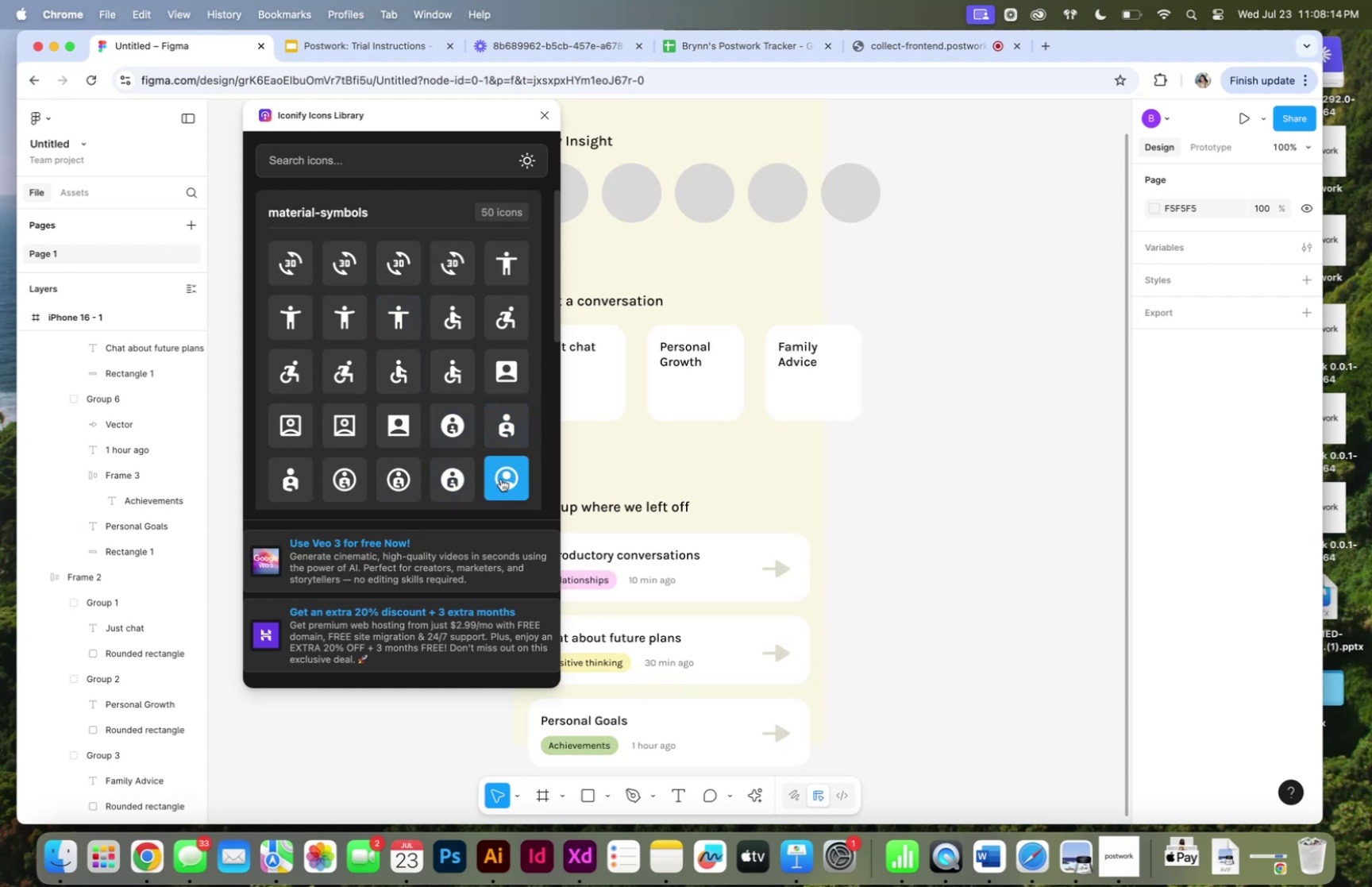 
wait(6.45)
 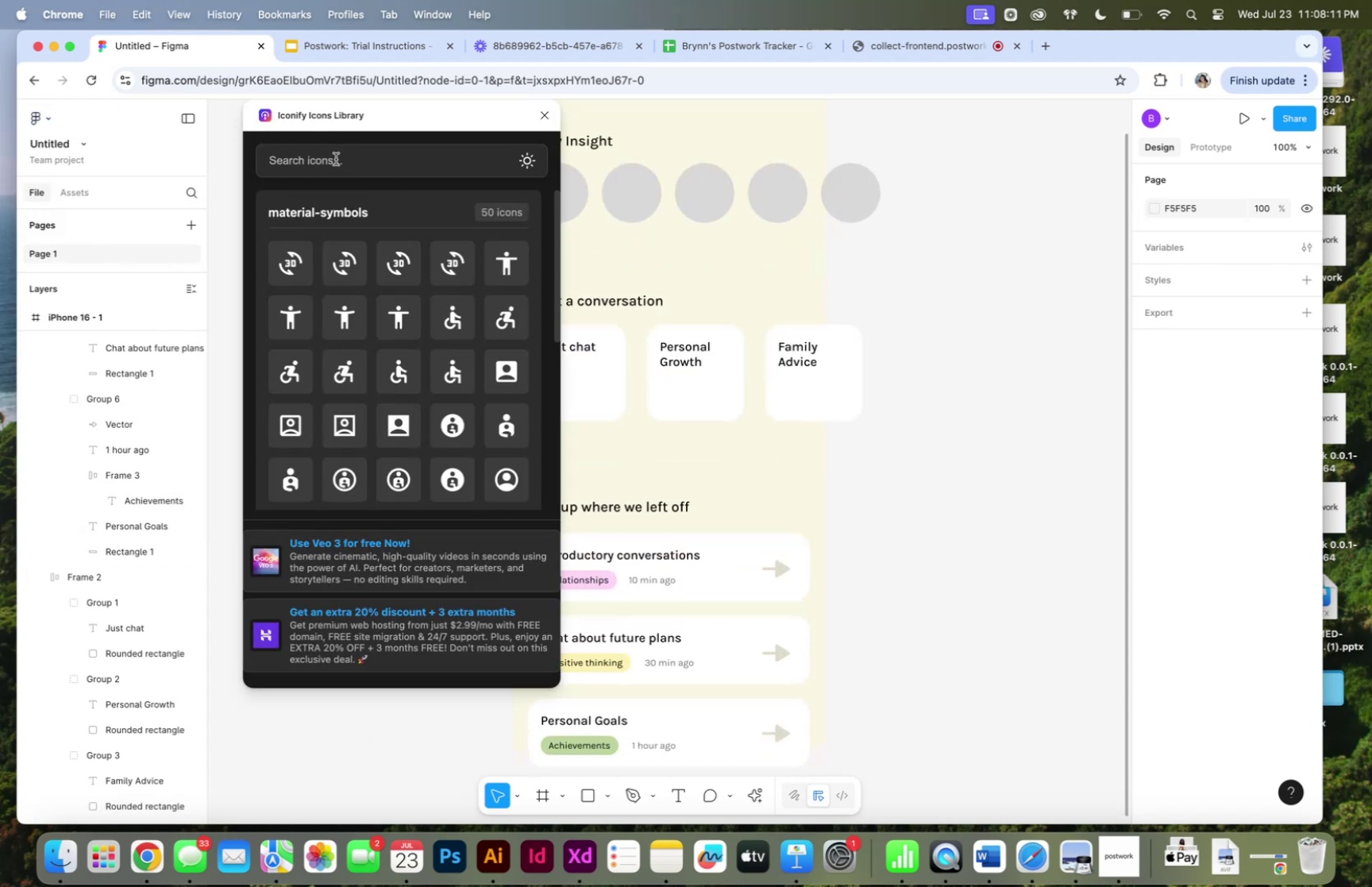 
left_click([461, 476])
 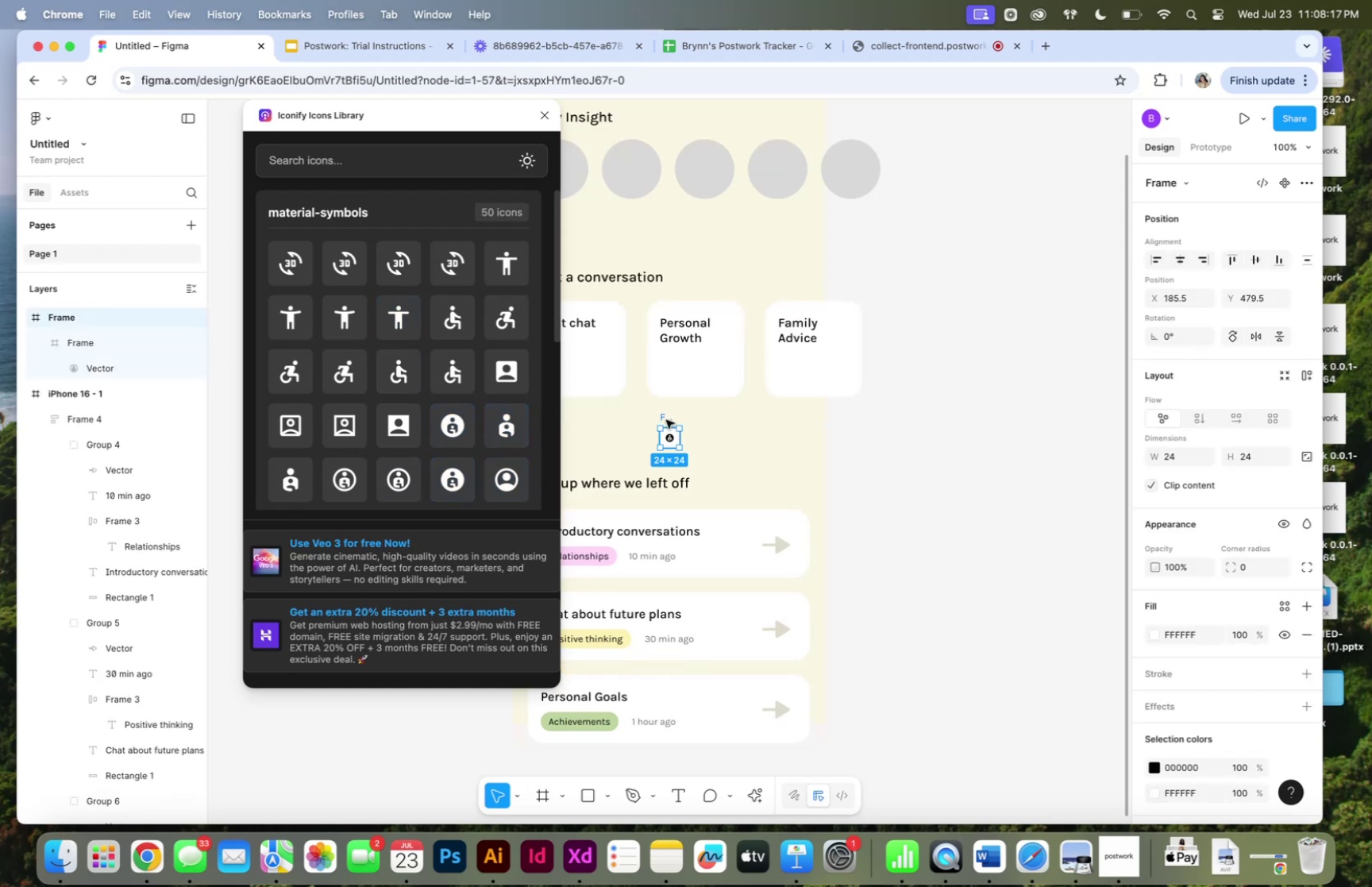 
right_click([665, 418])
 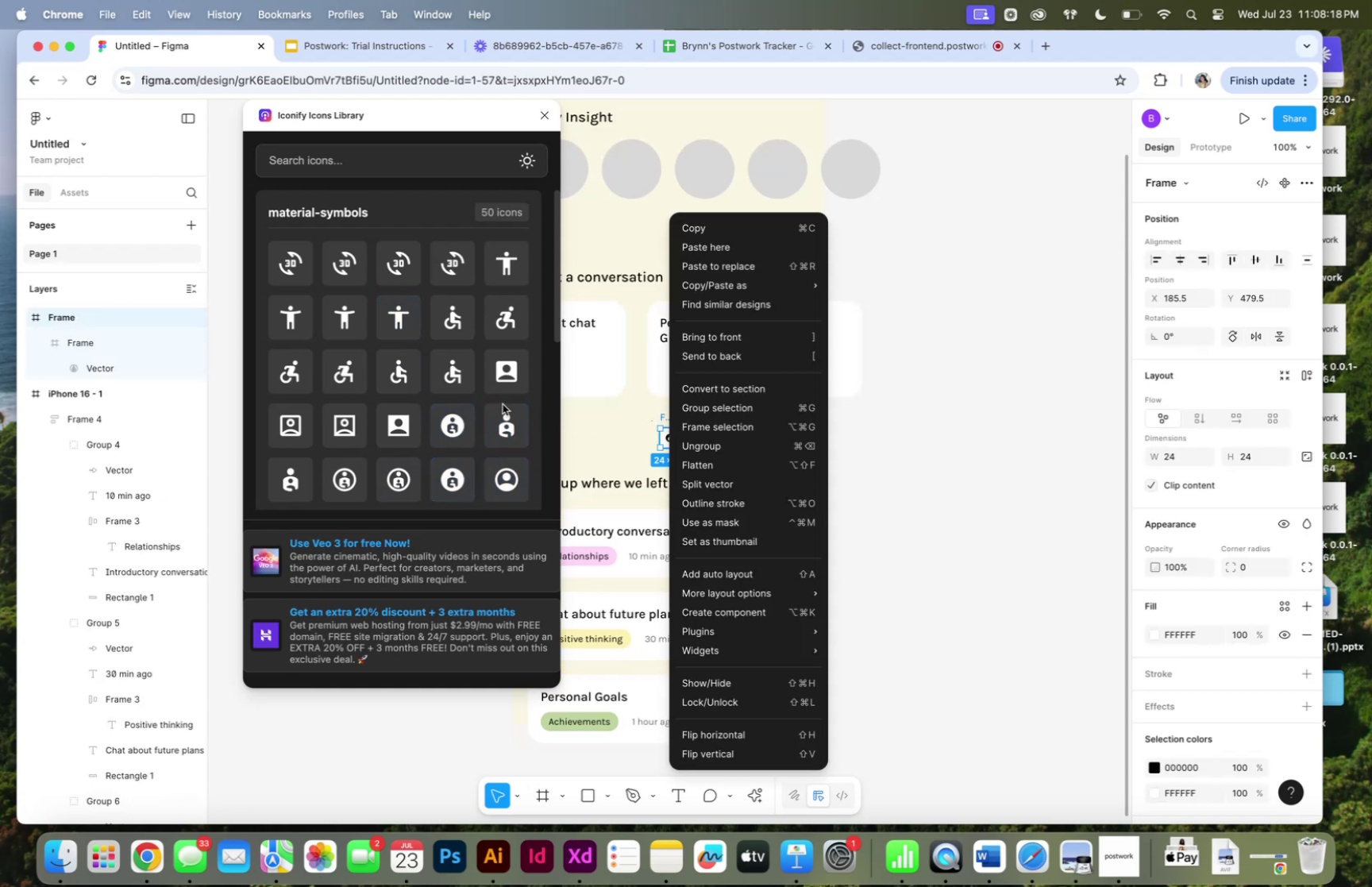 
double_click([505, 421])
 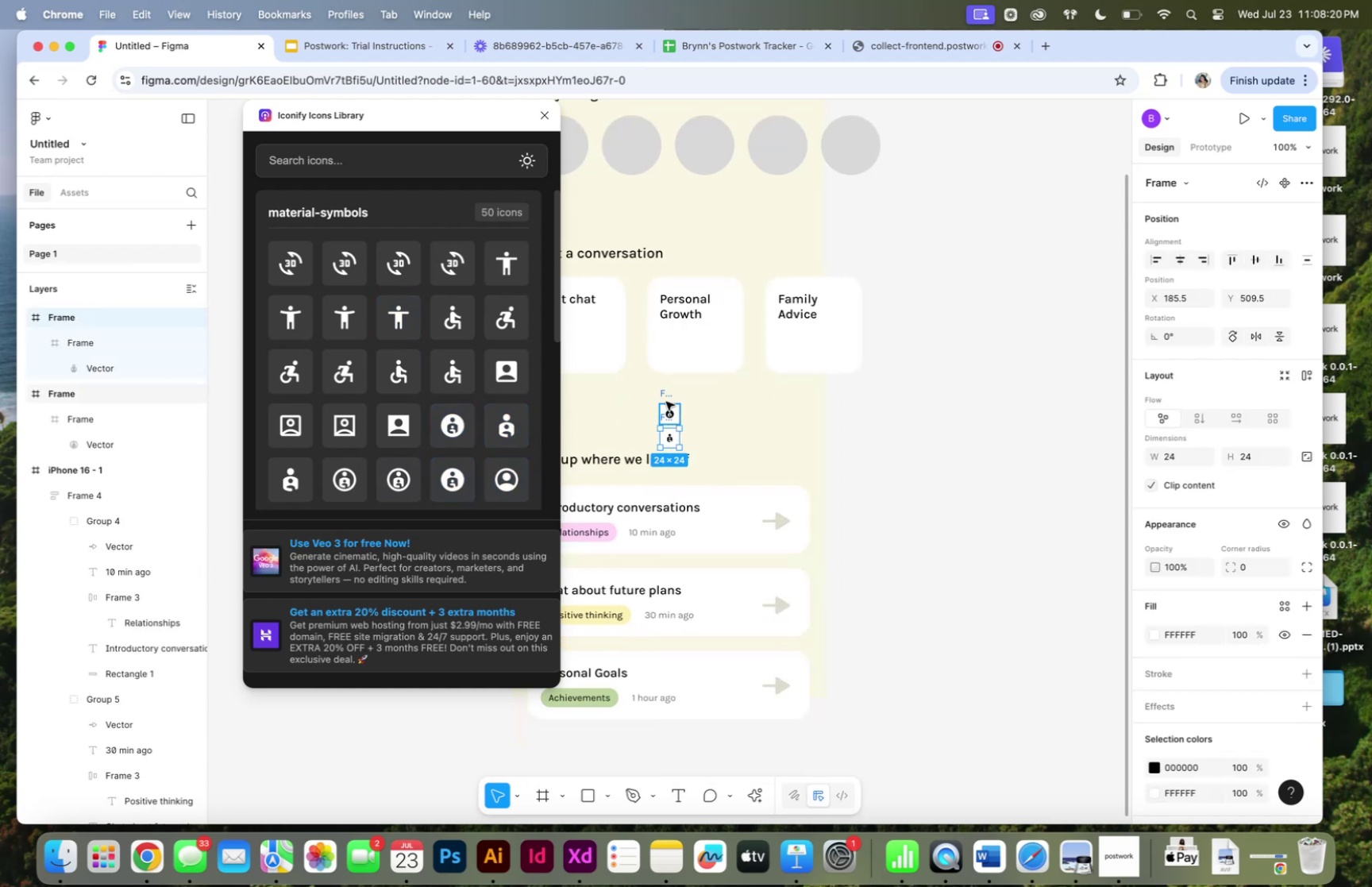 
left_click([665, 399])
 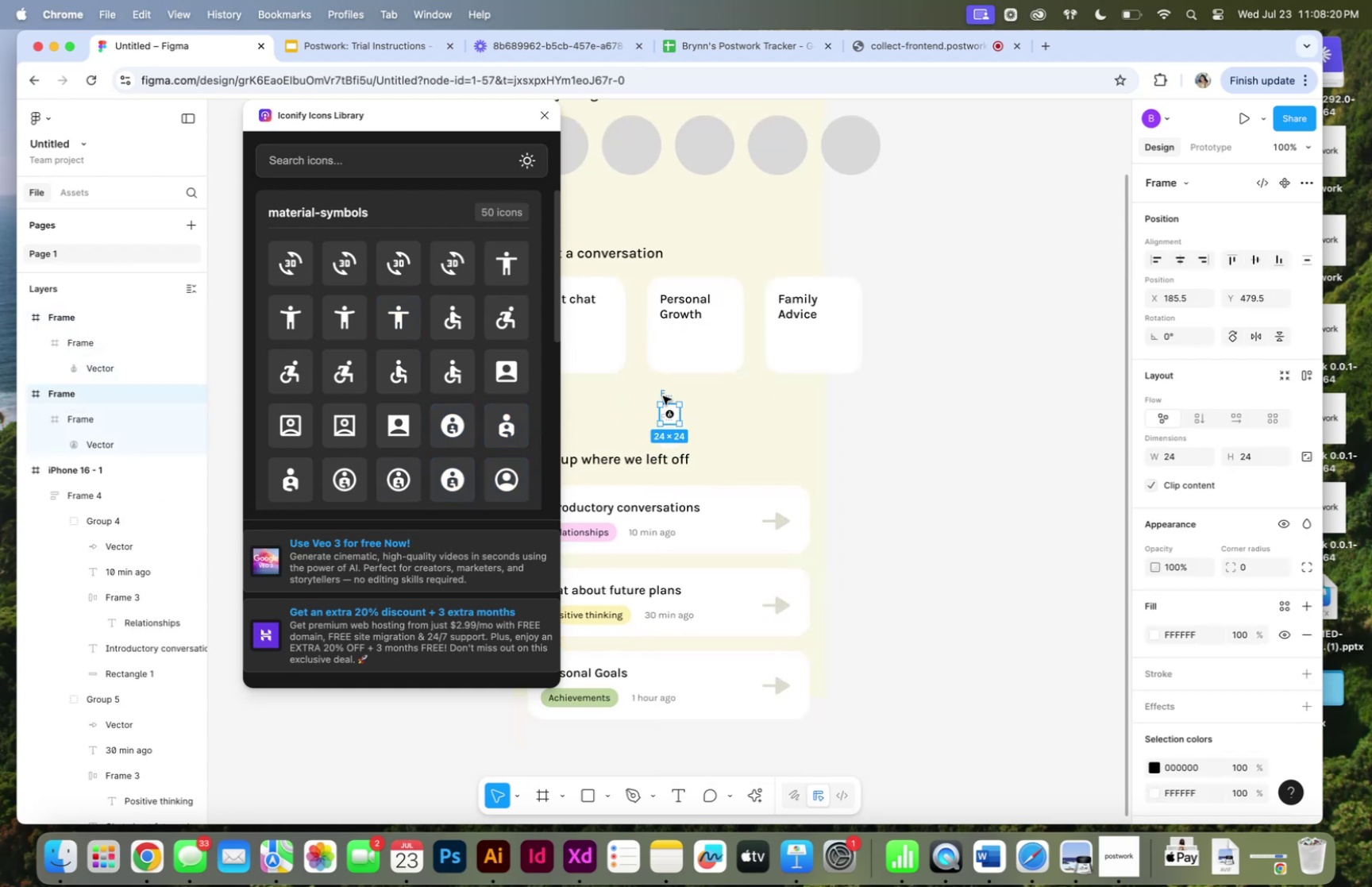 
left_click([663, 395])
 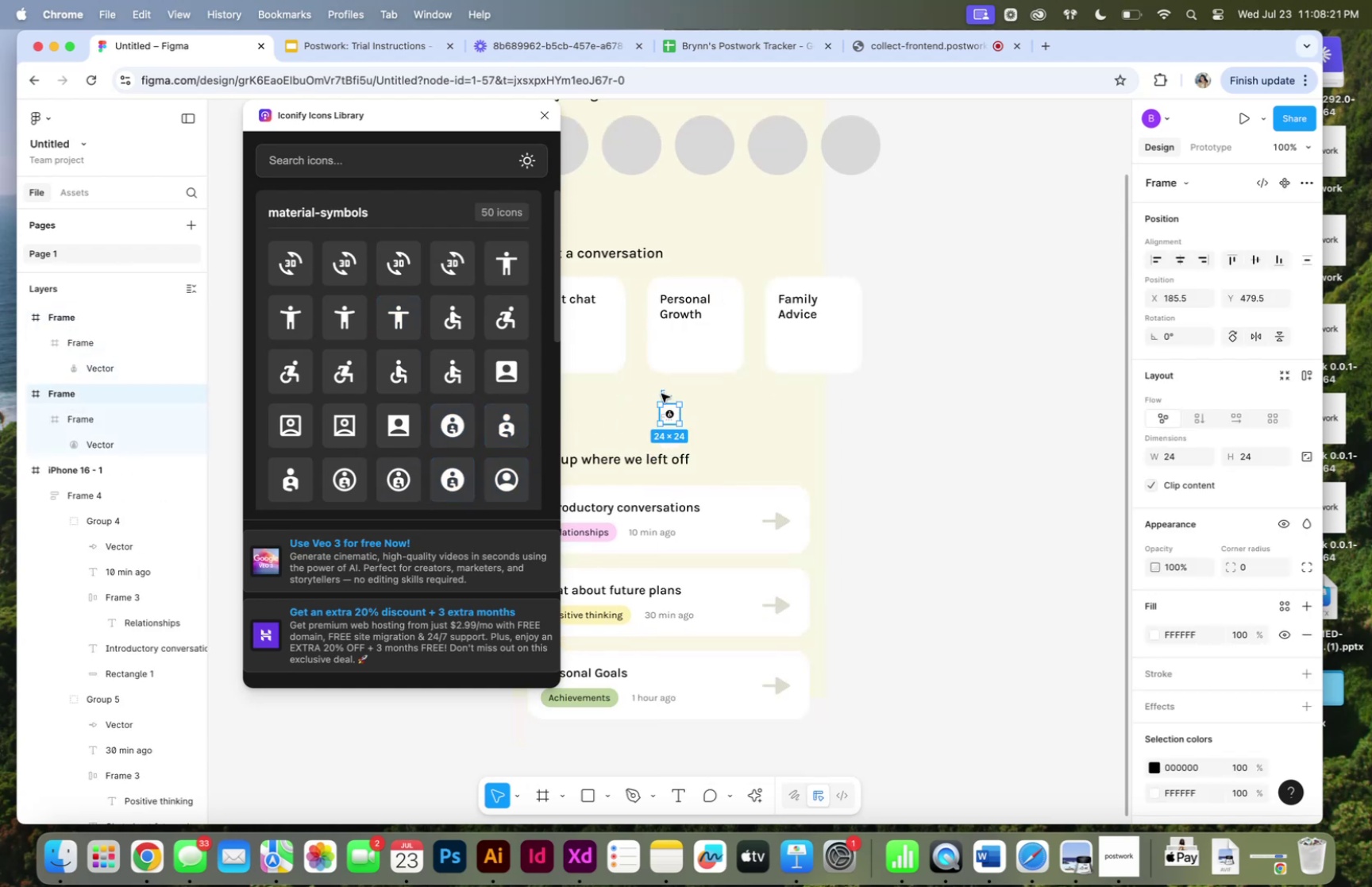 
key(Backspace)
 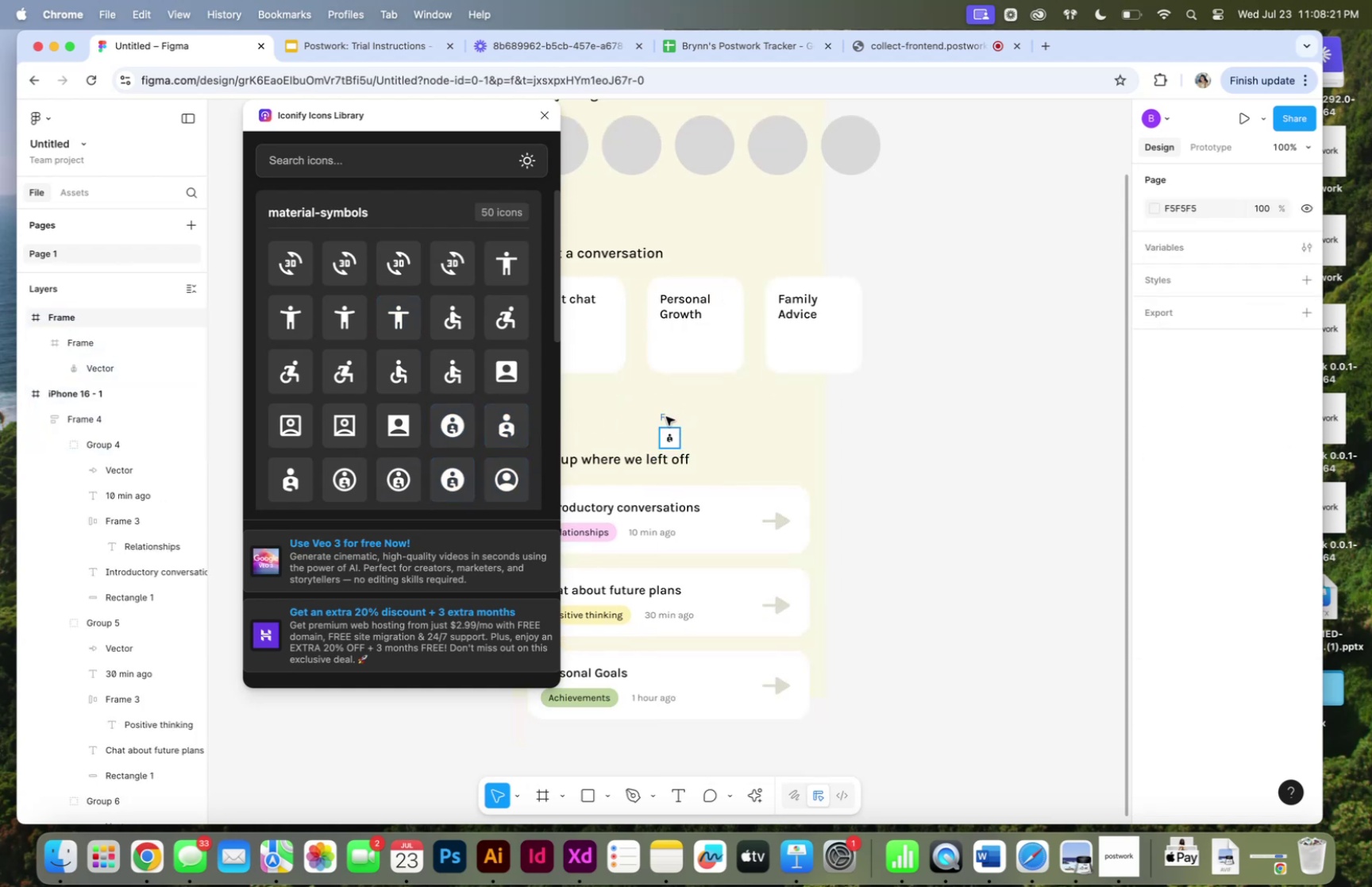 
left_click([666, 416])
 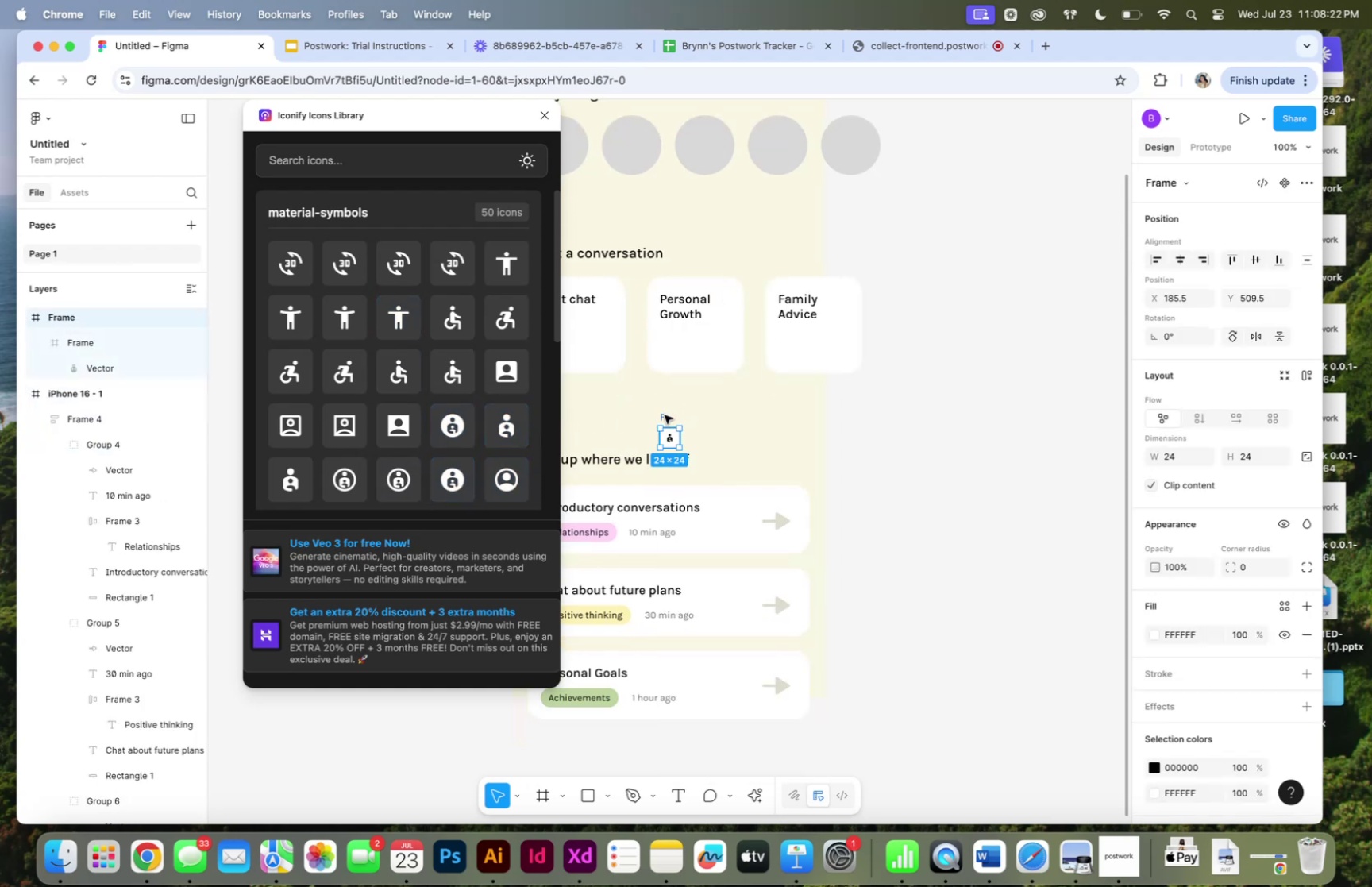 
right_click([665, 415])
 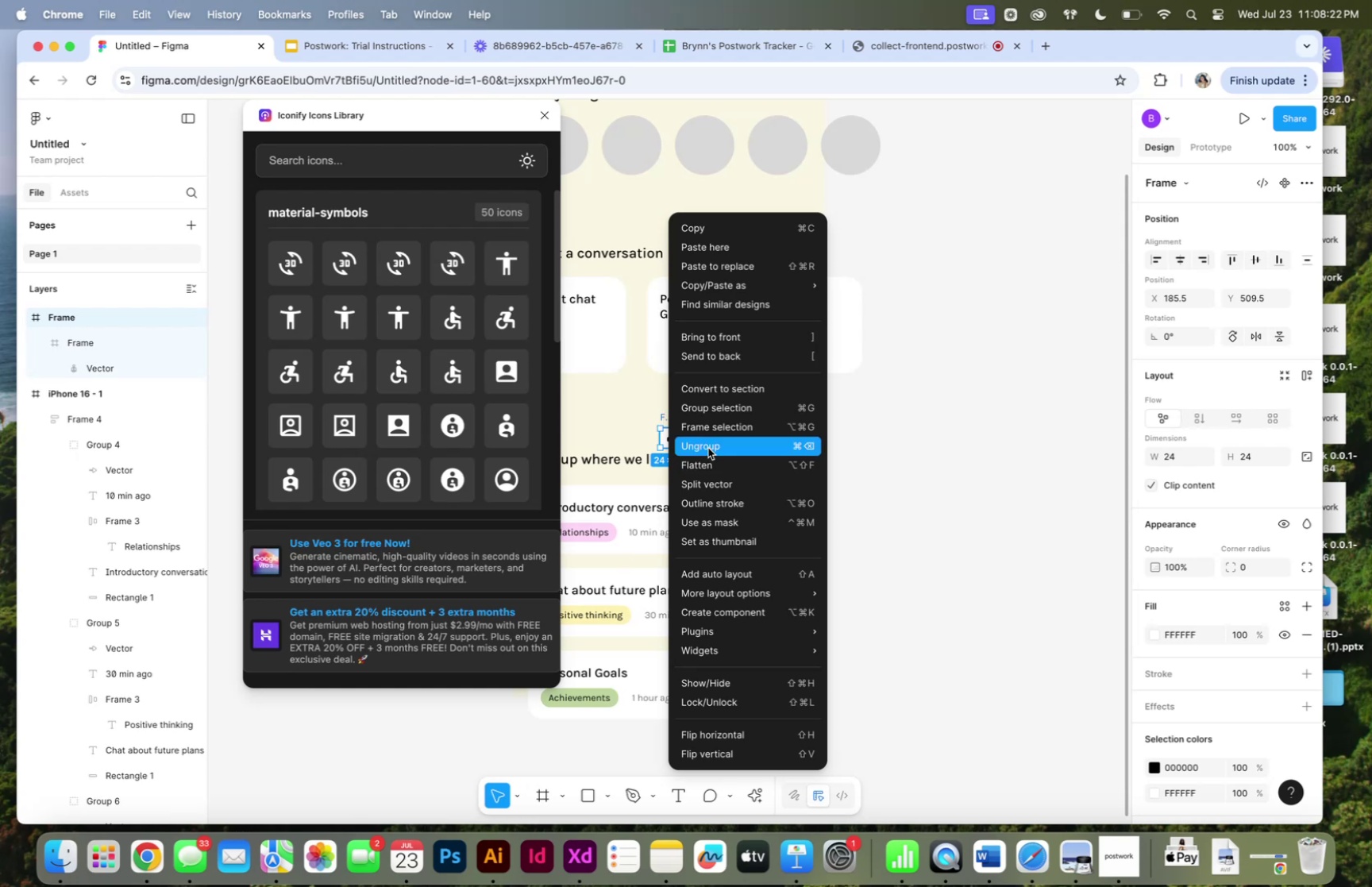 
left_click([707, 445])
 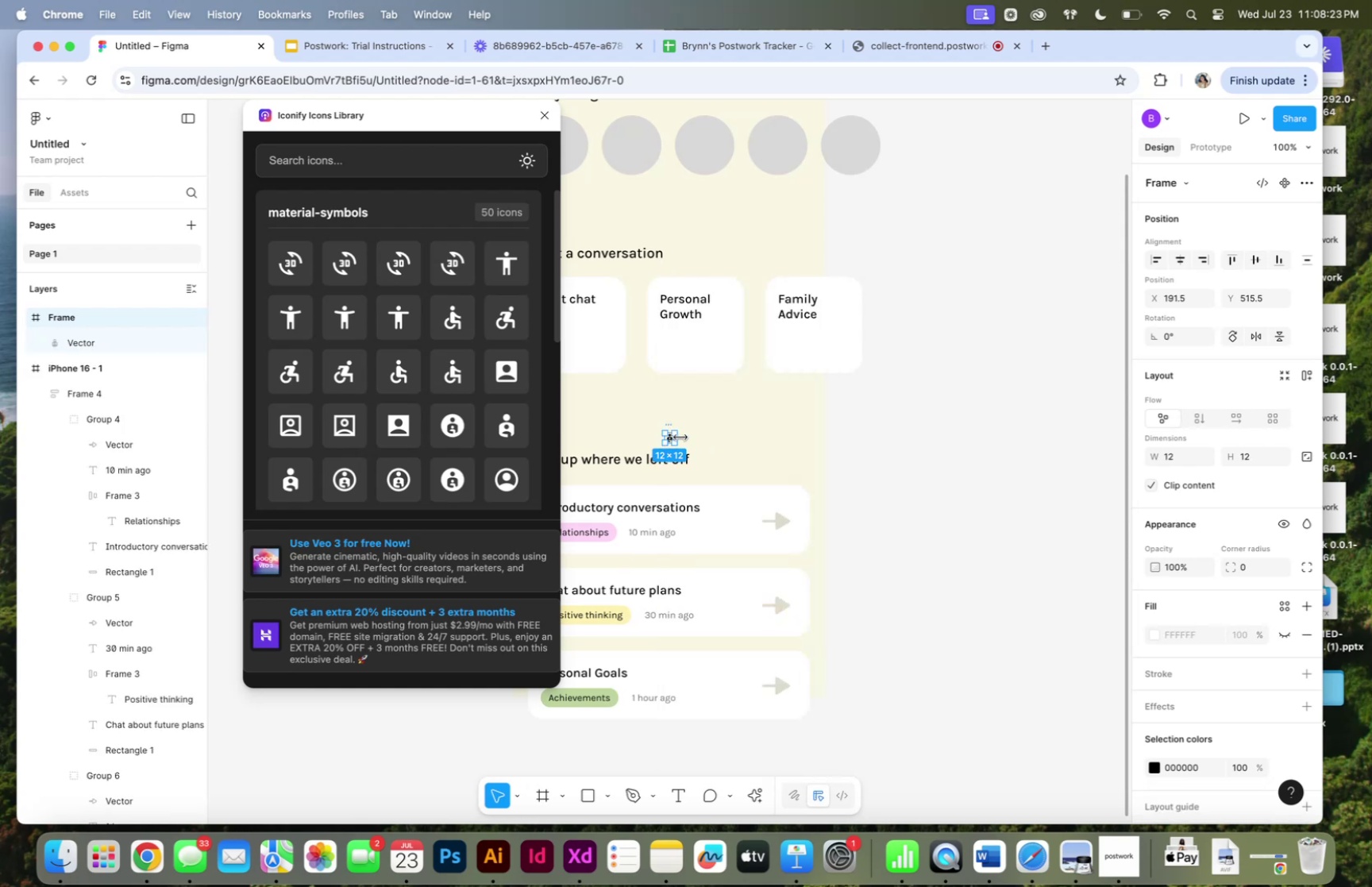 
hold_key(key=ShiftLeft, duration=0.98)
left_click_drag(start_coordinate=[677, 430], to_coordinate=[696, 415])
 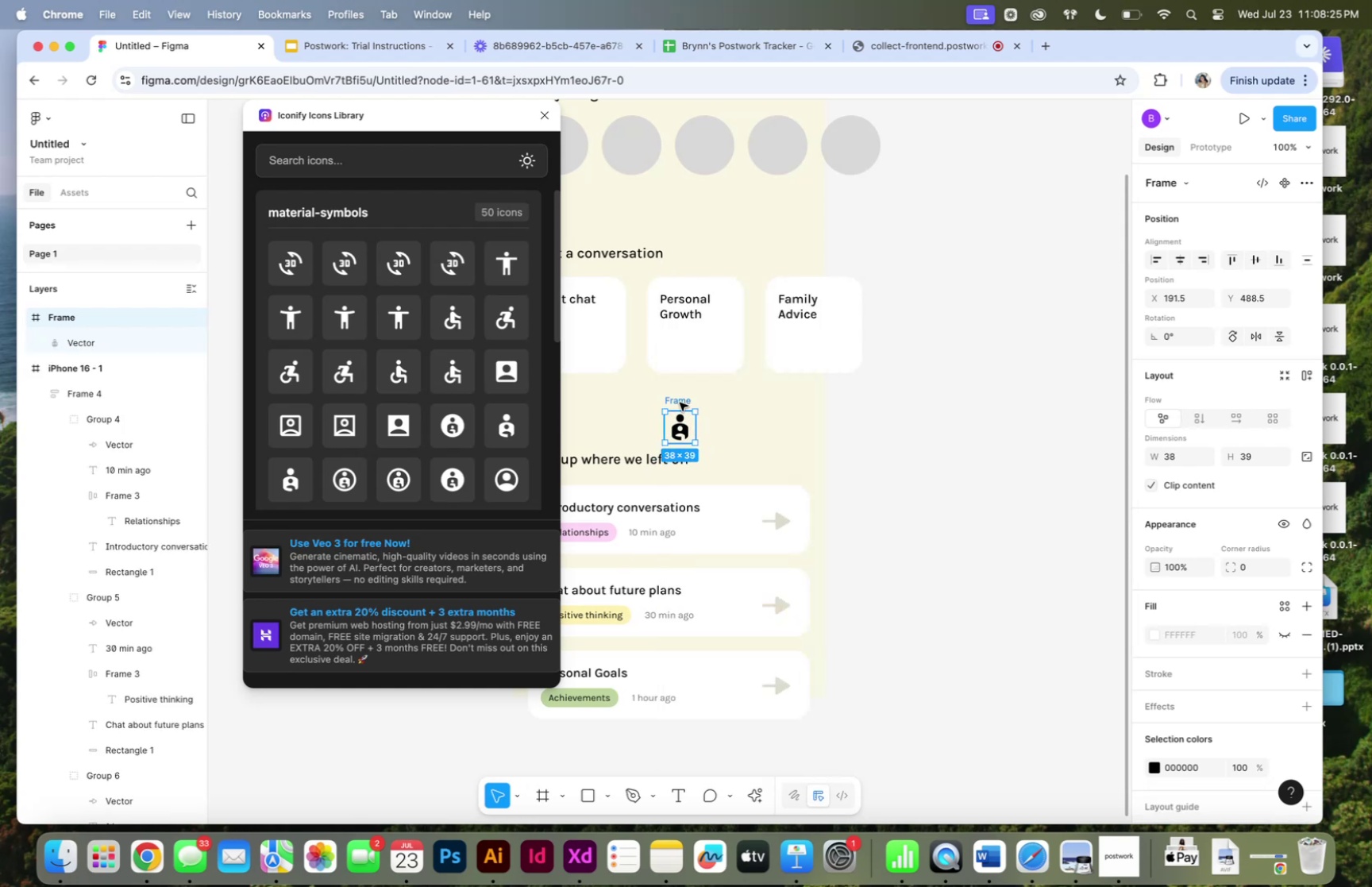 
right_click([680, 402])
 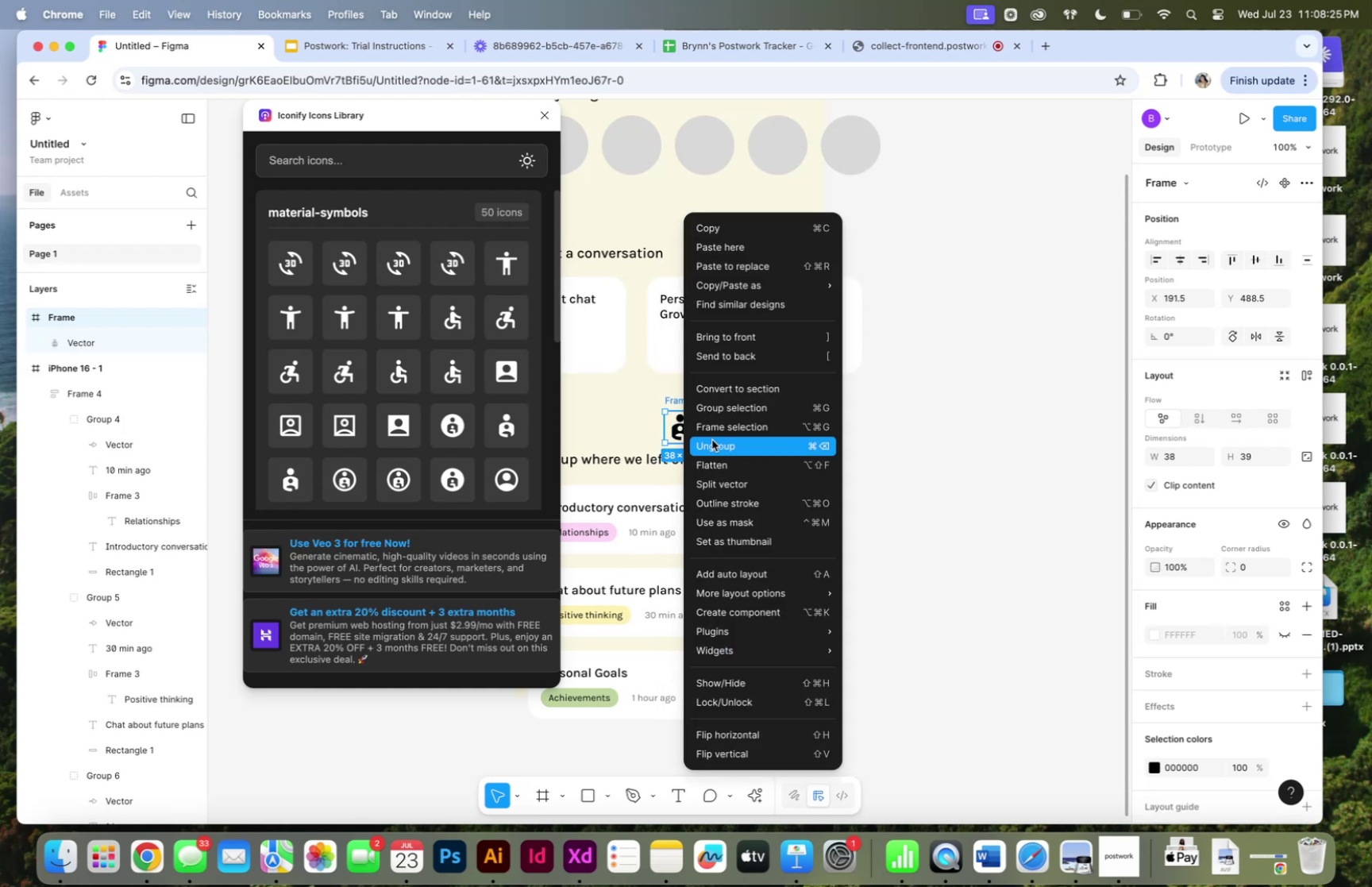 
left_click([712, 439])
 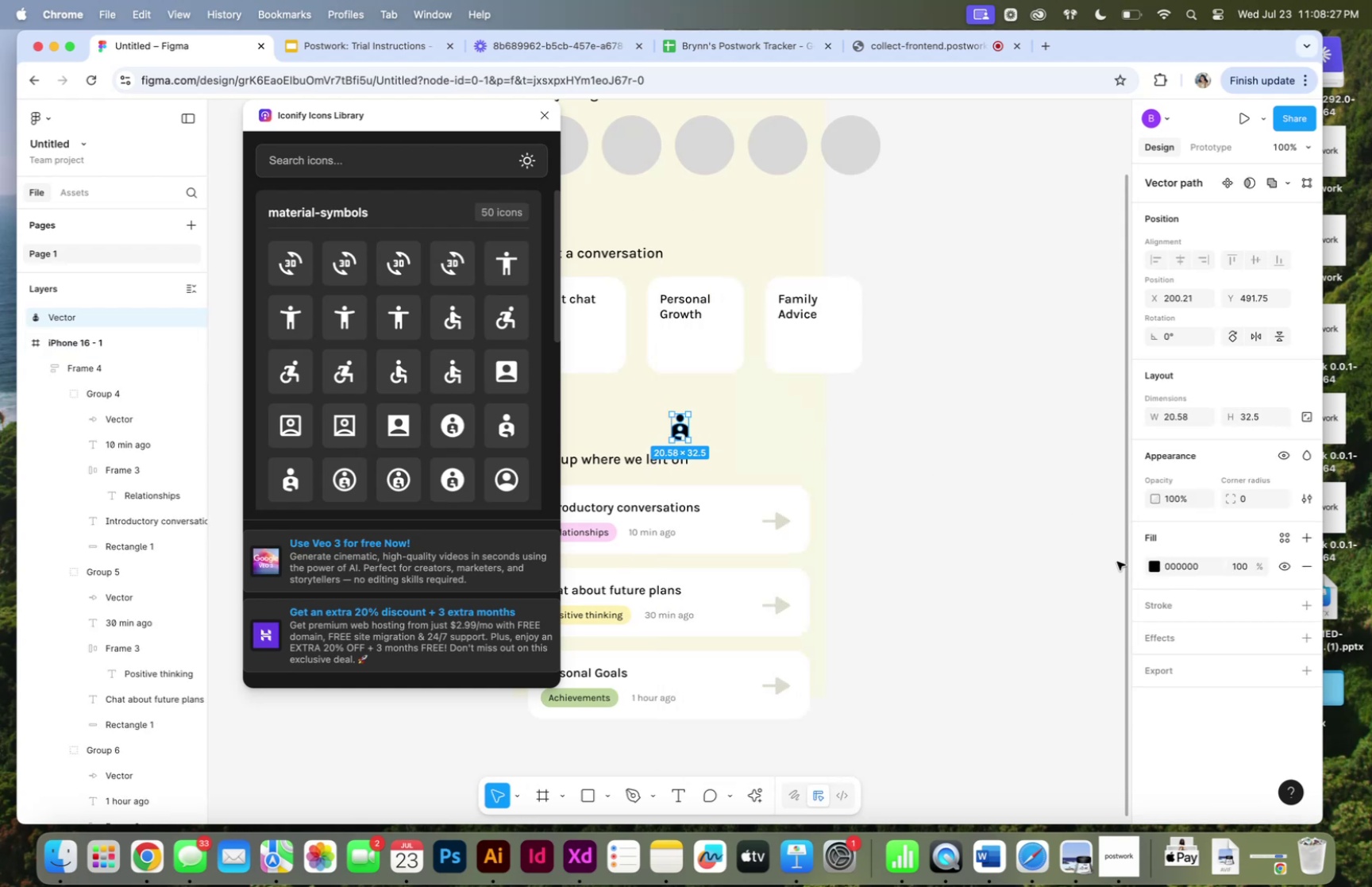 
left_click([1158, 565])
 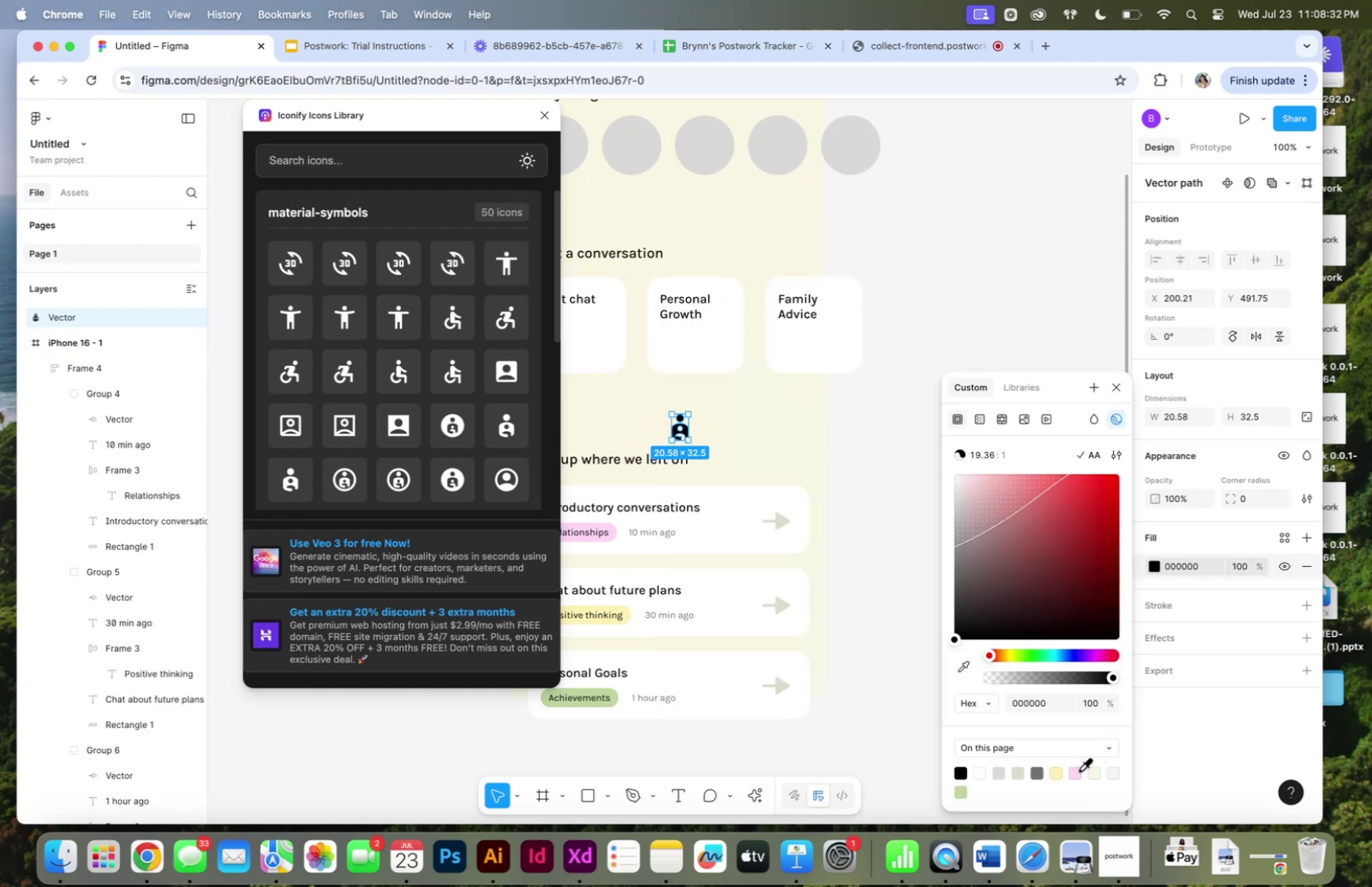 
wait(5.56)
 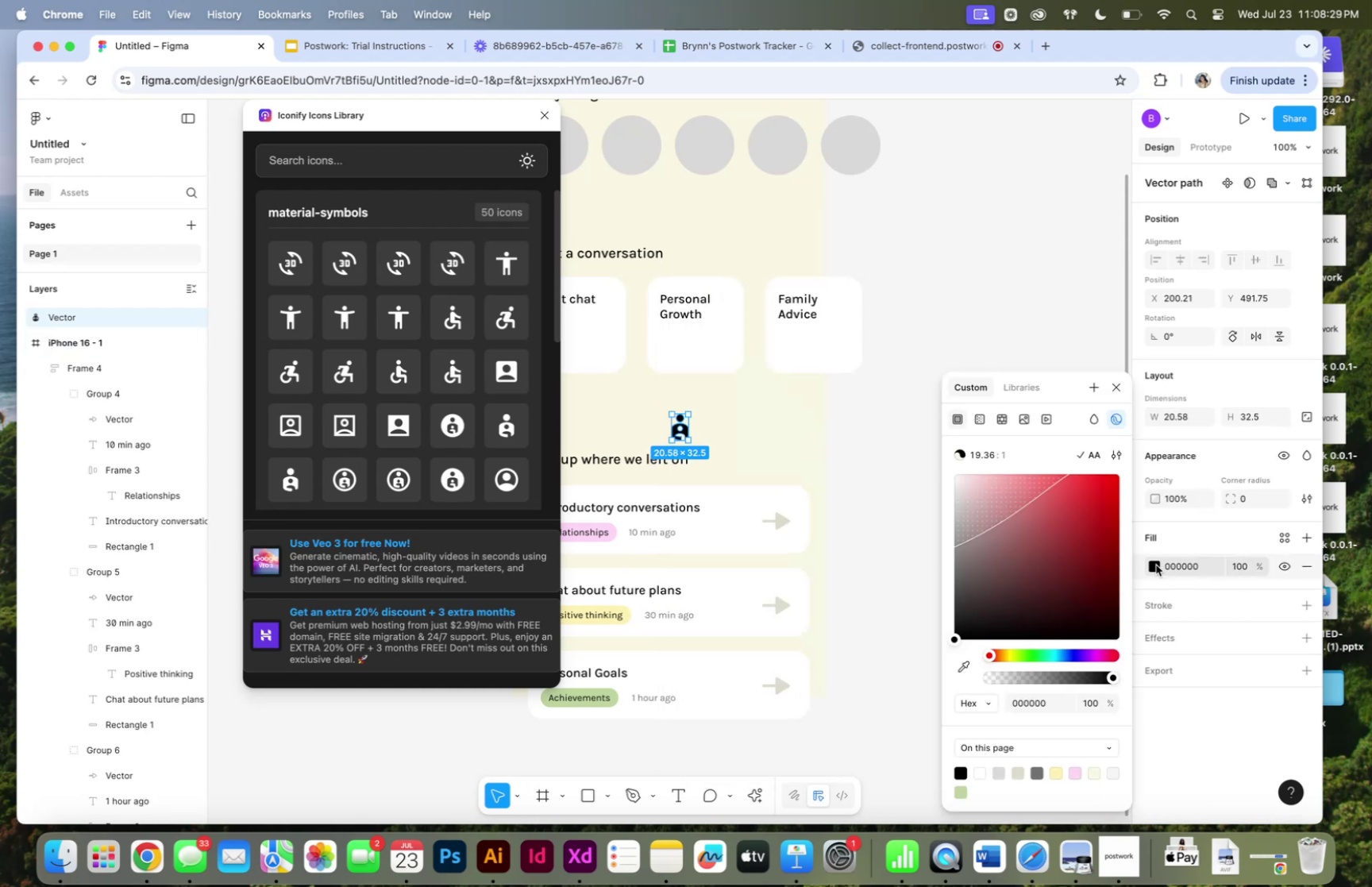 
left_click_drag(start_coordinate=[676, 430], to_coordinate=[840, 355])
 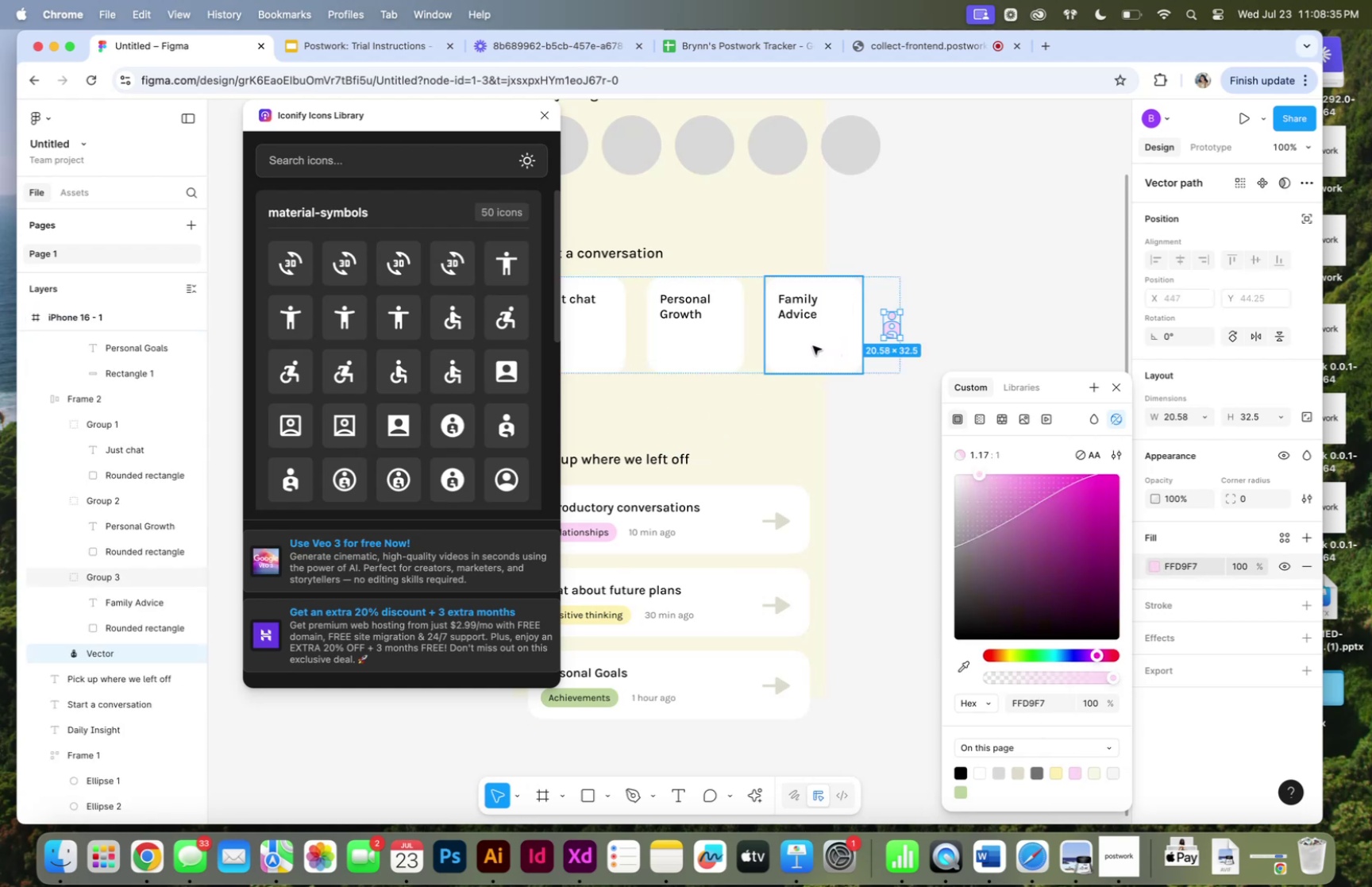 
hold_key(key=CommandLeft, duration=0.3)
left_click([813, 345])
 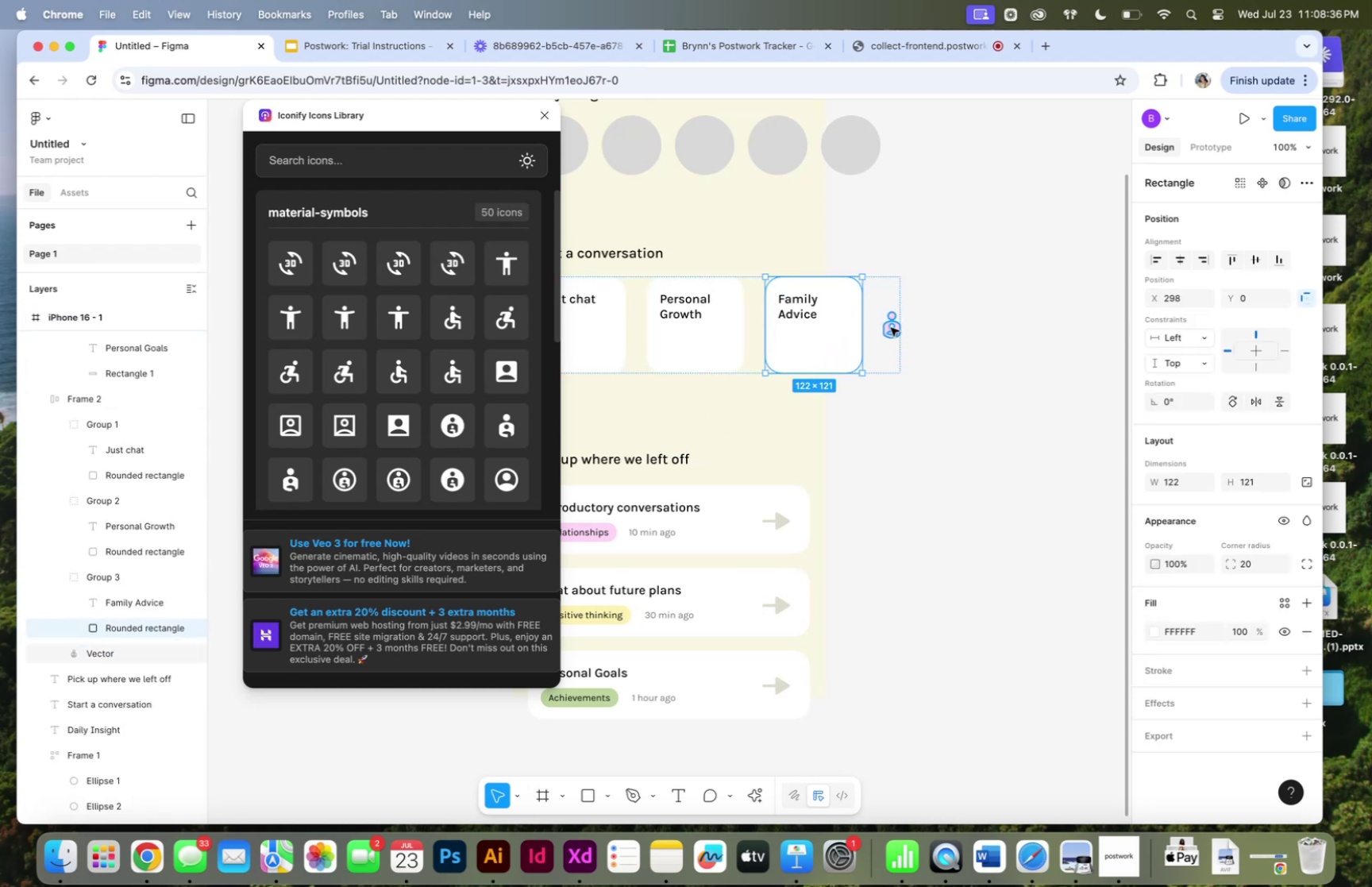 
left_click([890, 327])
 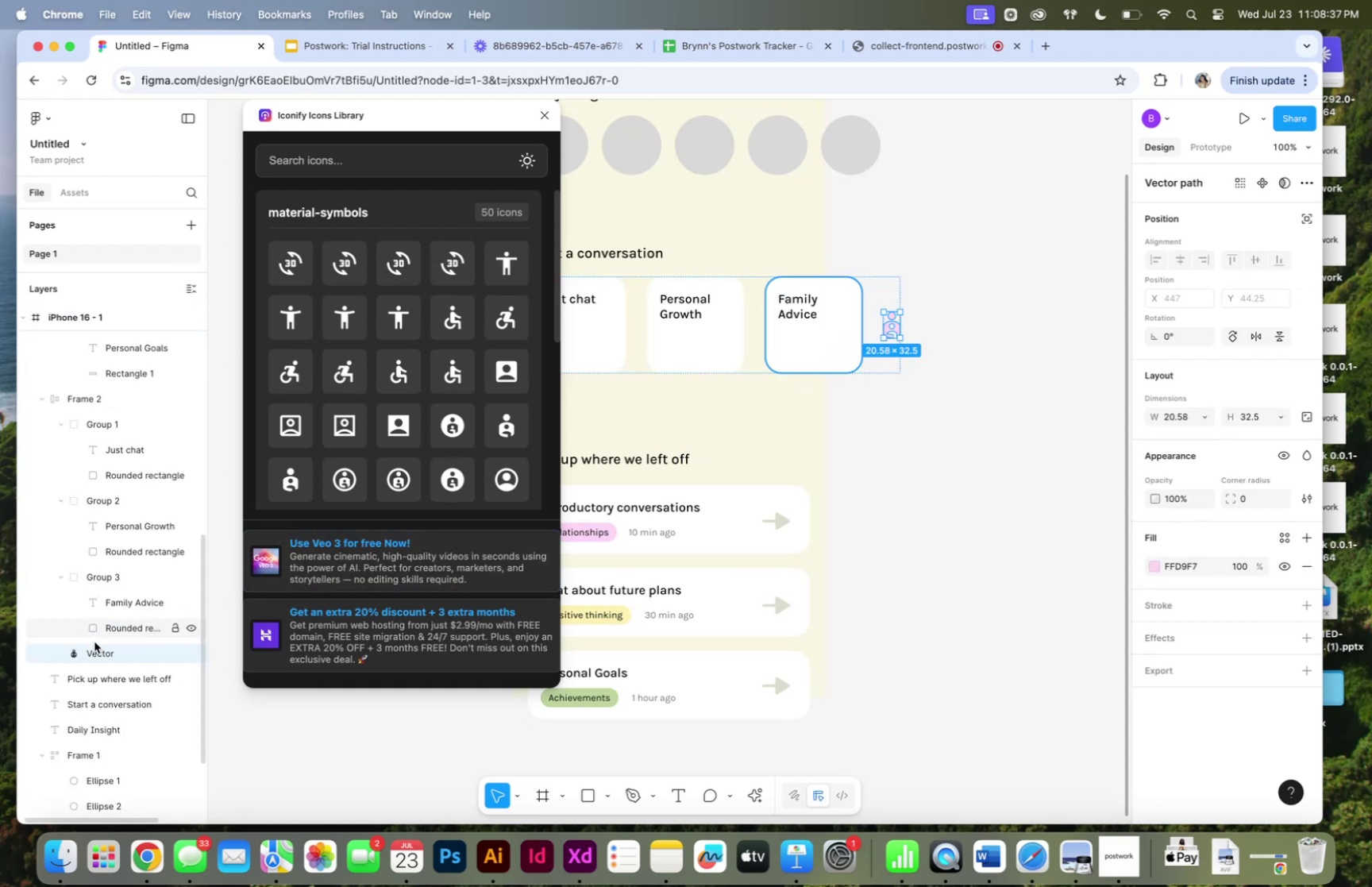 
left_click_drag(start_coordinate=[95, 649], to_coordinate=[113, 583])
 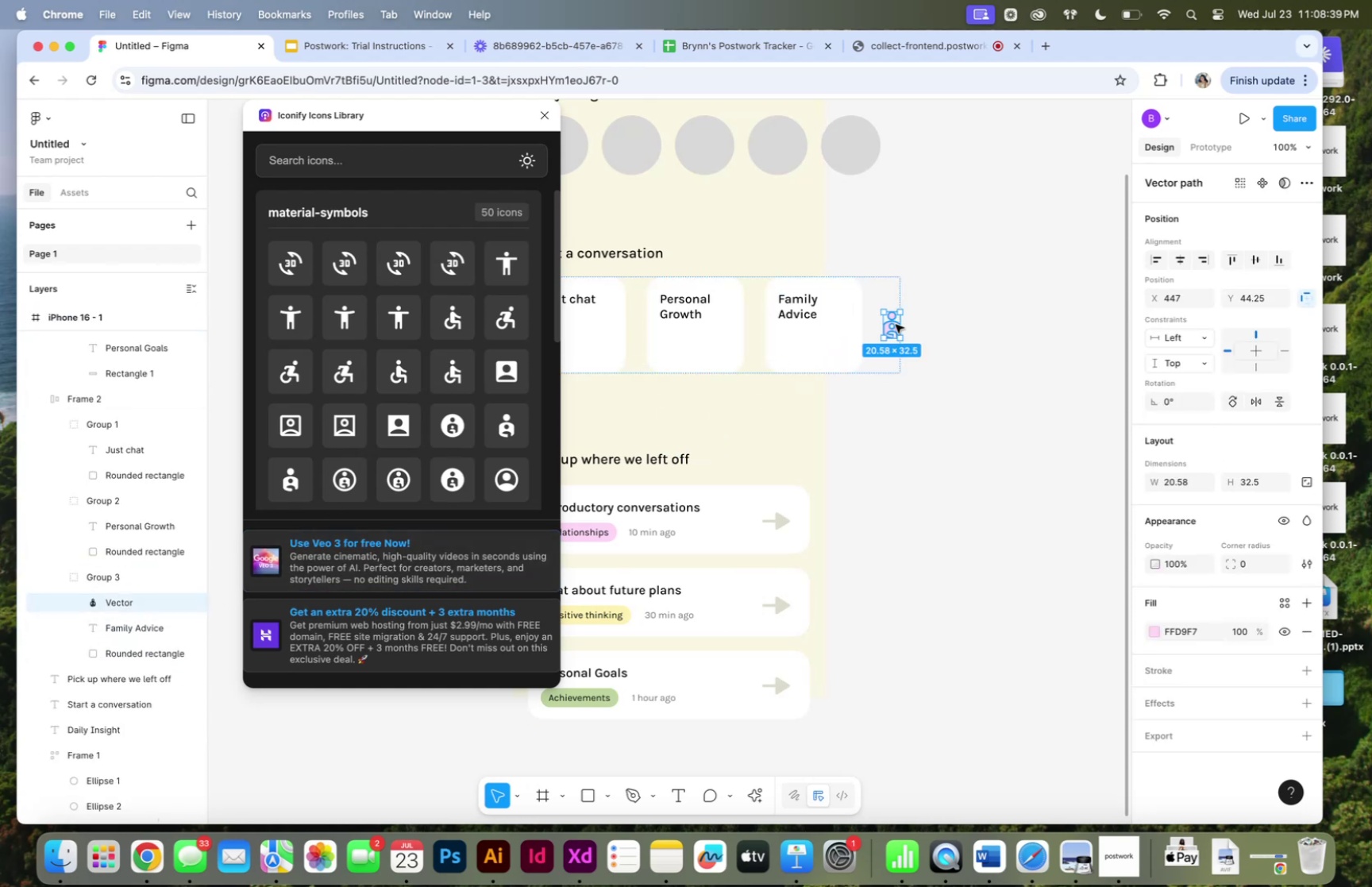 
left_click_drag(start_coordinate=[890, 324], to_coordinate=[840, 351])
 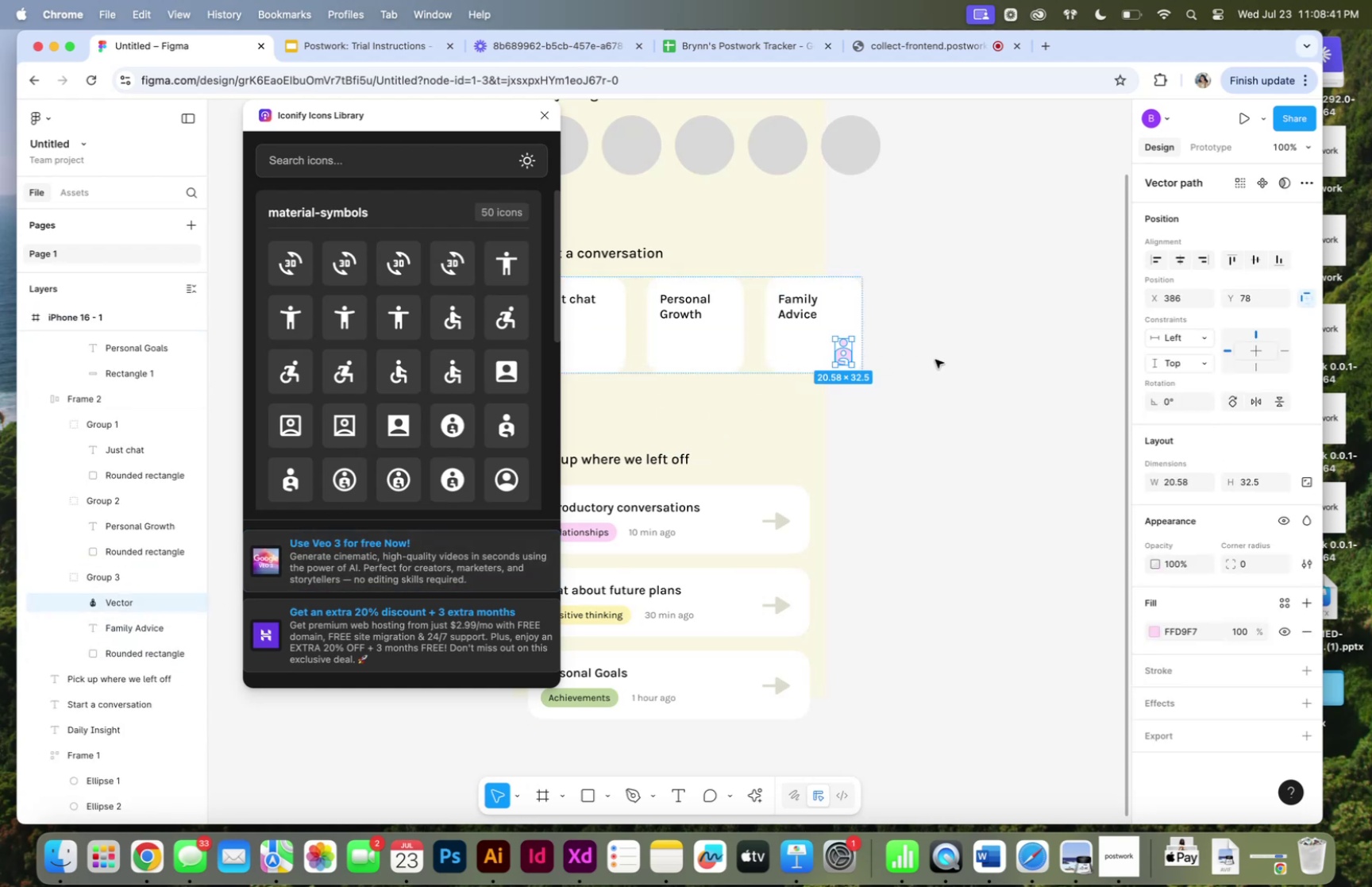 
left_click([935, 359])
 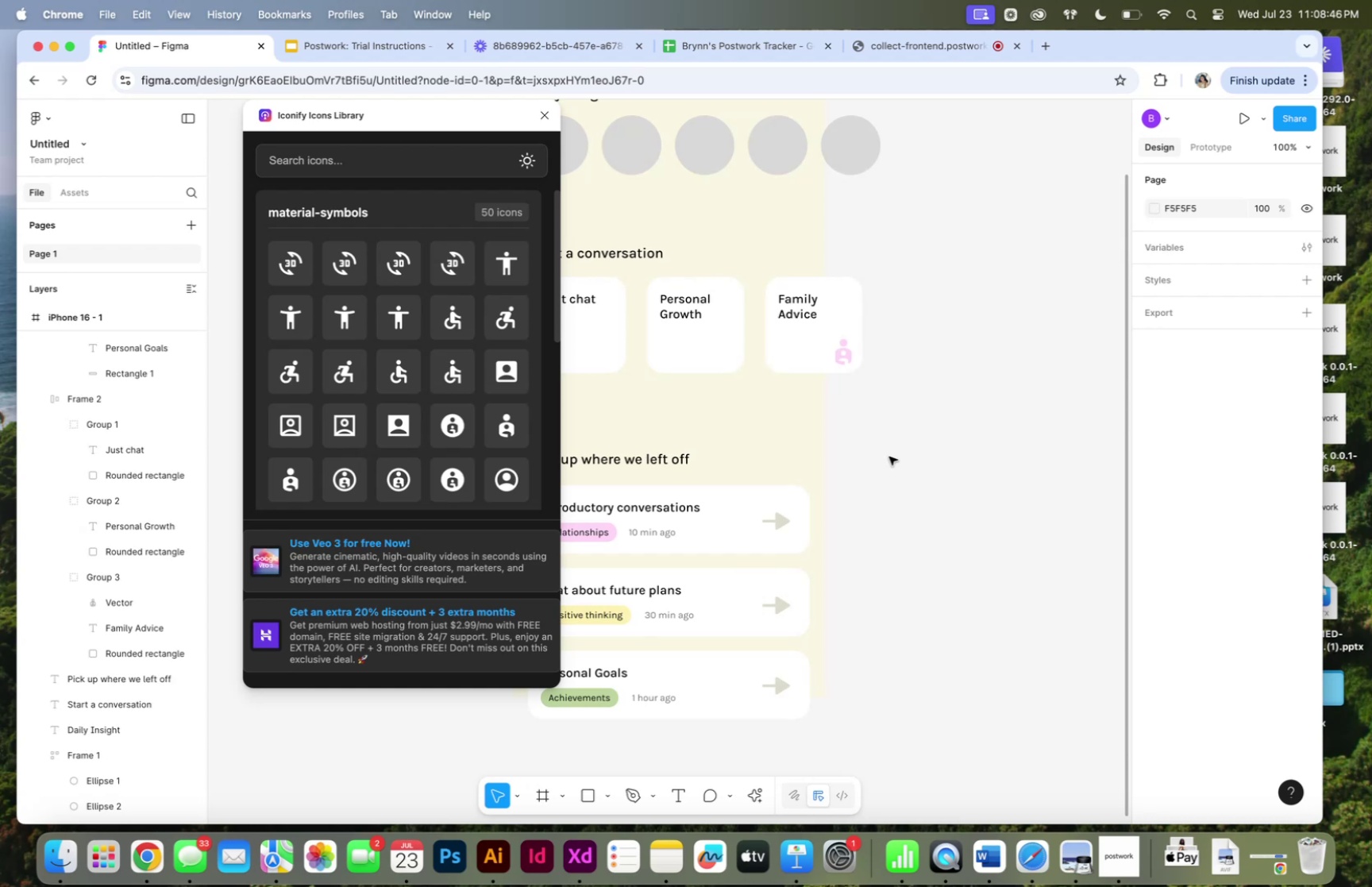 
wait(9.62)
 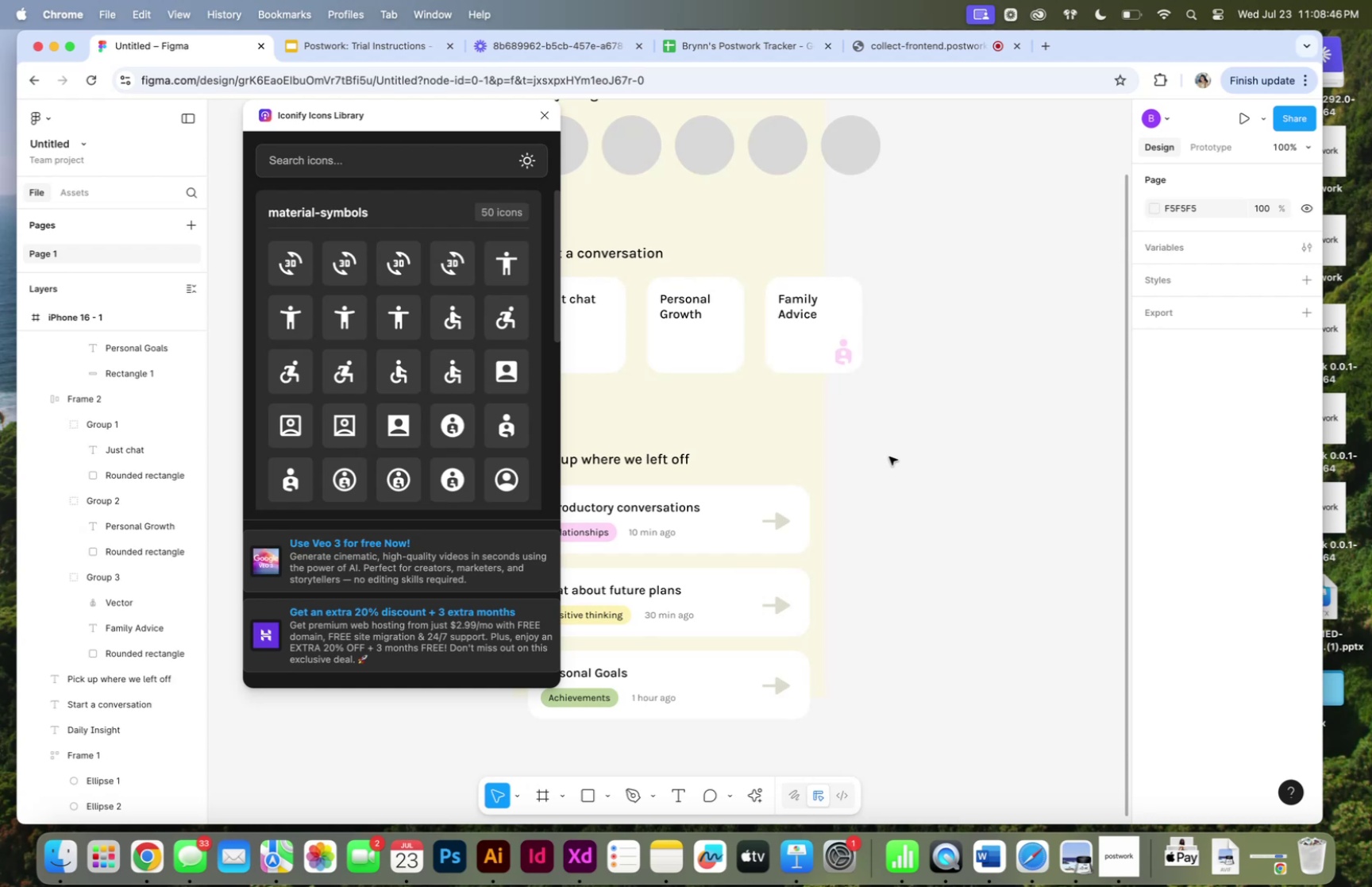 
hold_key(key=CommandLeft, duration=0.48)
left_click([819, 340])
 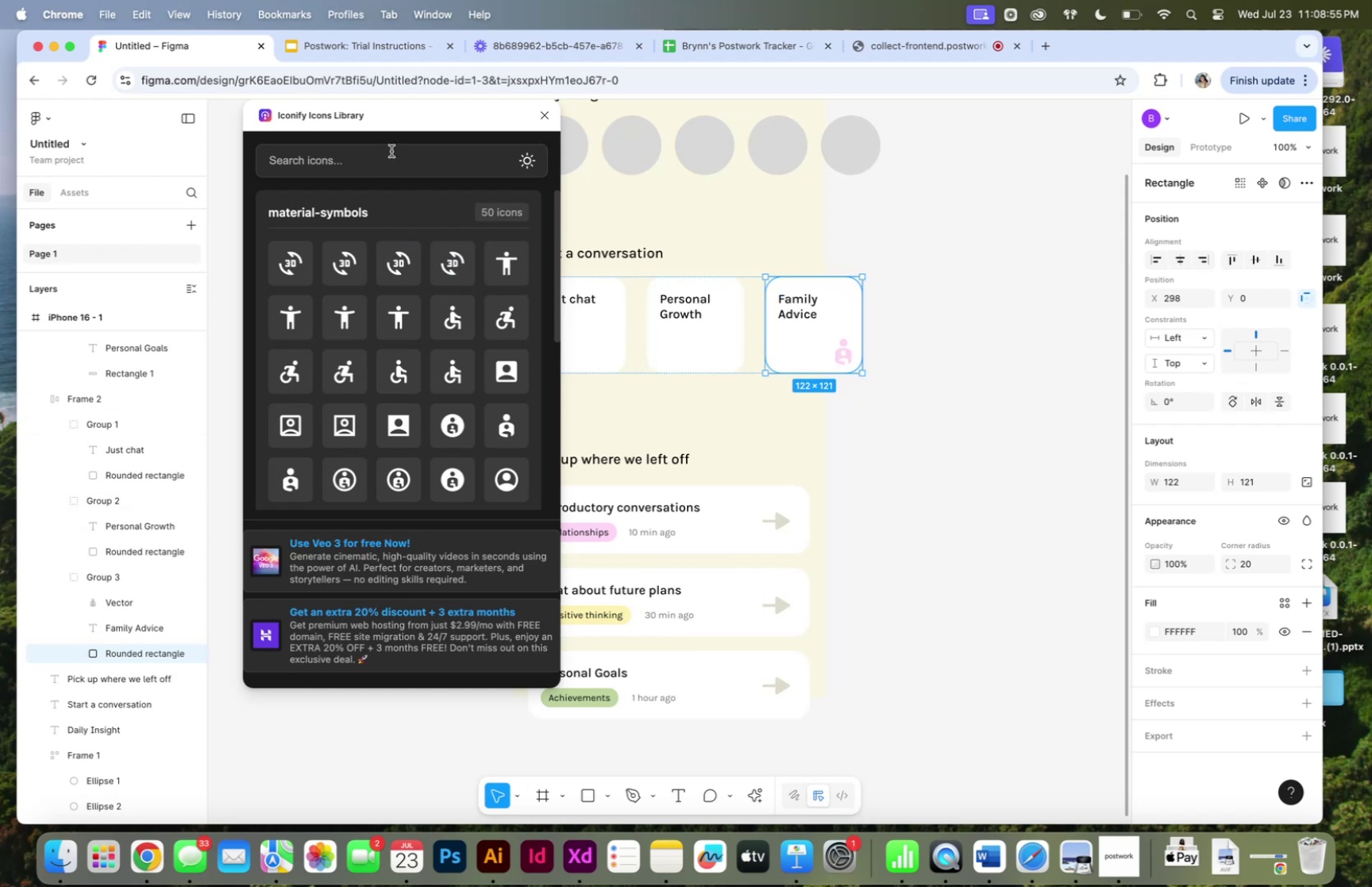 
type(person)
 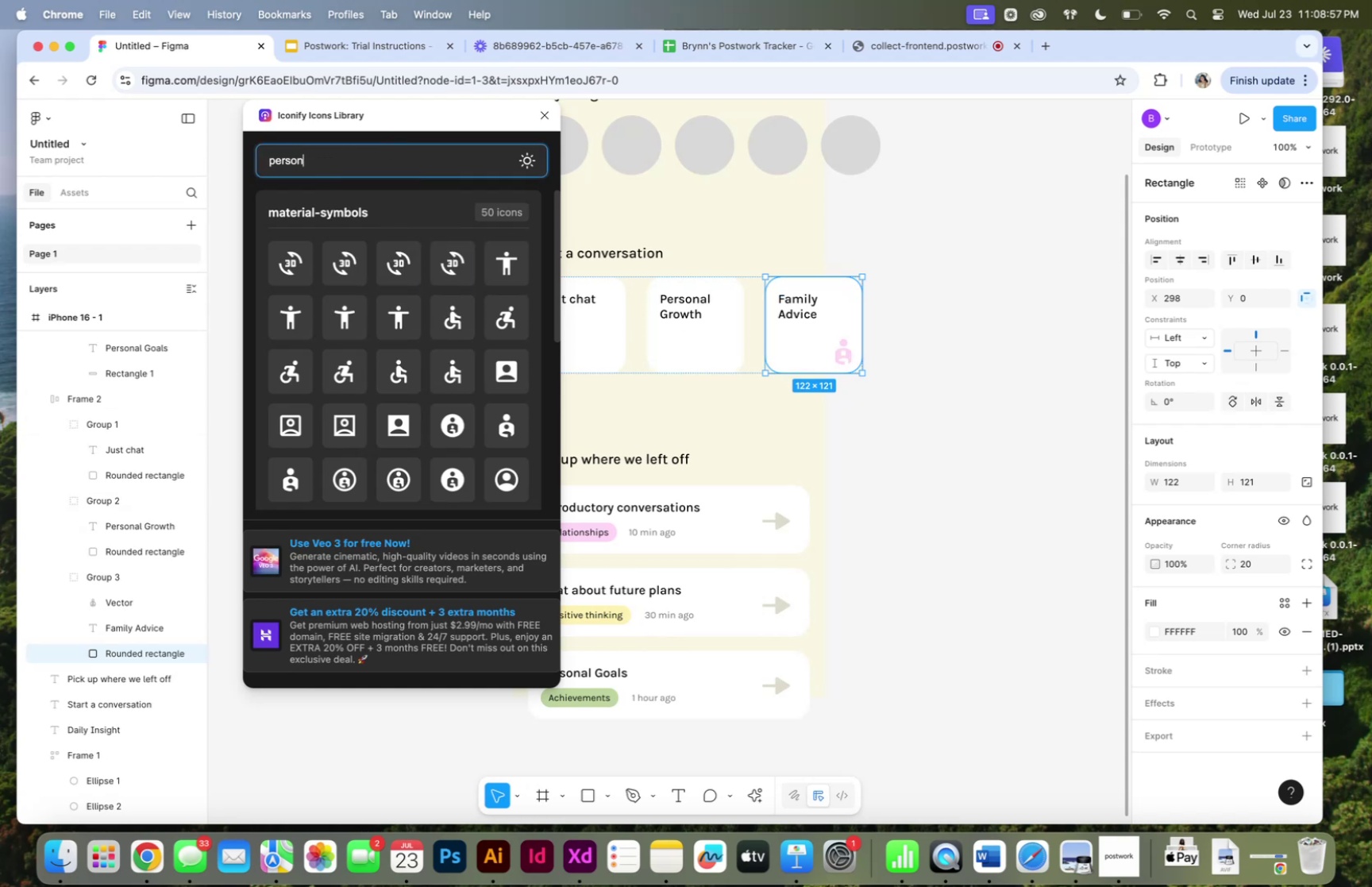 
key(Enter)
 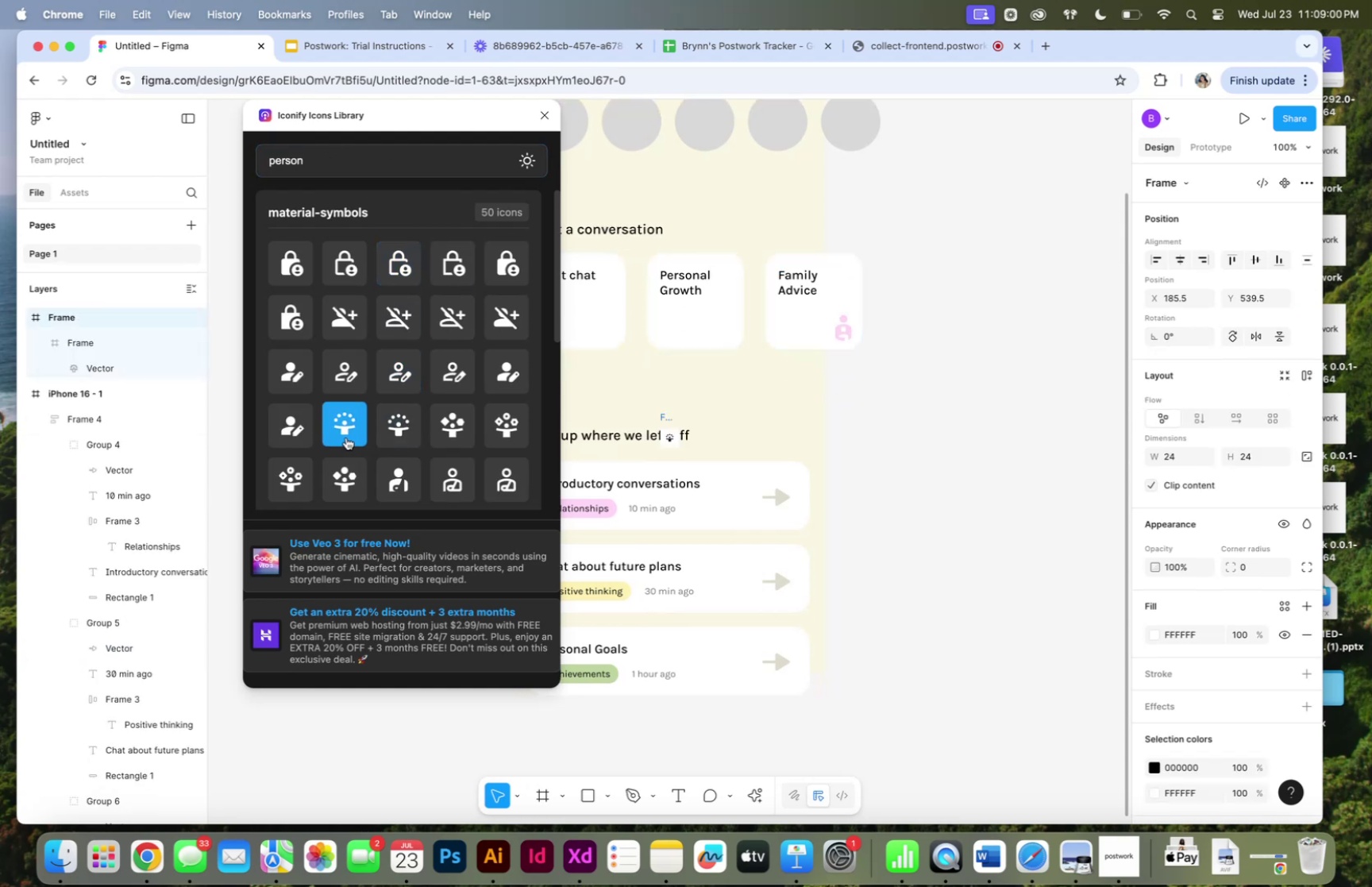 
left_click([665, 416])
 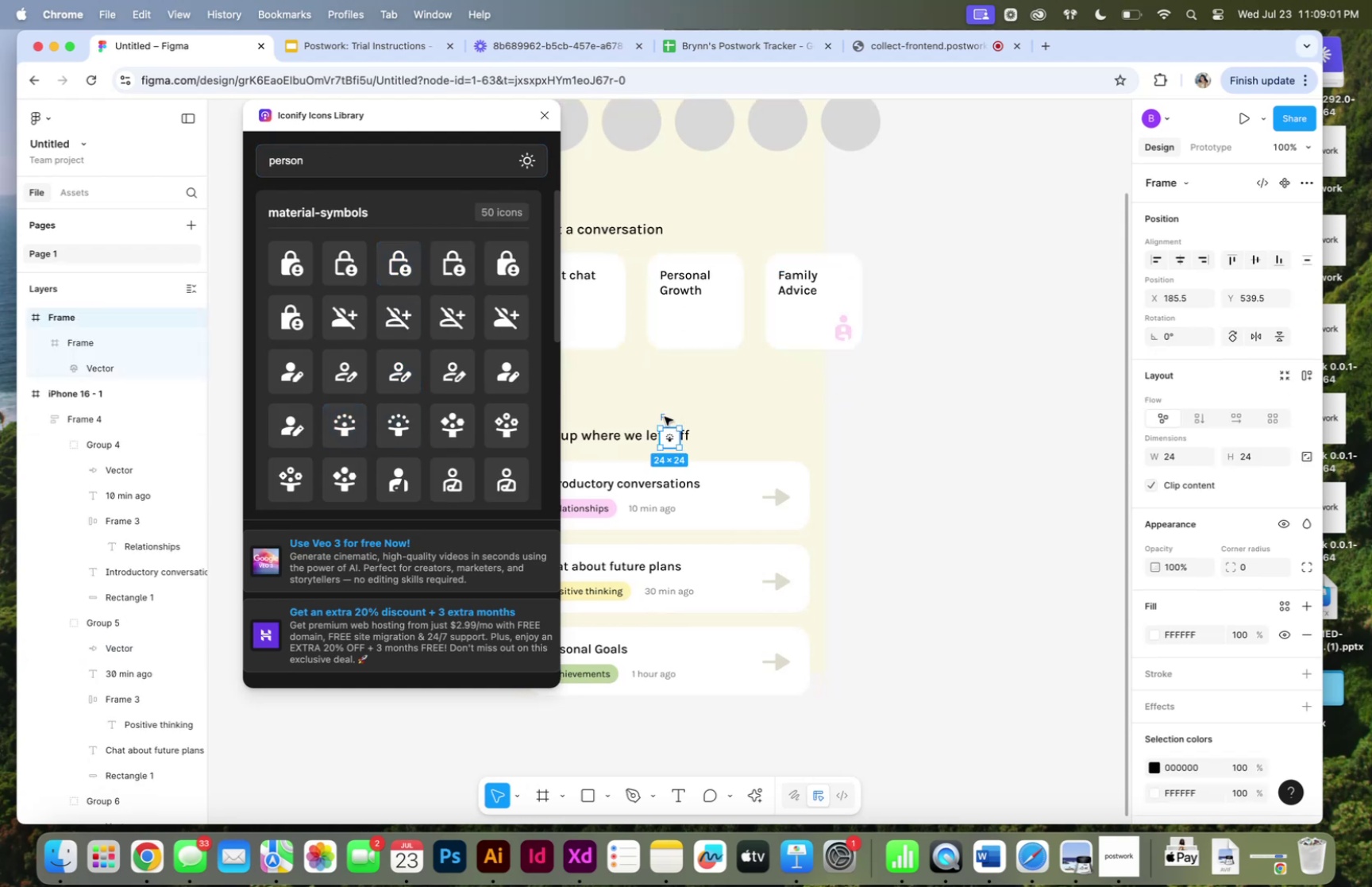 
right_click([665, 416])
 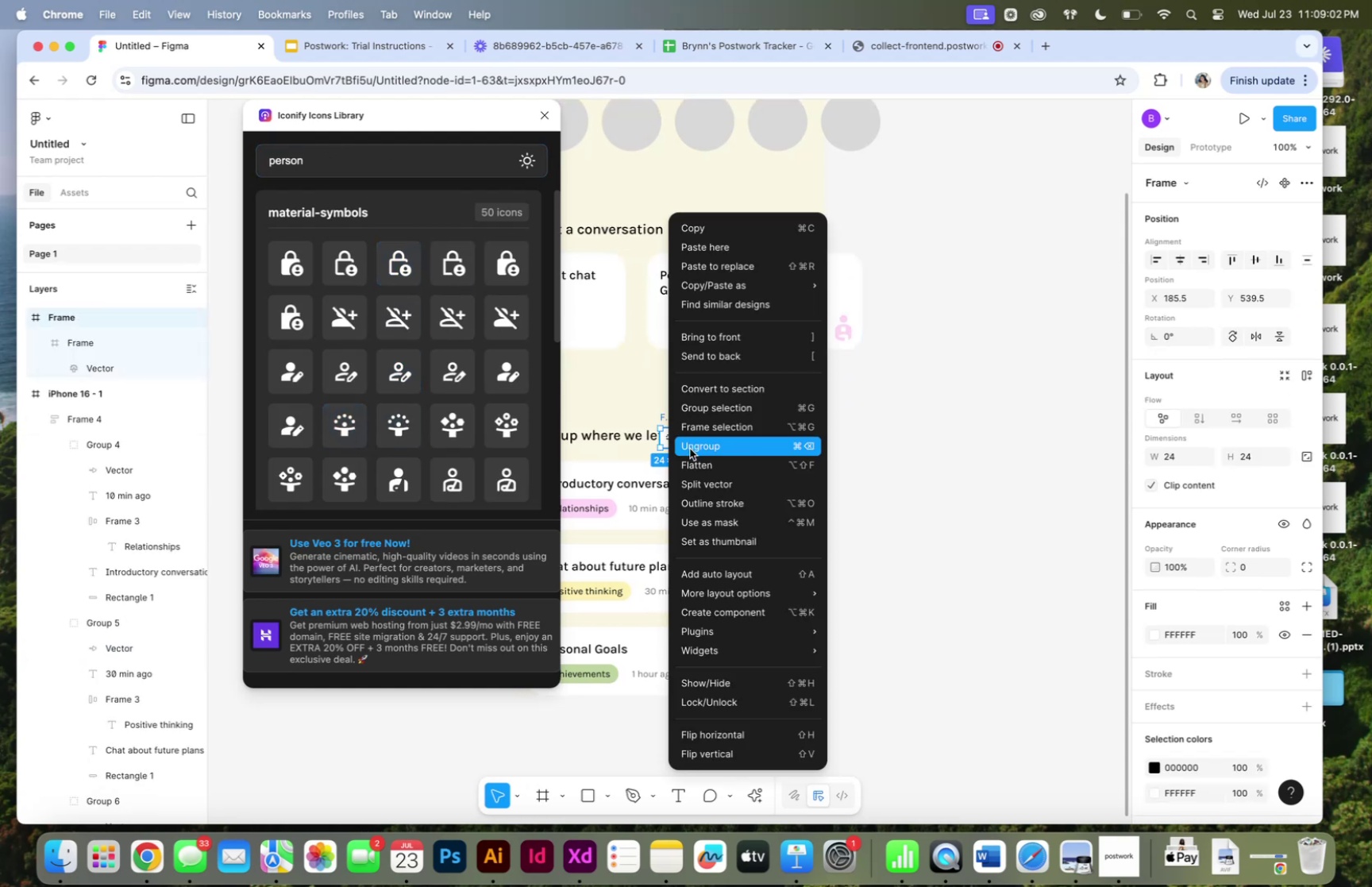 
left_click([690, 448])
 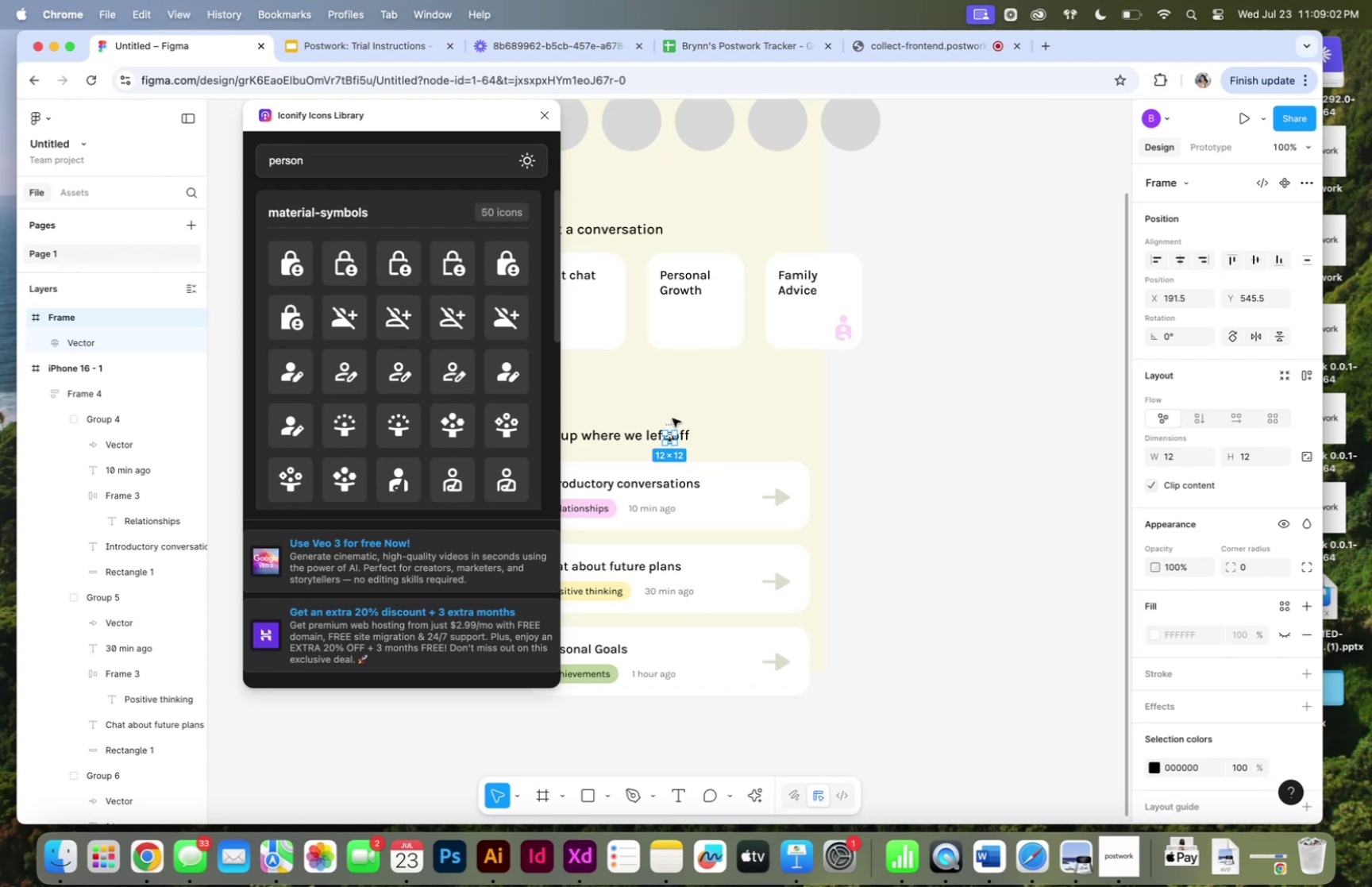 
hold_key(key=ShiftLeft, duration=1.64)
left_click_drag(start_coordinate=[673, 426], to_coordinate=[688, 411])
 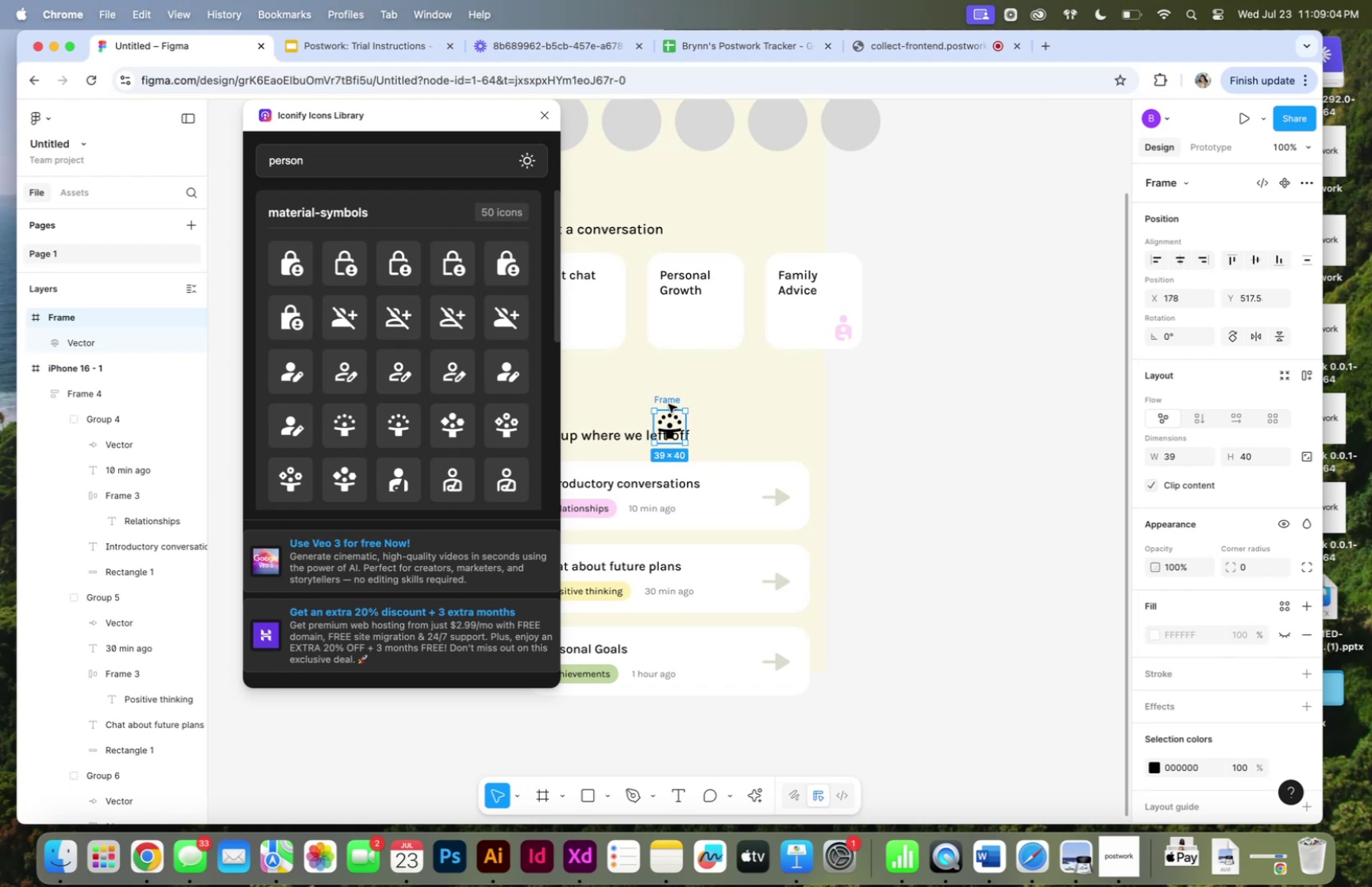 
right_click([669, 403])
 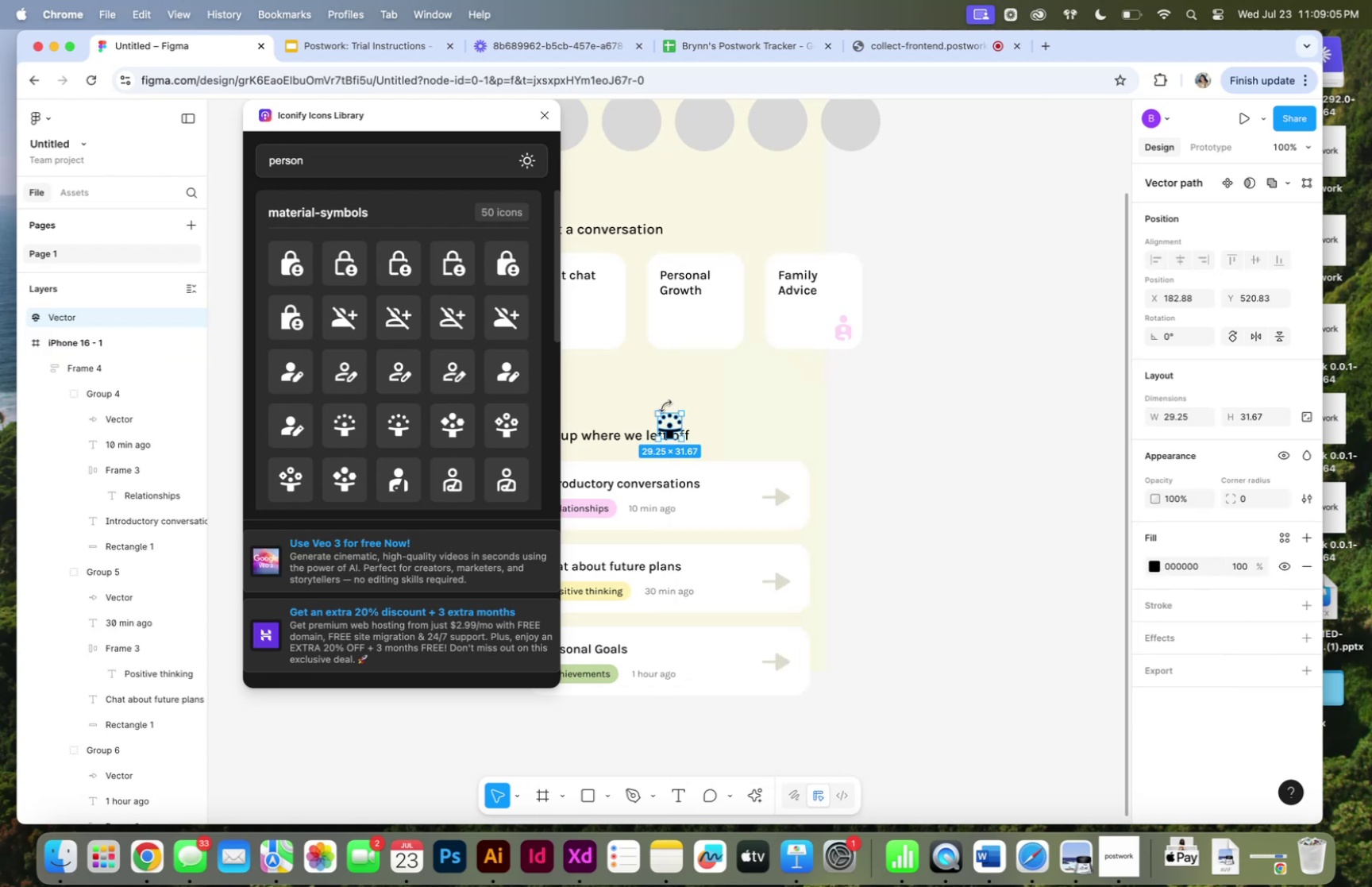 
left_click_drag(start_coordinate=[669, 426], to_coordinate=[713, 332])
 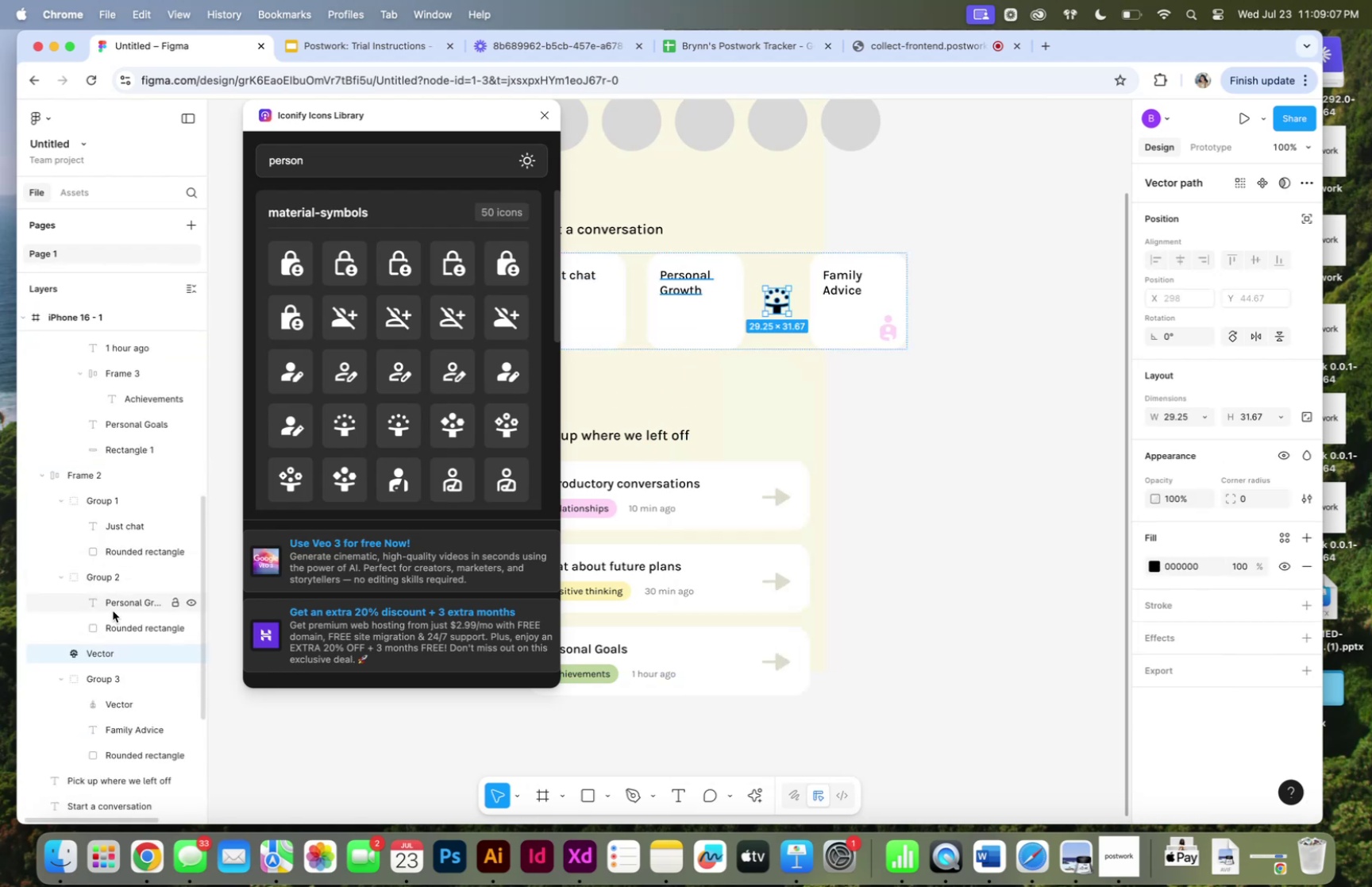 
left_click_drag(start_coordinate=[103, 648], to_coordinate=[123, 591])
 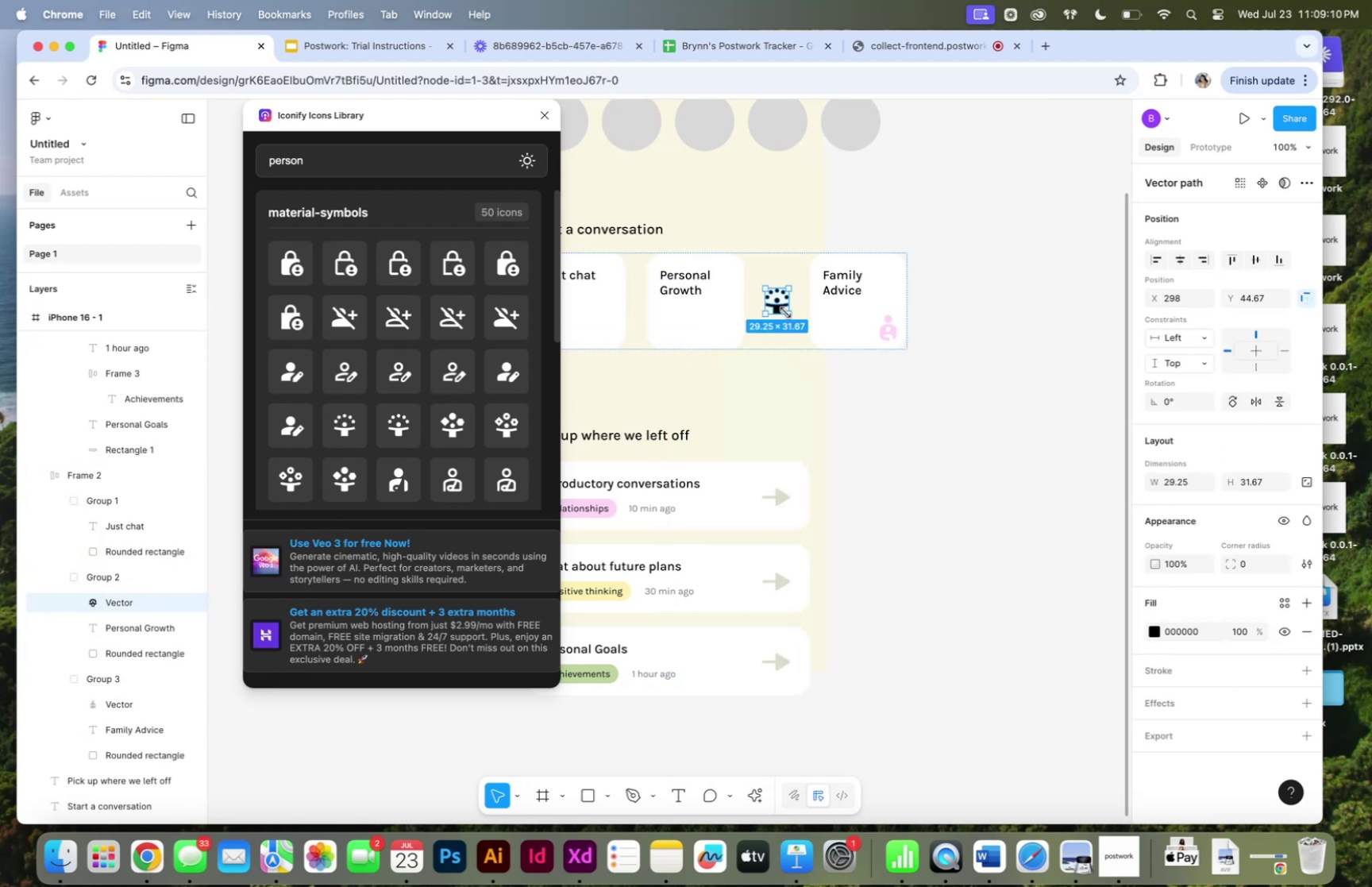 
left_click_drag(start_coordinate=[780, 307], to_coordinate=[722, 332])
 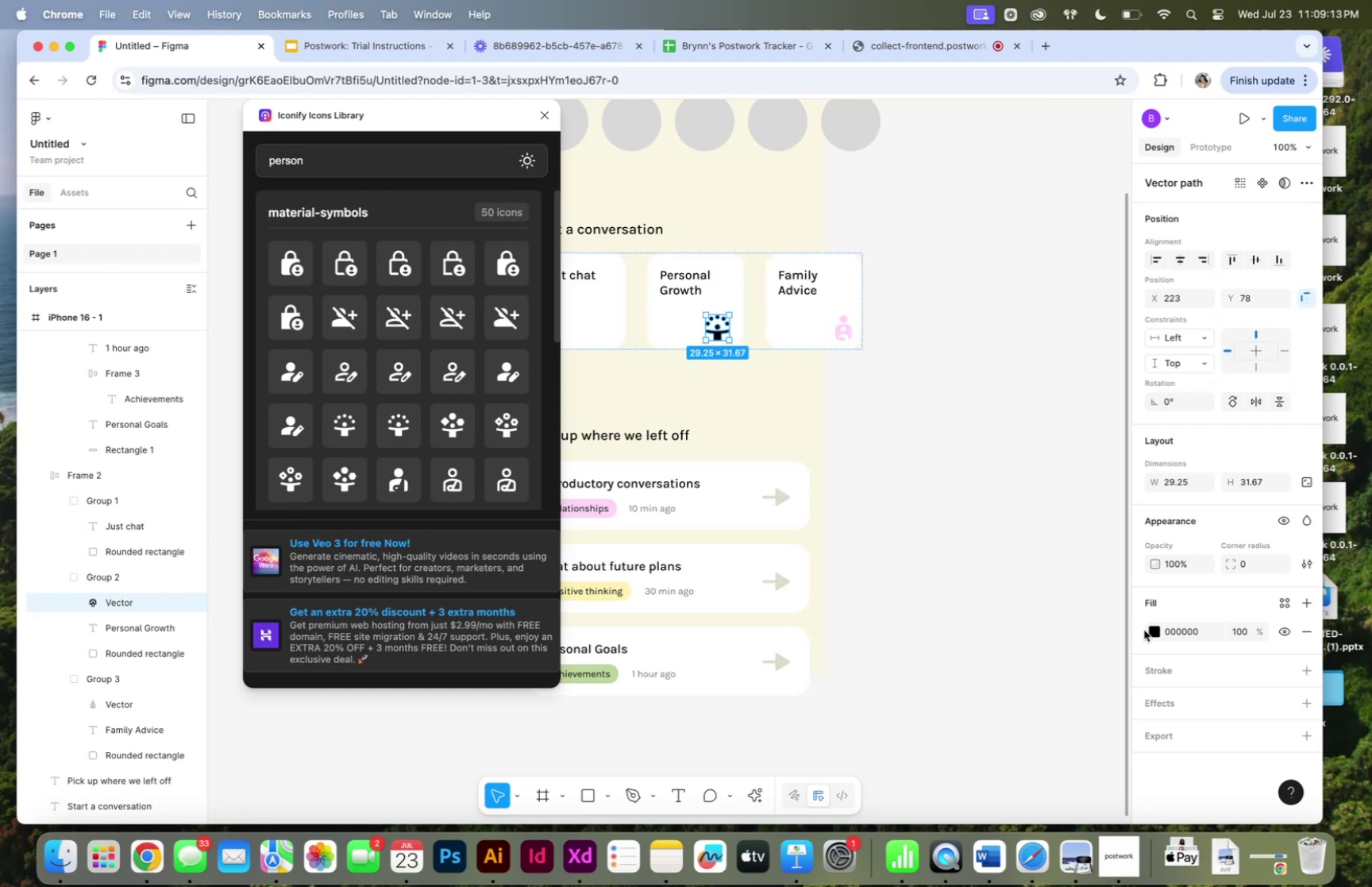 
left_click([1150, 629])
 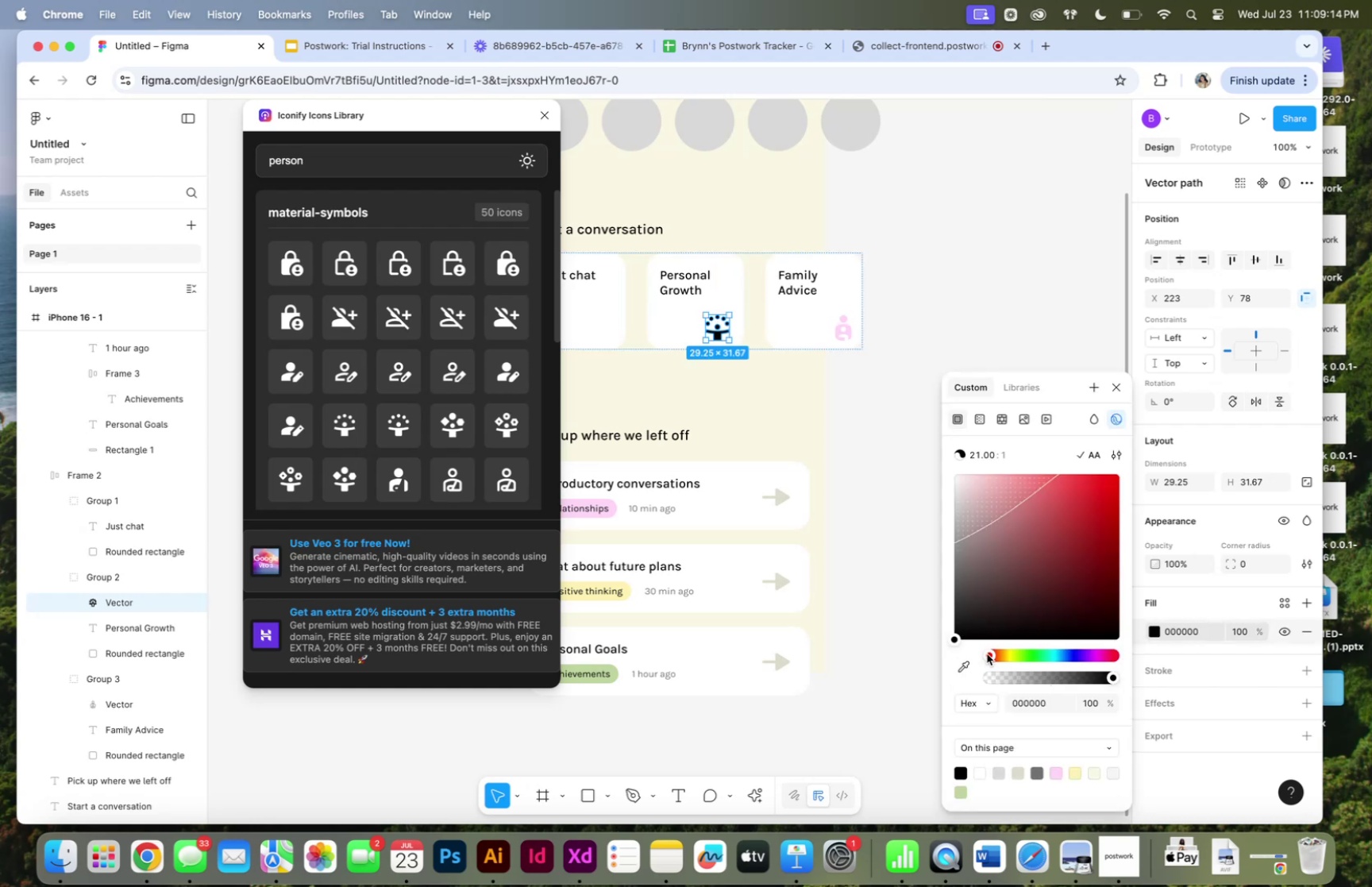 
left_click_drag(start_coordinate=[992, 653], to_coordinate=[1080, 652])
 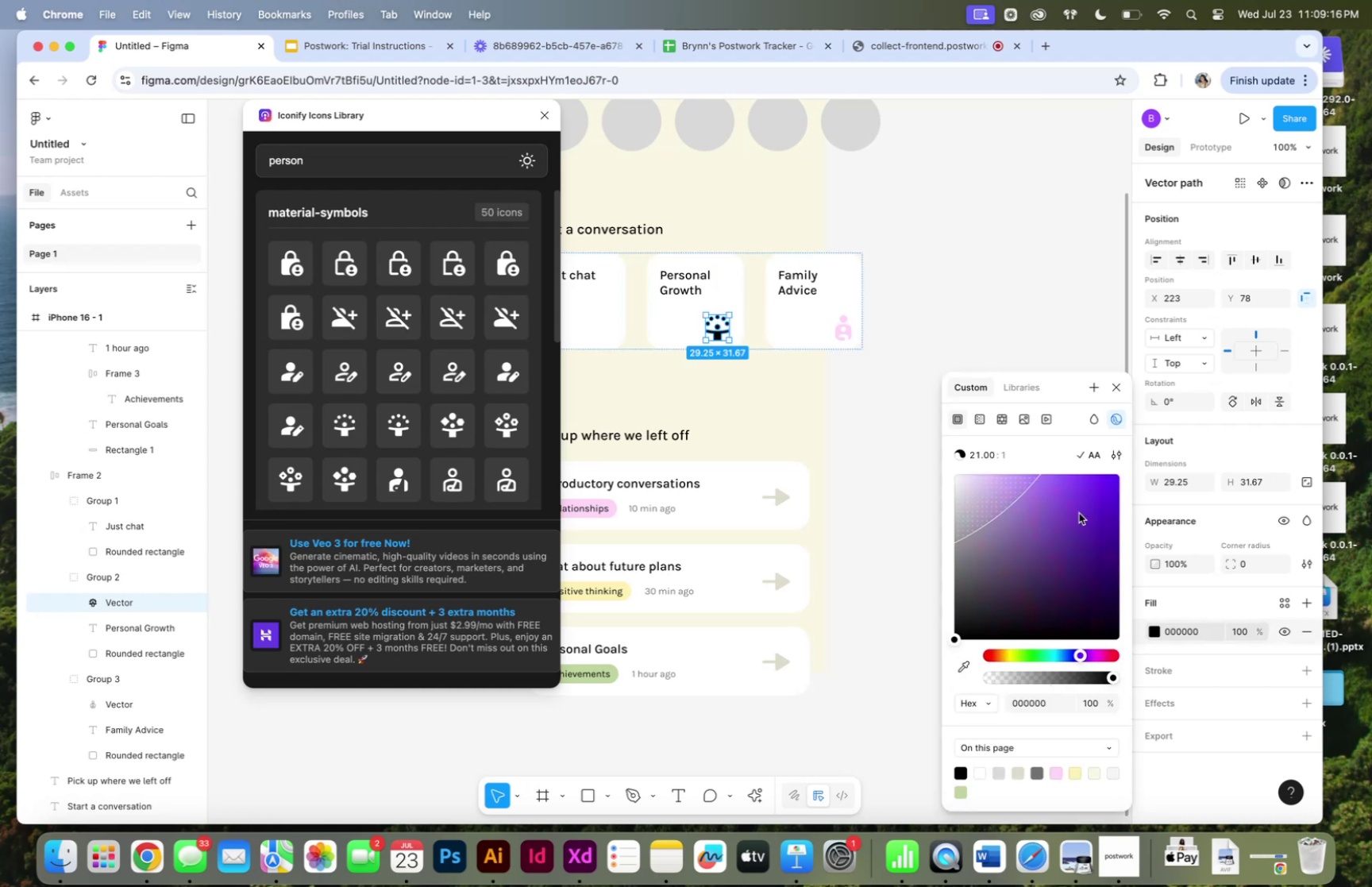 
left_click([1079, 512])
 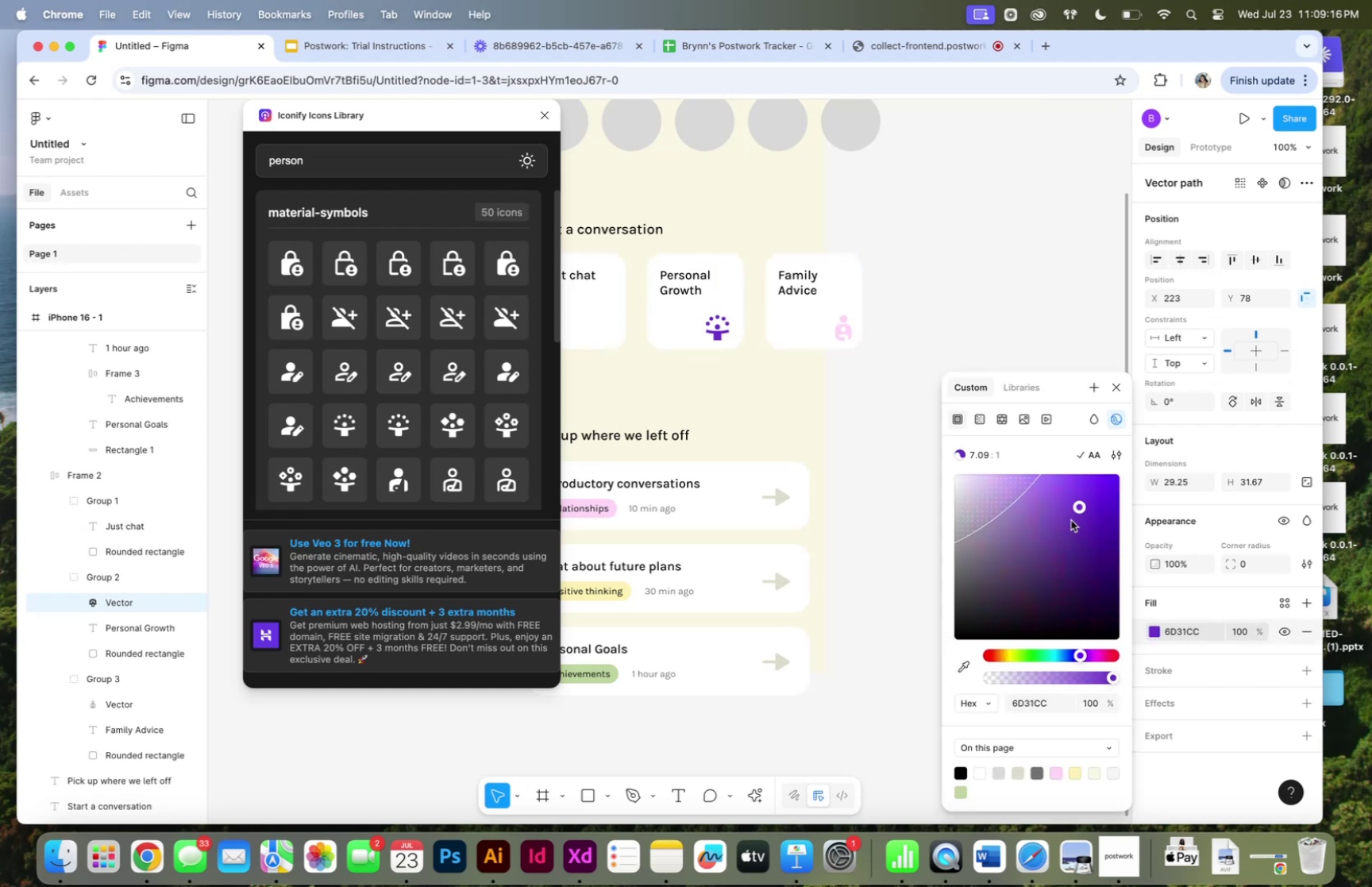 
left_click_drag(start_coordinate=[1070, 517], to_coordinate=[1050, 503])
 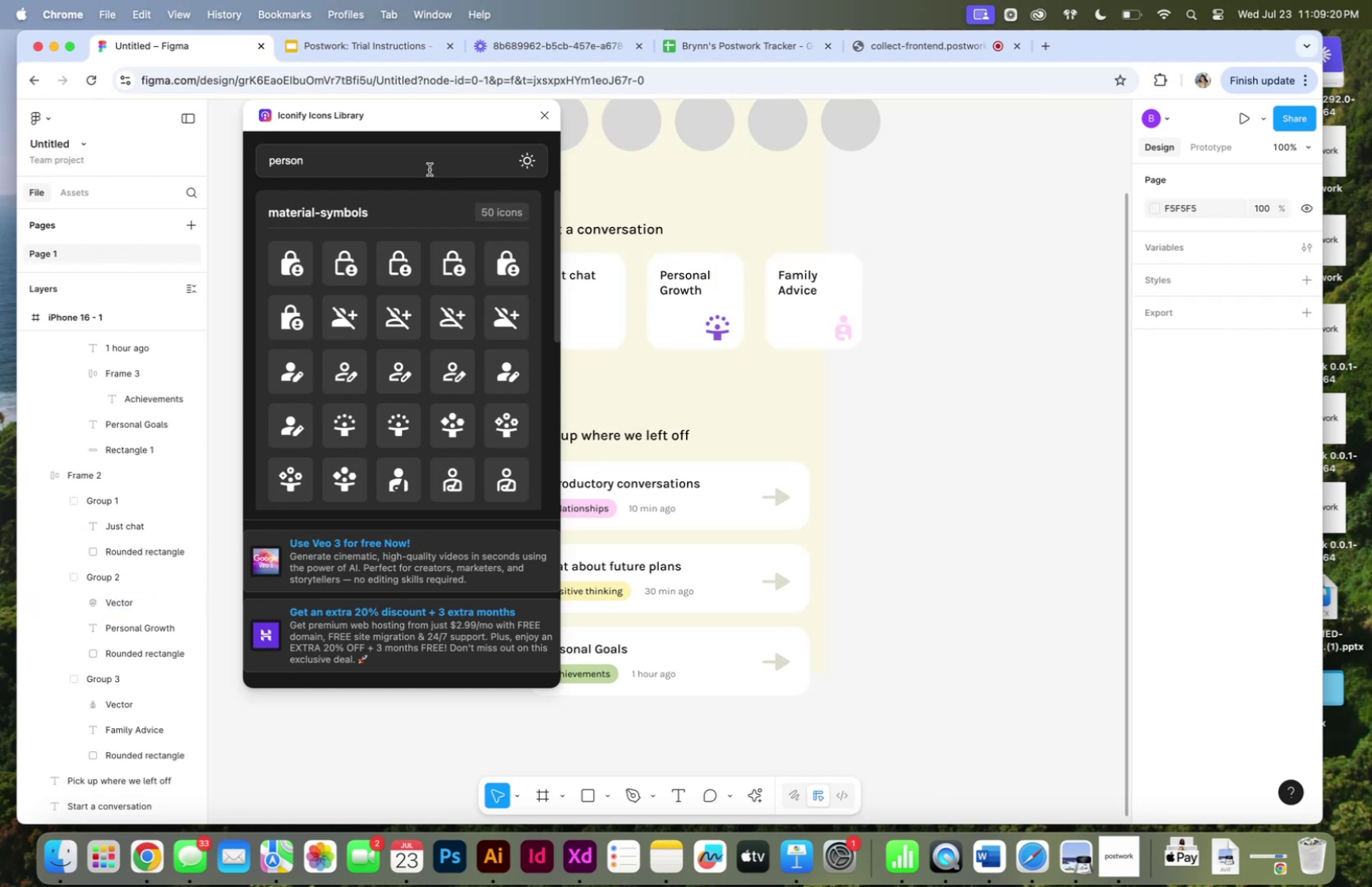 
left_click([423, 165])
 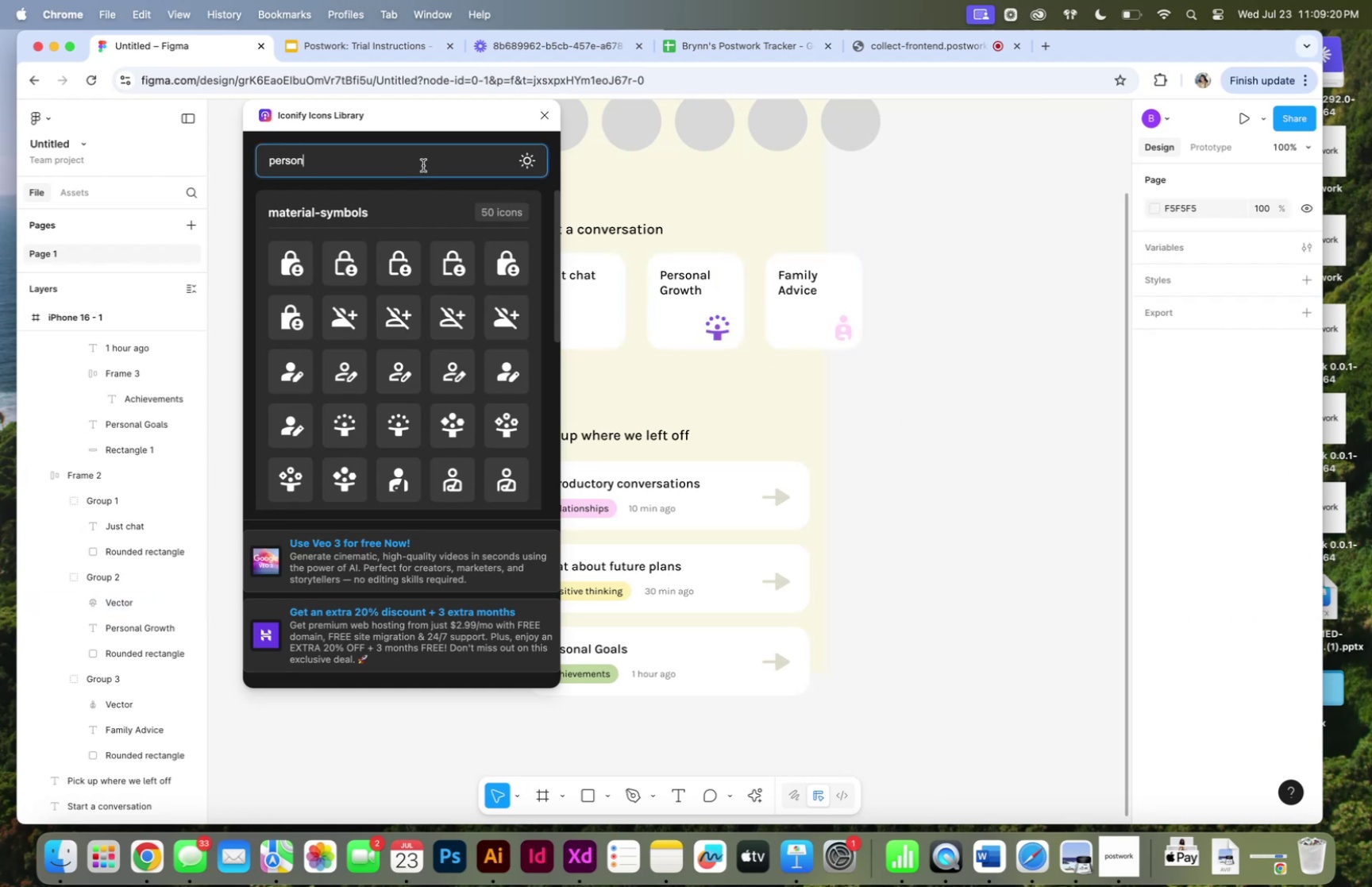 
key(Meta+CommandLeft)
 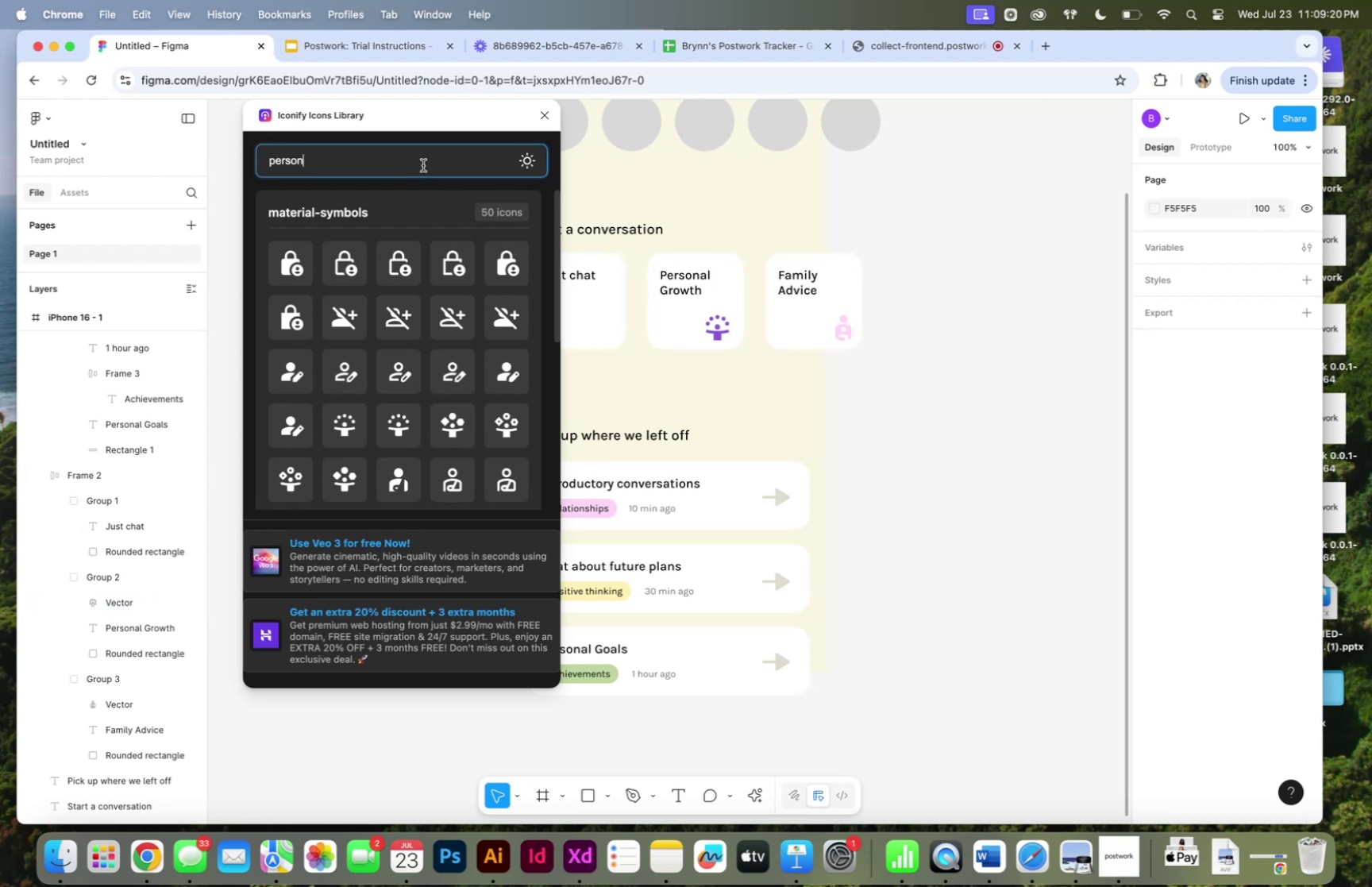 
key(Meta+A)
 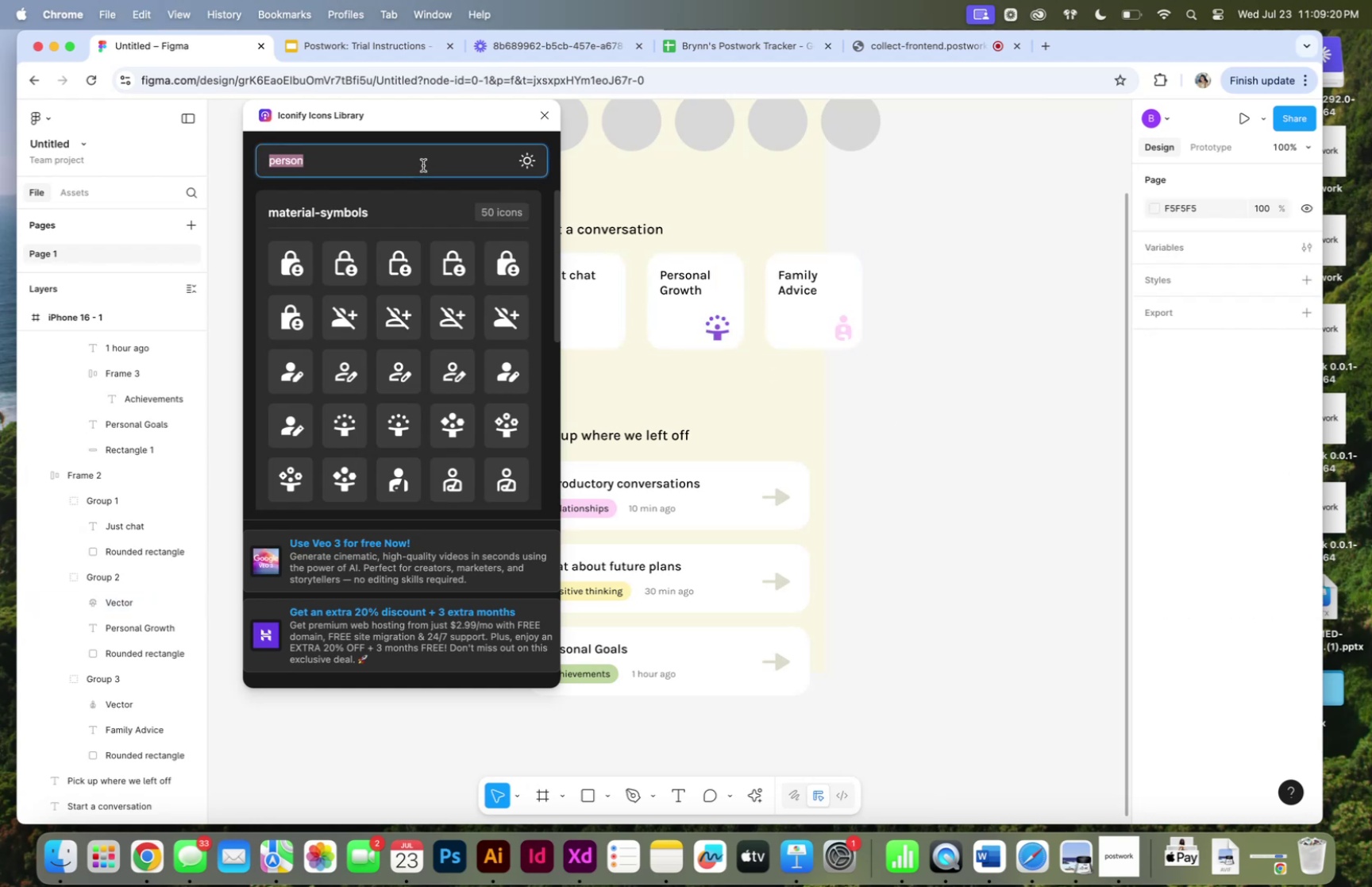 
type(smiley)
 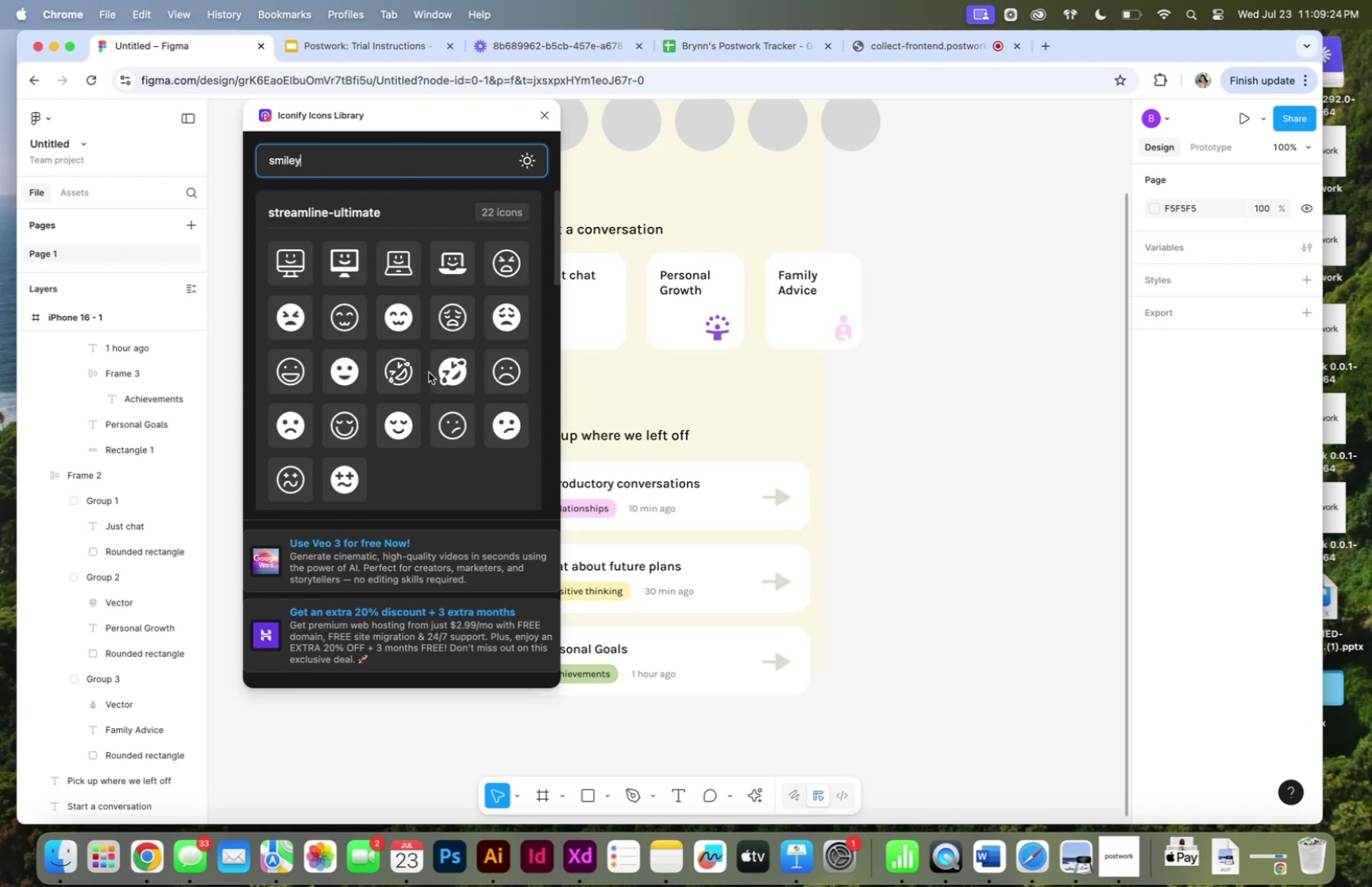 
left_click([397, 423])
 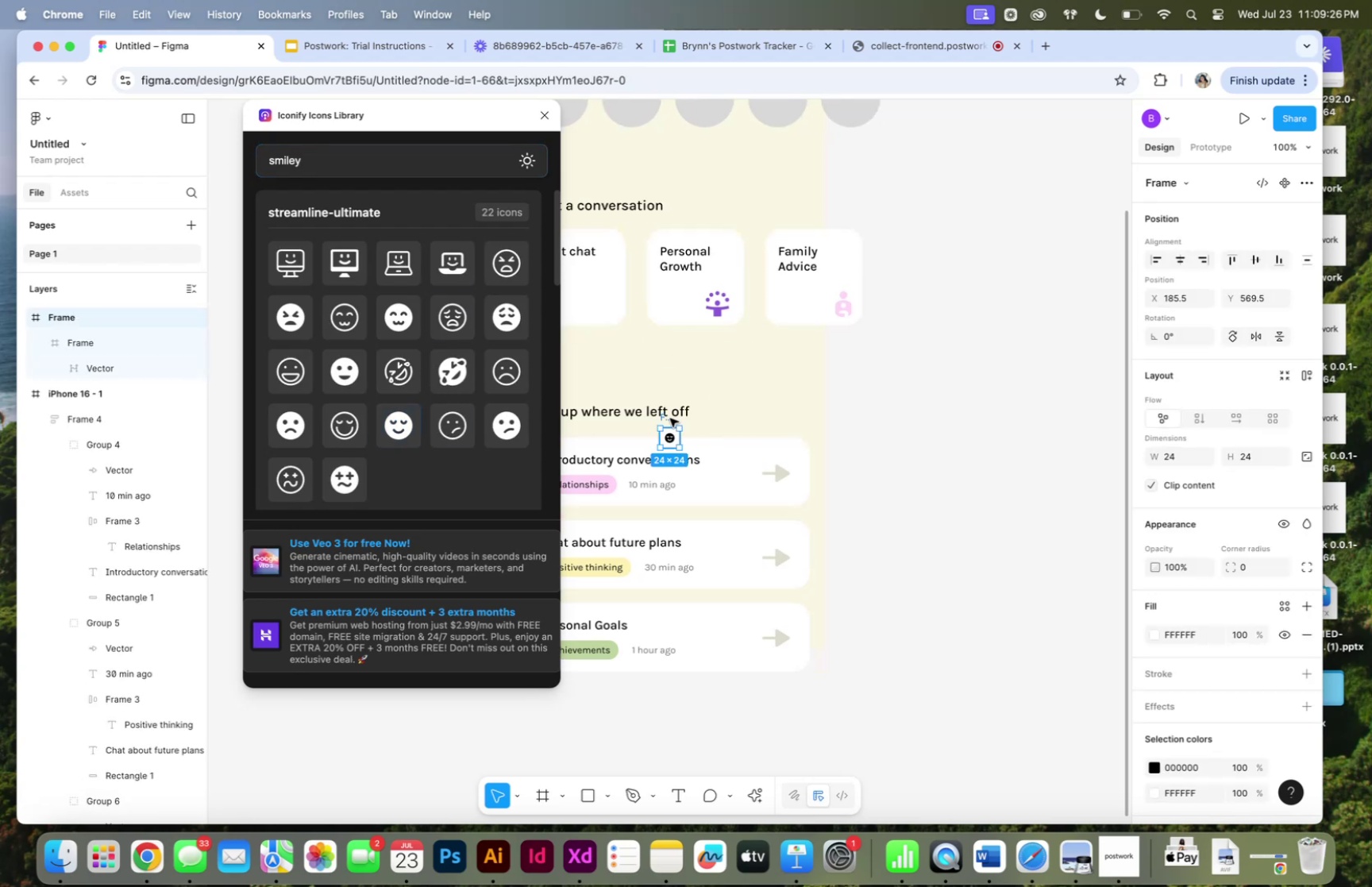 
right_click([665, 419])
 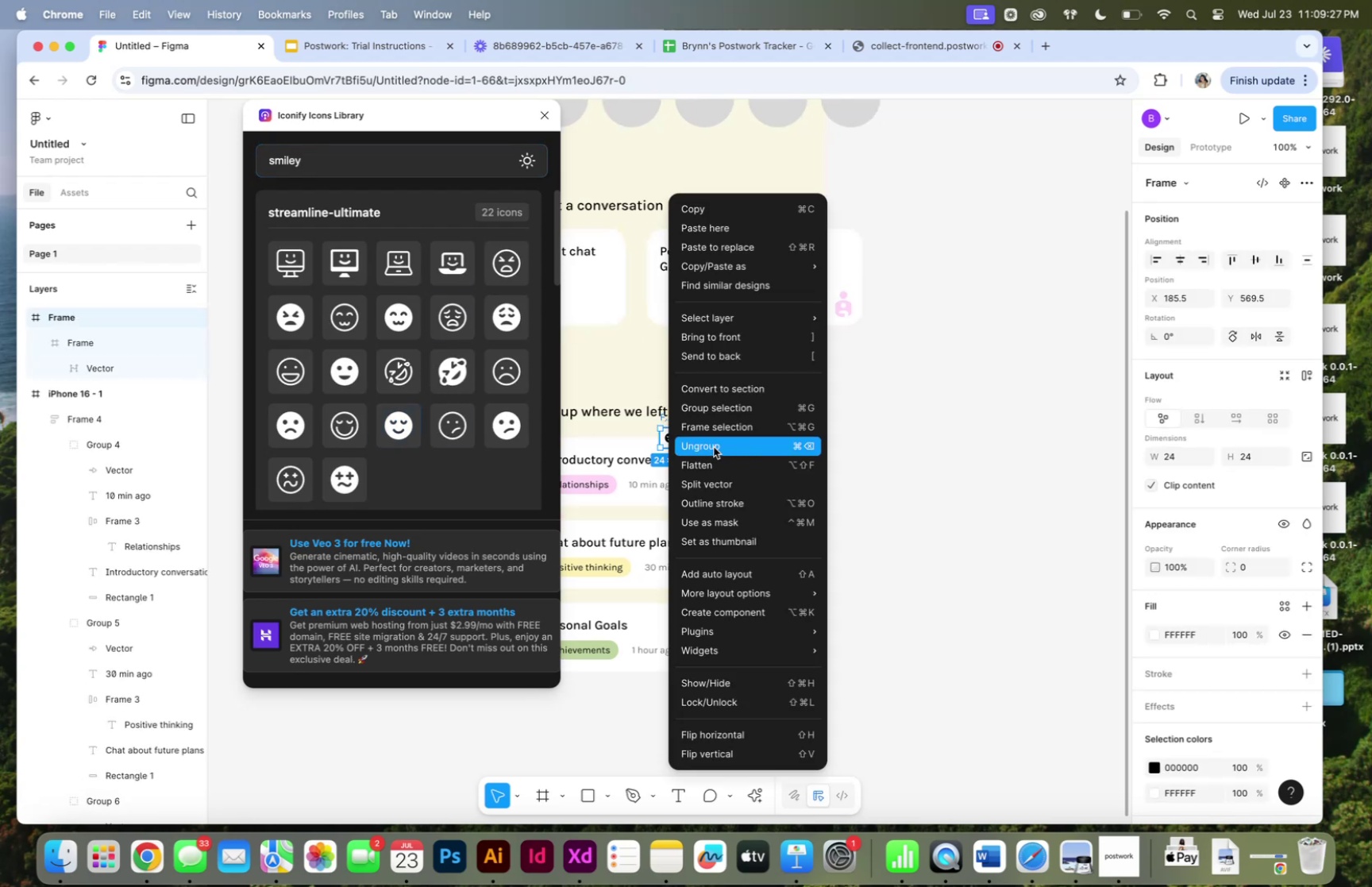 
left_click([714, 446])
 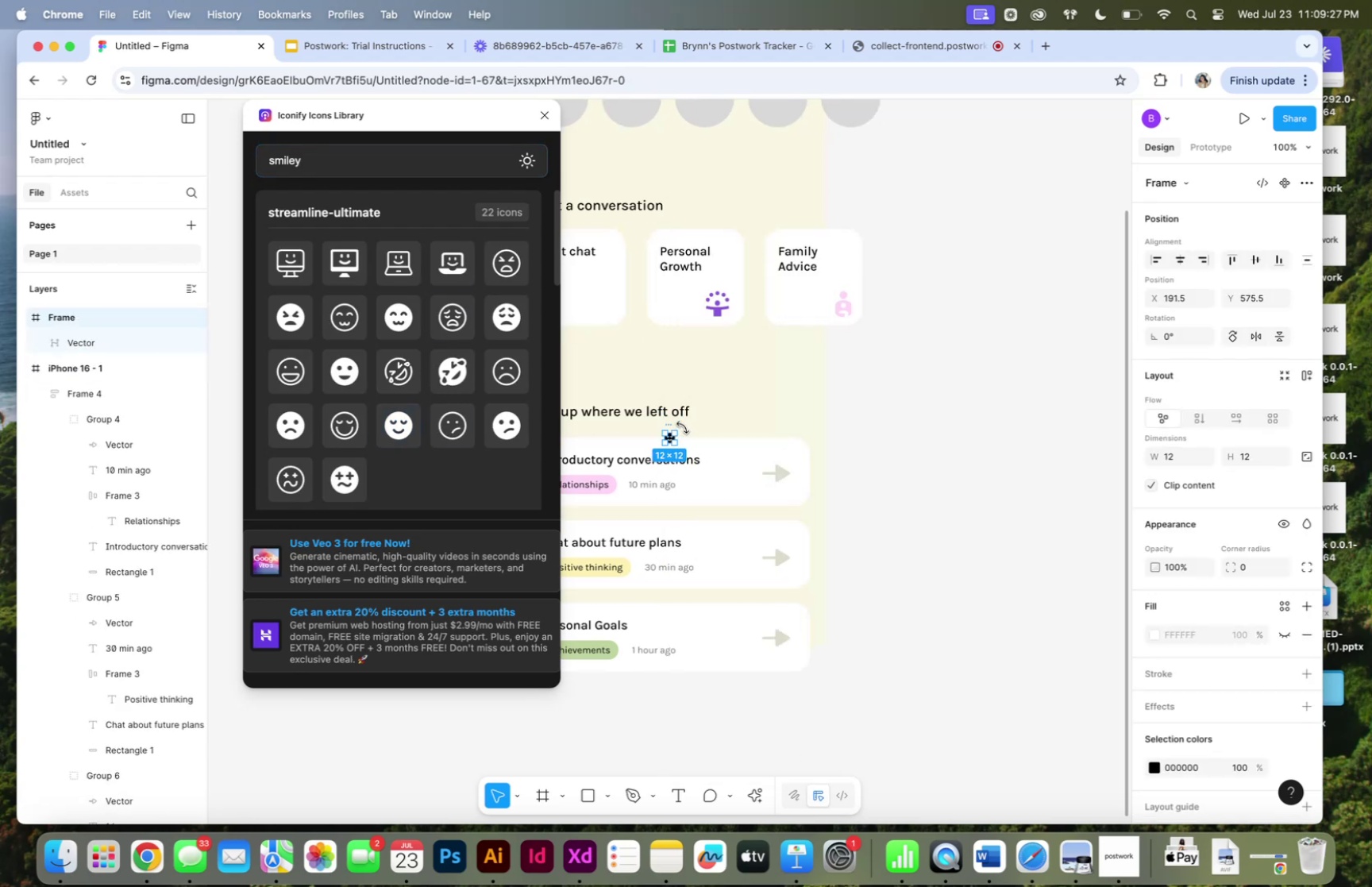 
hold_key(key=ShiftLeft, duration=1.03)
left_click_drag(start_coordinate=[675, 430], to_coordinate=[692, 416])
 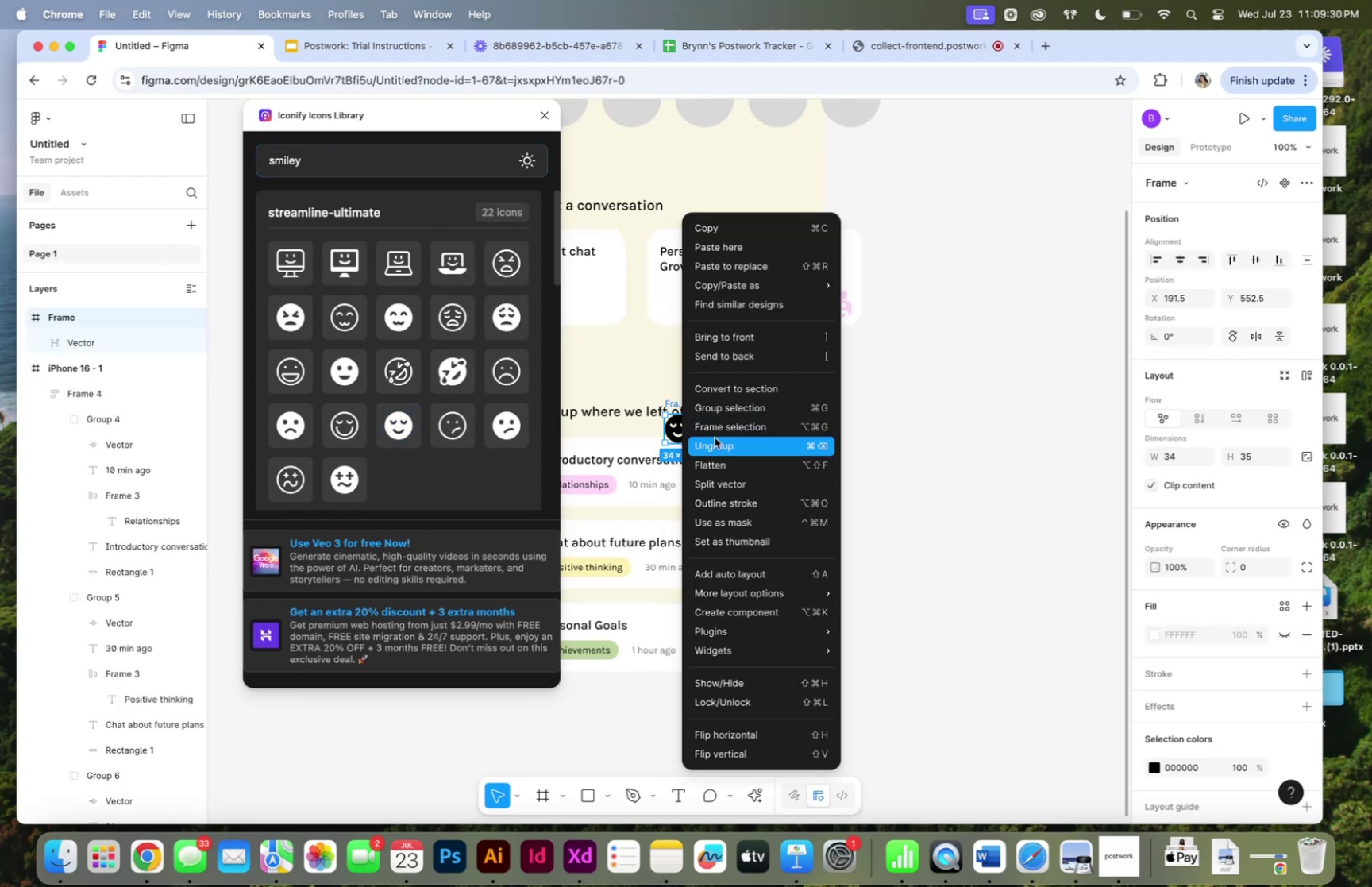 
left_click([716, 441])
 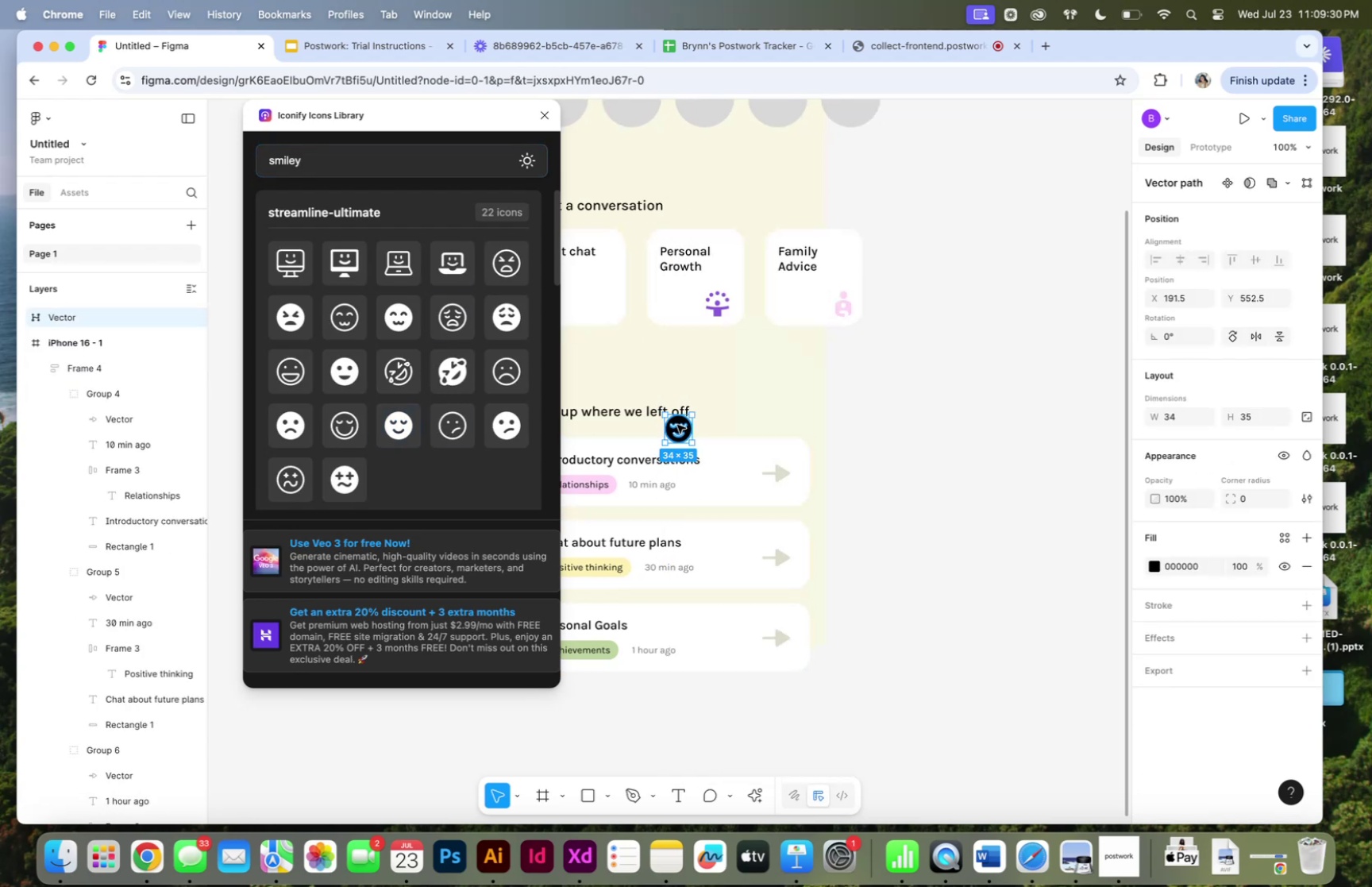 
left_click_drag(start_coordinate=[677, 424], to_coordinate=[600, 299])
 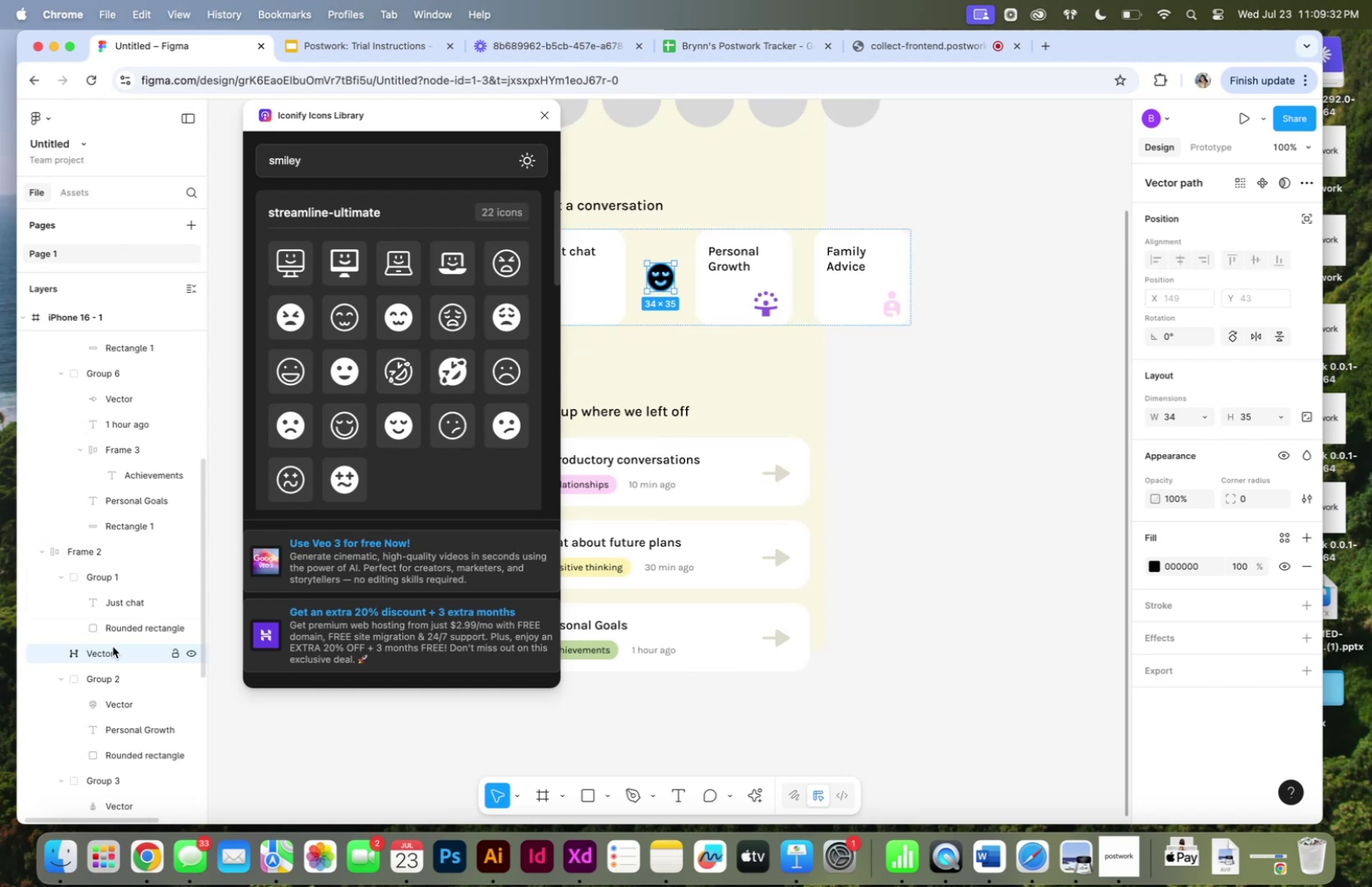 
left_click_drag(start_coordinate=[110, 648], to_coordinate=[106, 584])
 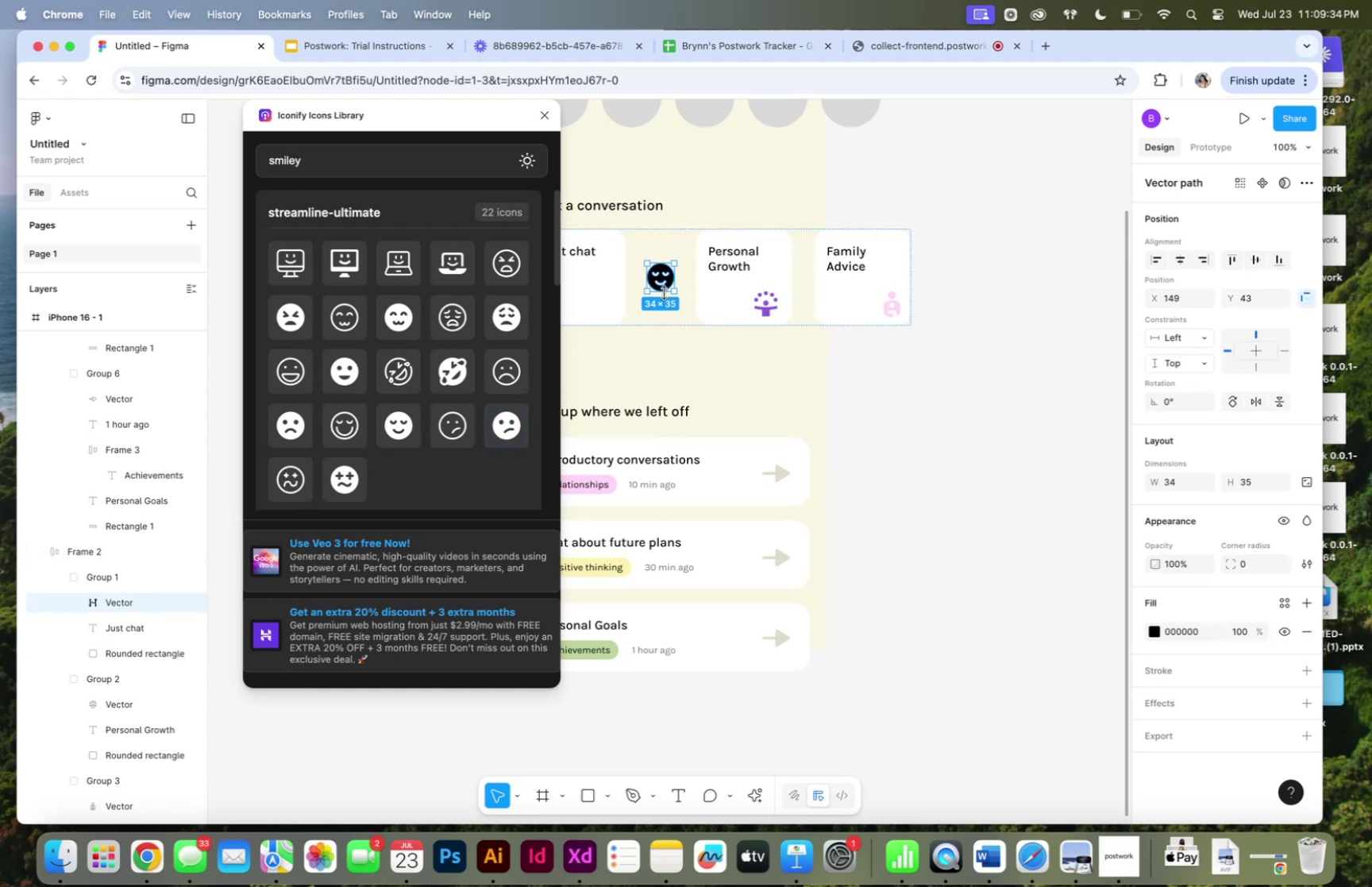 
left_click_drag(start_coordinate=[661, 283], to_coordinate=[601, 310])
 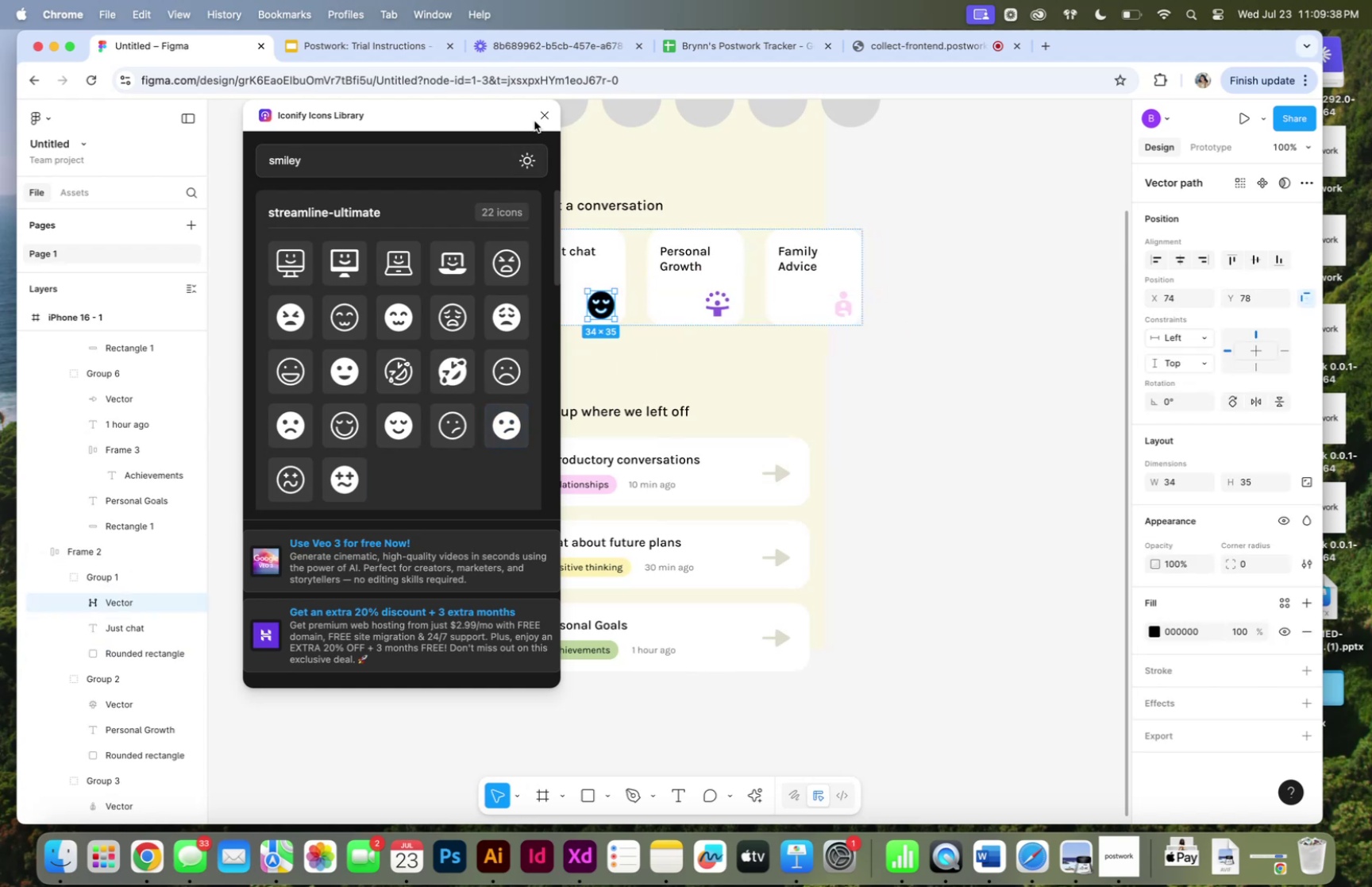 
left_click([547, 114])
 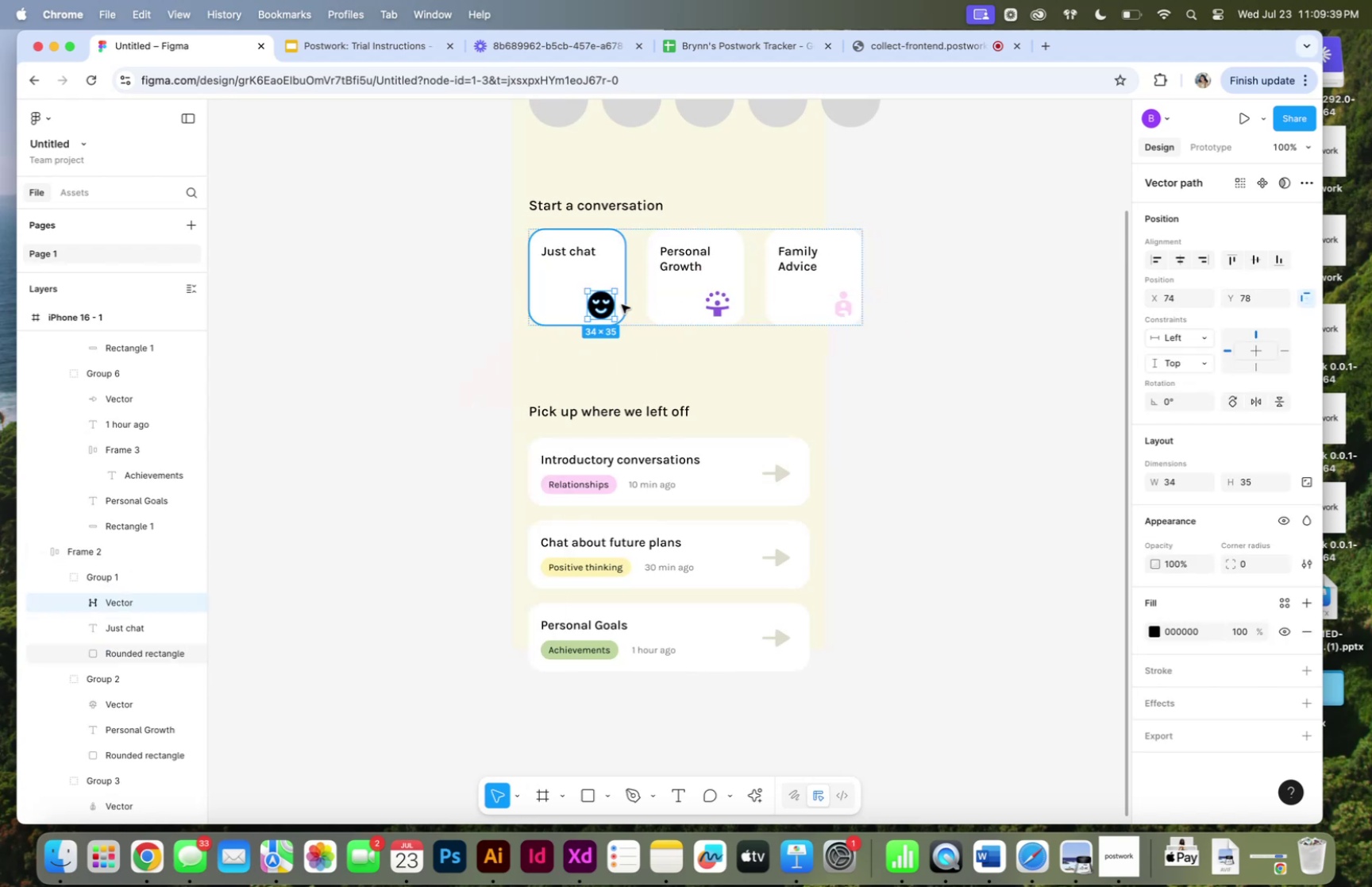 
hold_key(key=ShiftLeft, duration=1.03)
left_click_drag(start_coordinate=[615, 293], to_coordinate=[613, 297])
 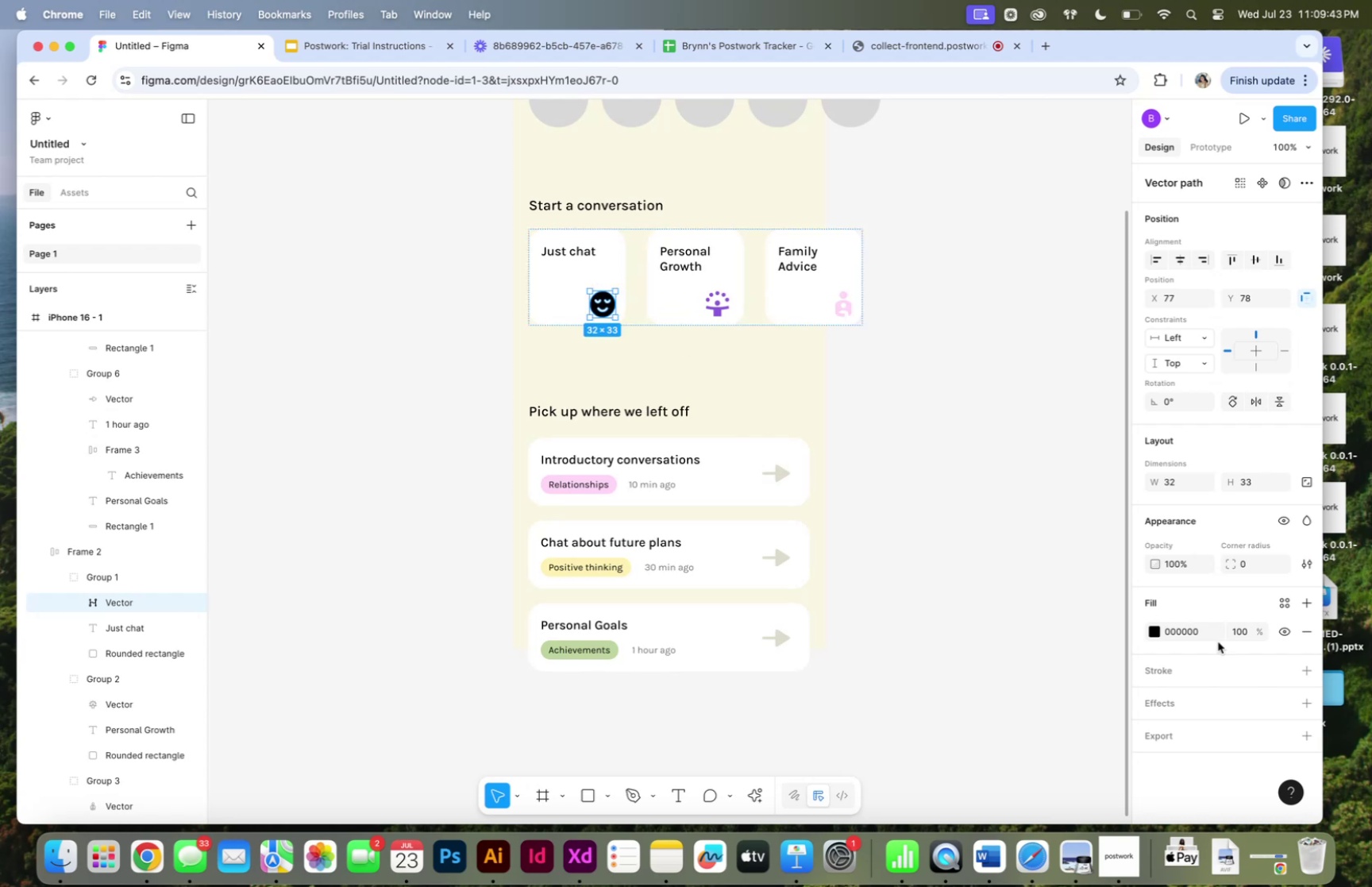 
left_click([1147, 624])
 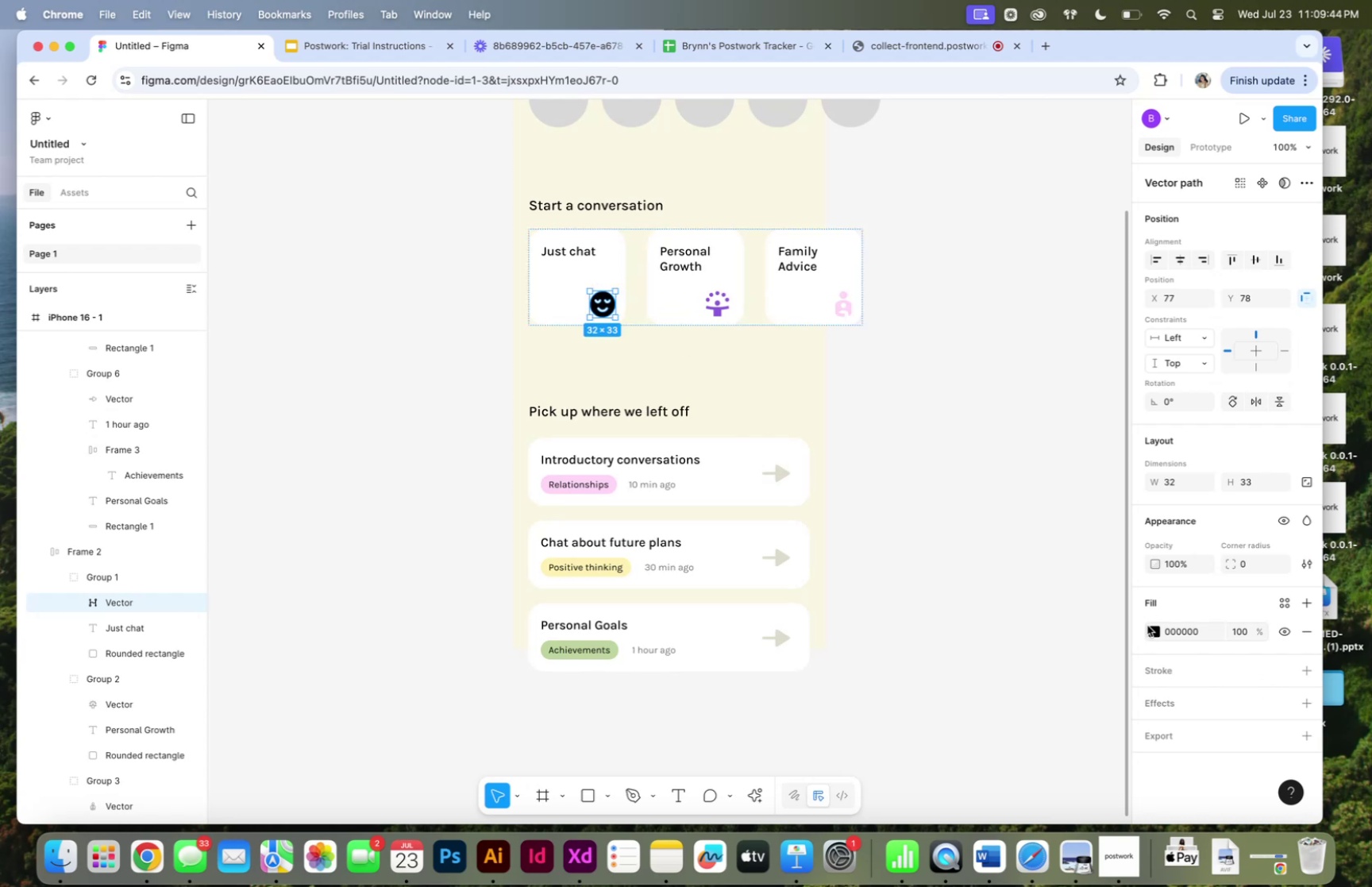 
double_click([1153, 627])
 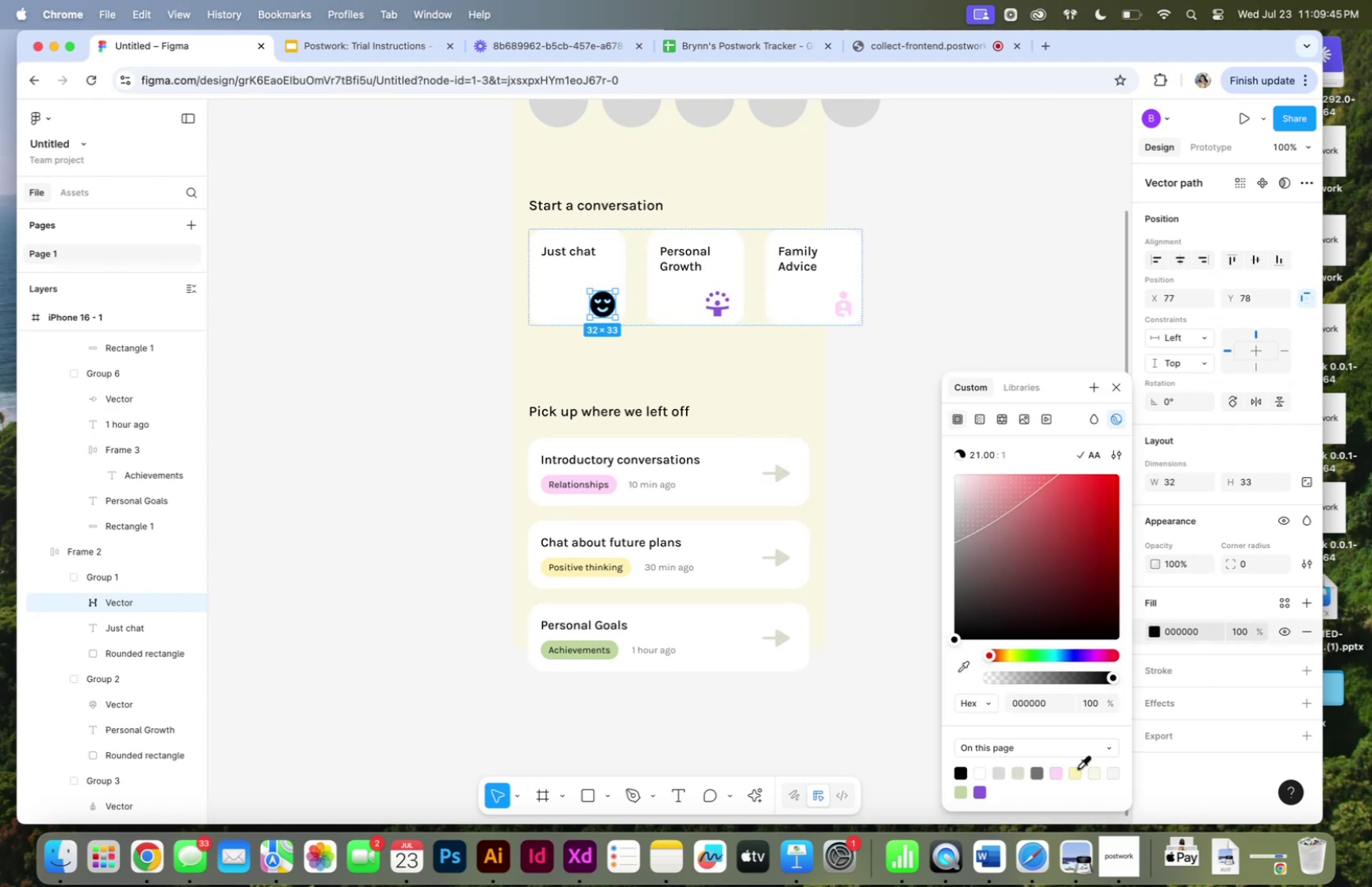 
left_click([1077, 766])
 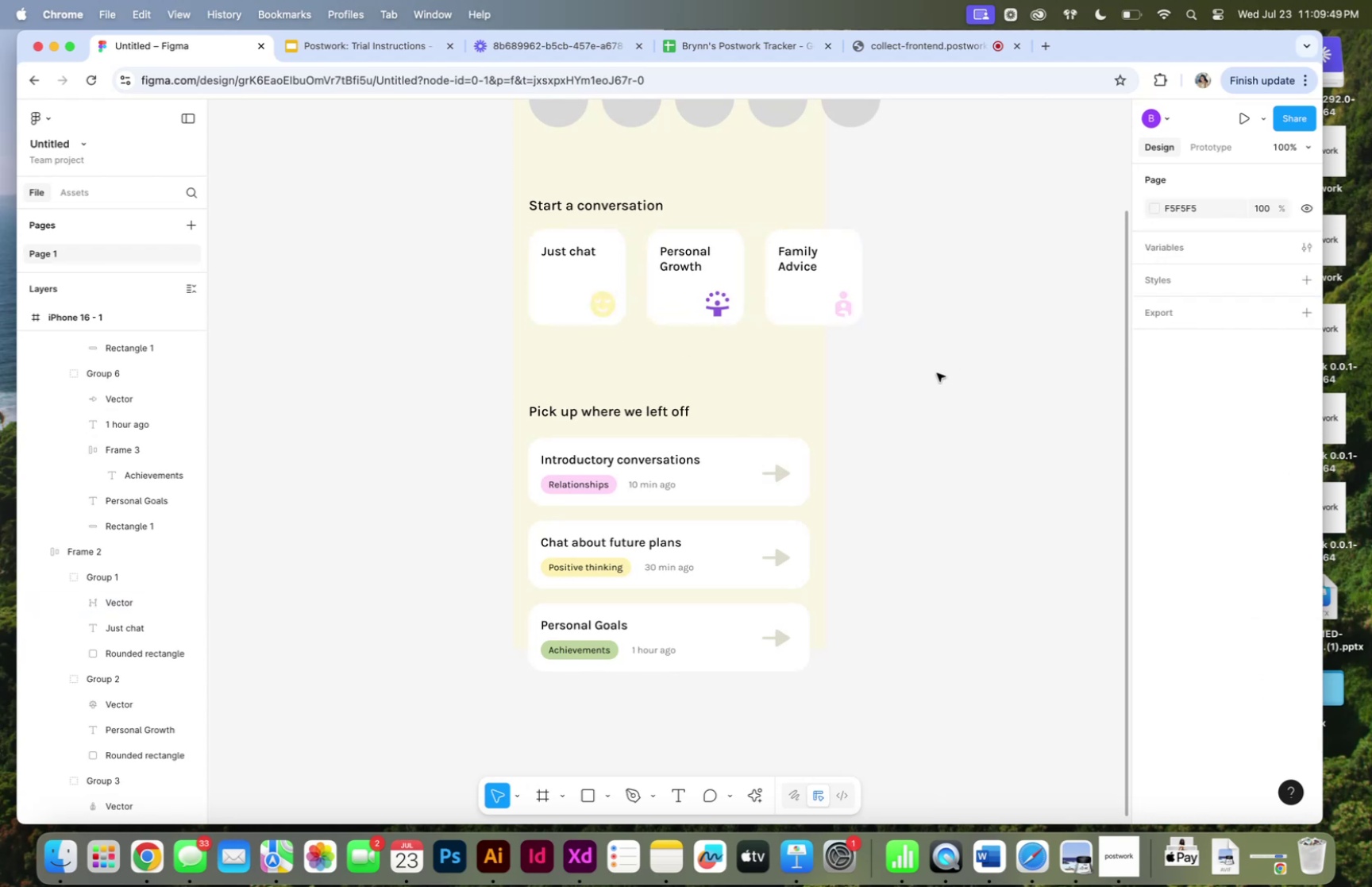 
wait(8.06)
 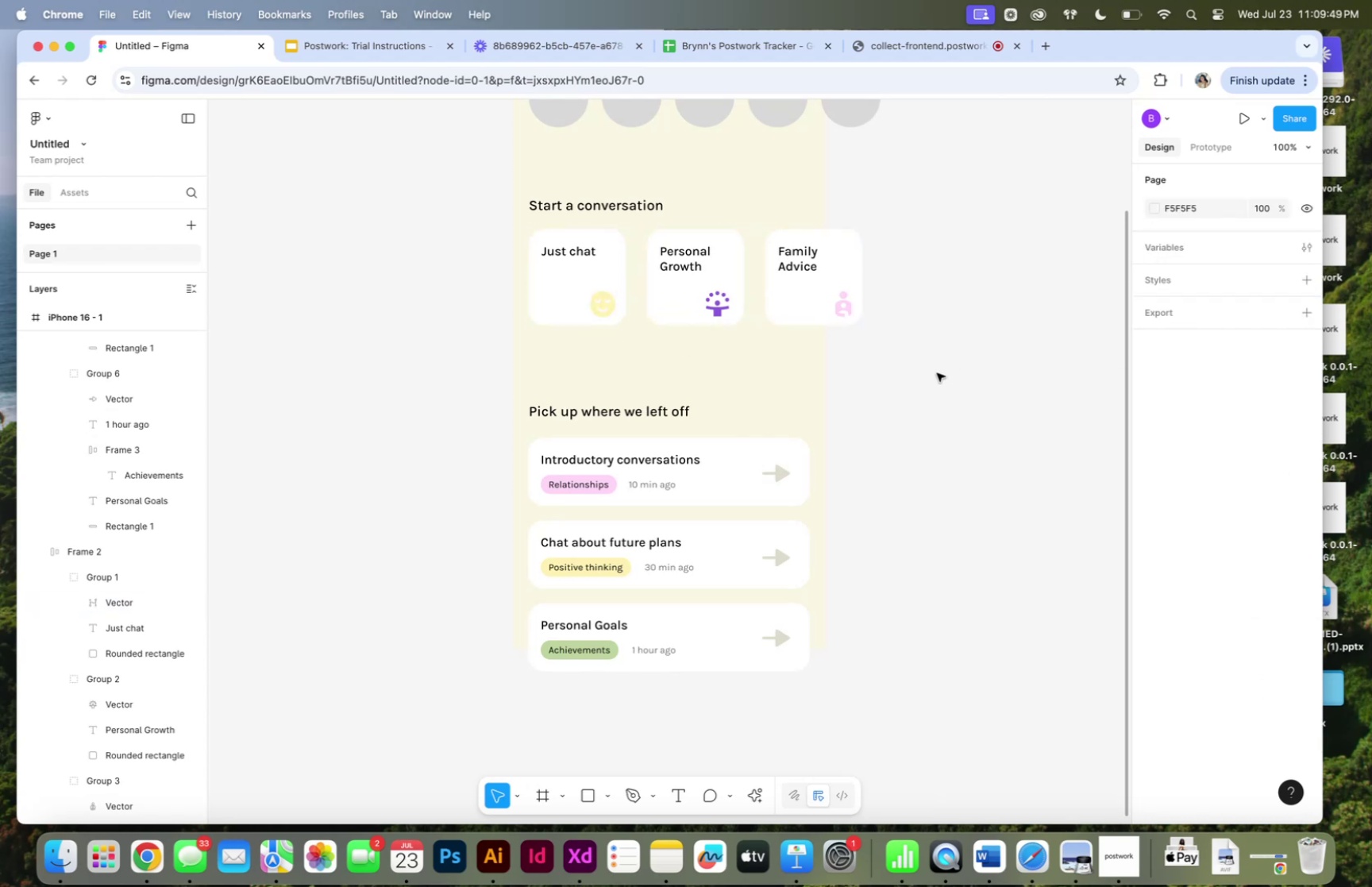 
hold_key(key=CommandLeft, duration=0.92)
left_click([601, 293])
 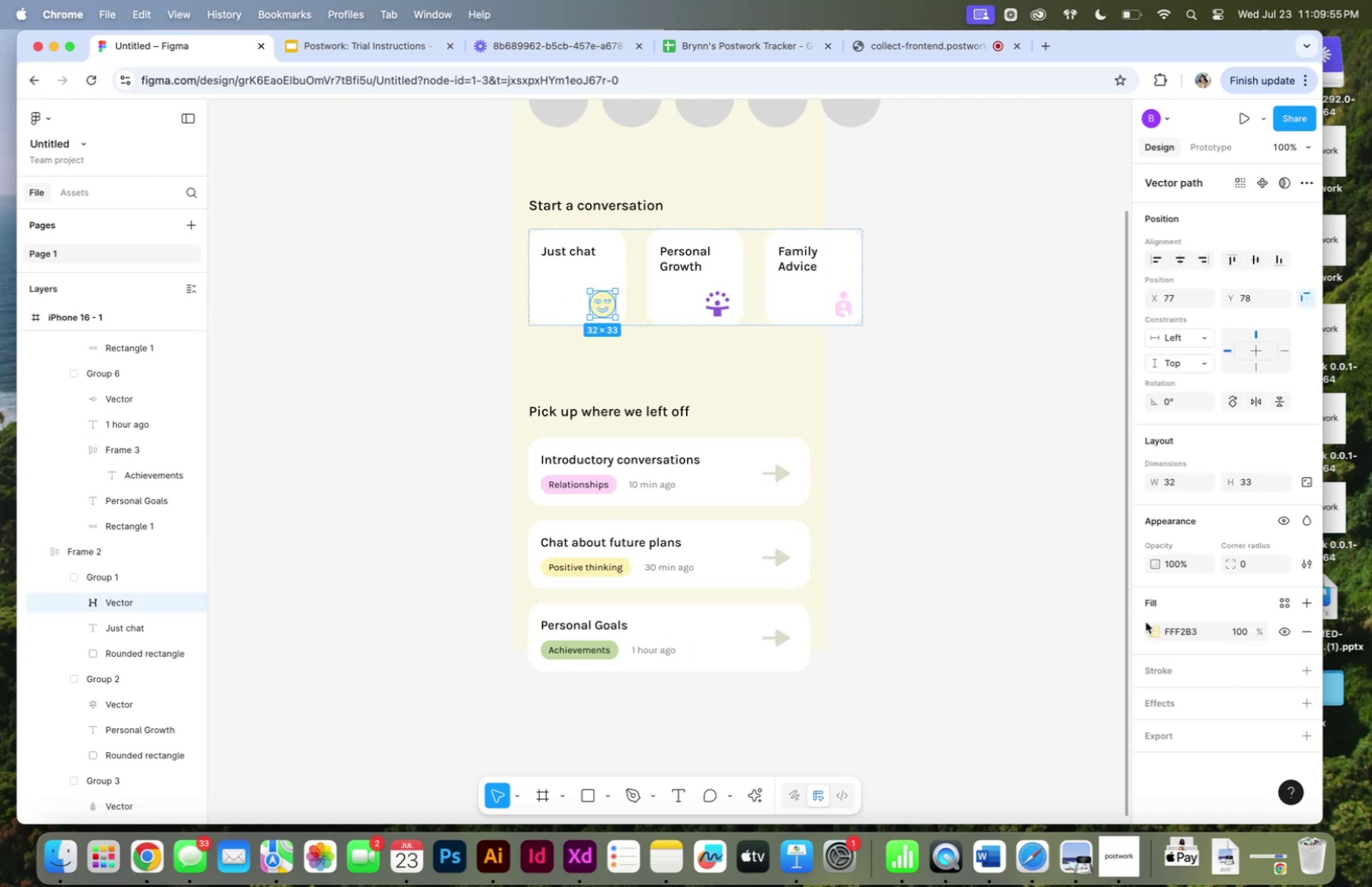 
left_click([1158, 631])
 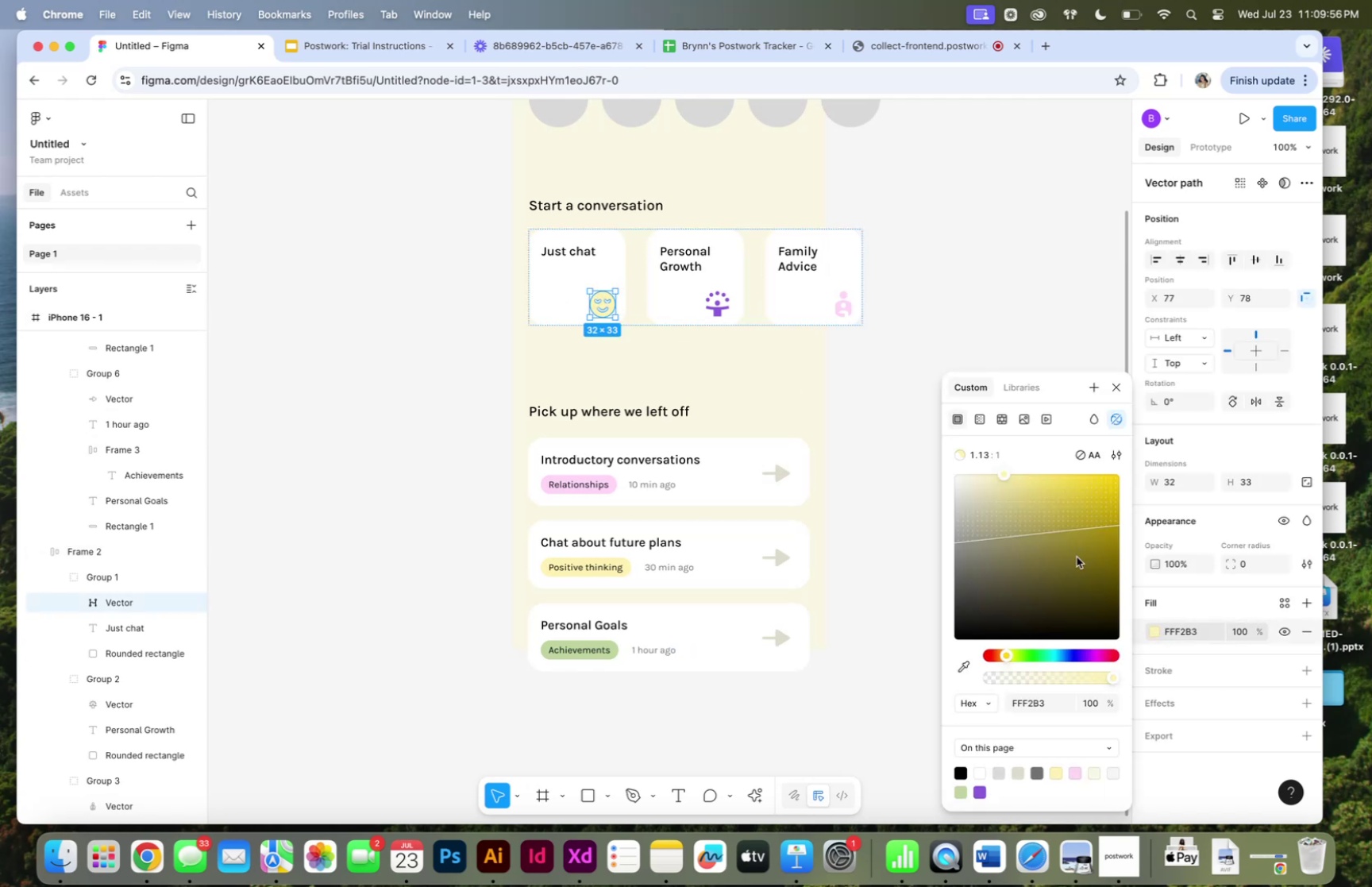 
left_click_drag(start_coordinate=[1051, 527], to_coordinate=[929, 422])
 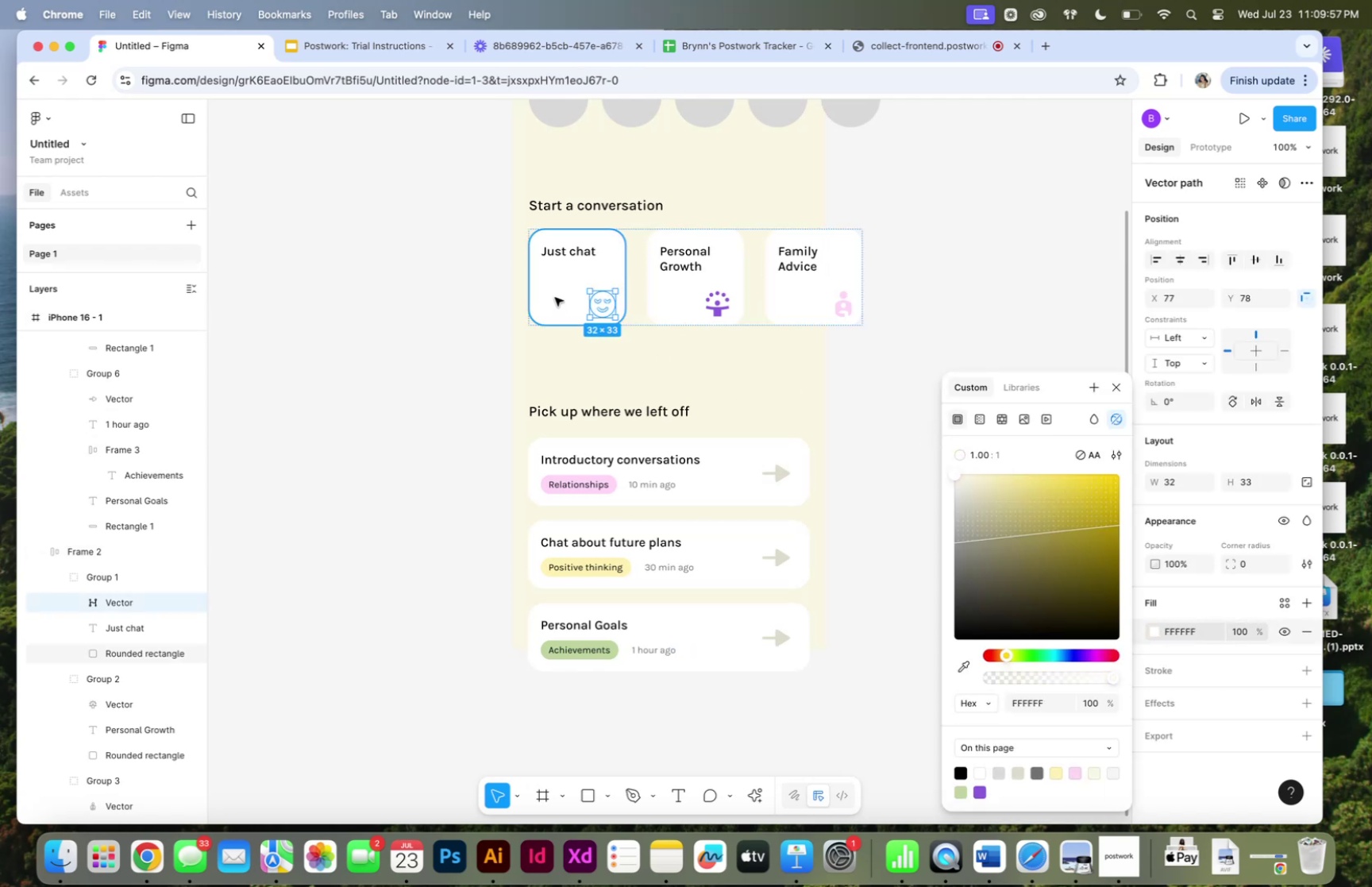 
left_click([556, 296])
 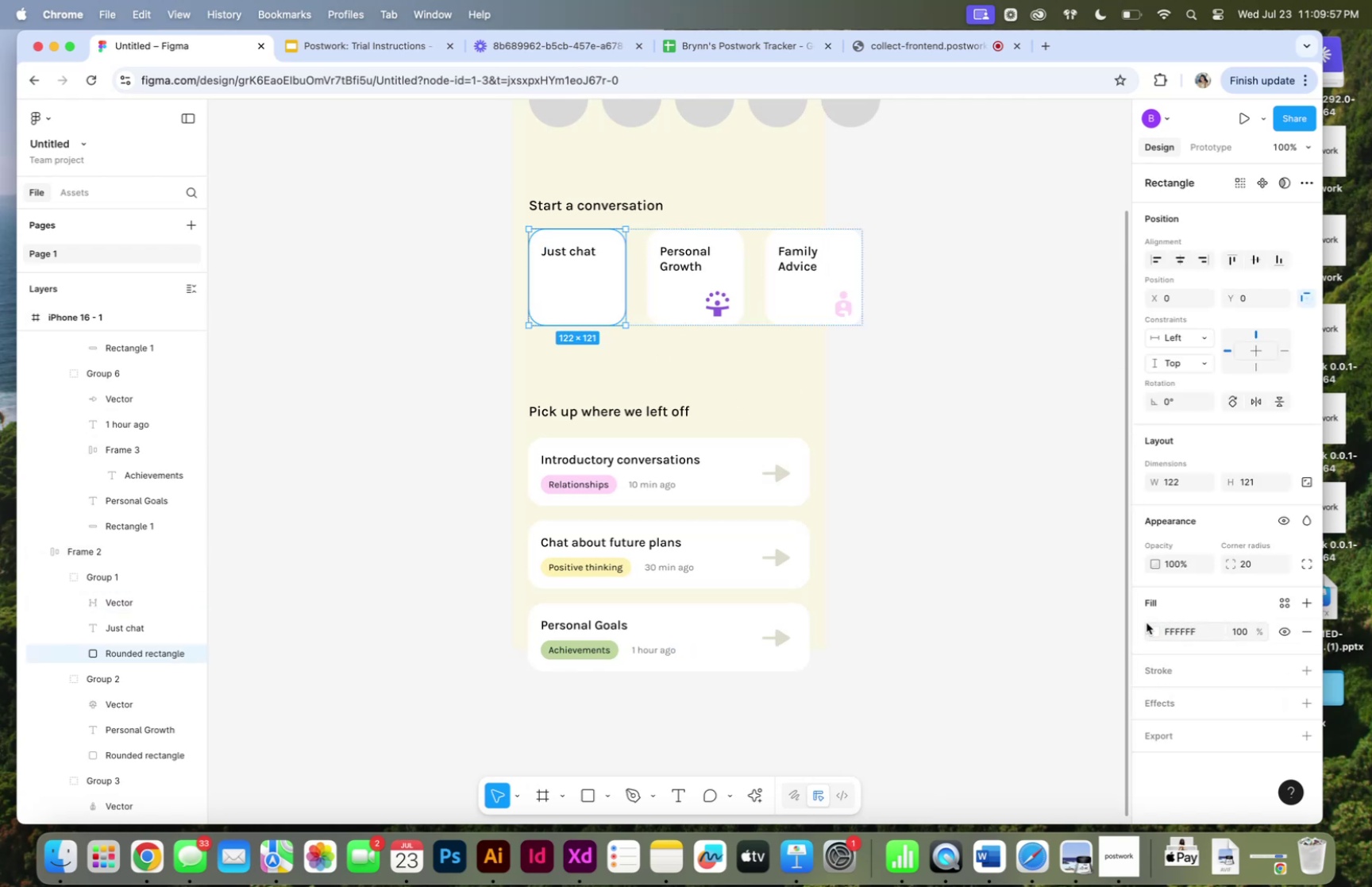 
left_click([1150, 625])
 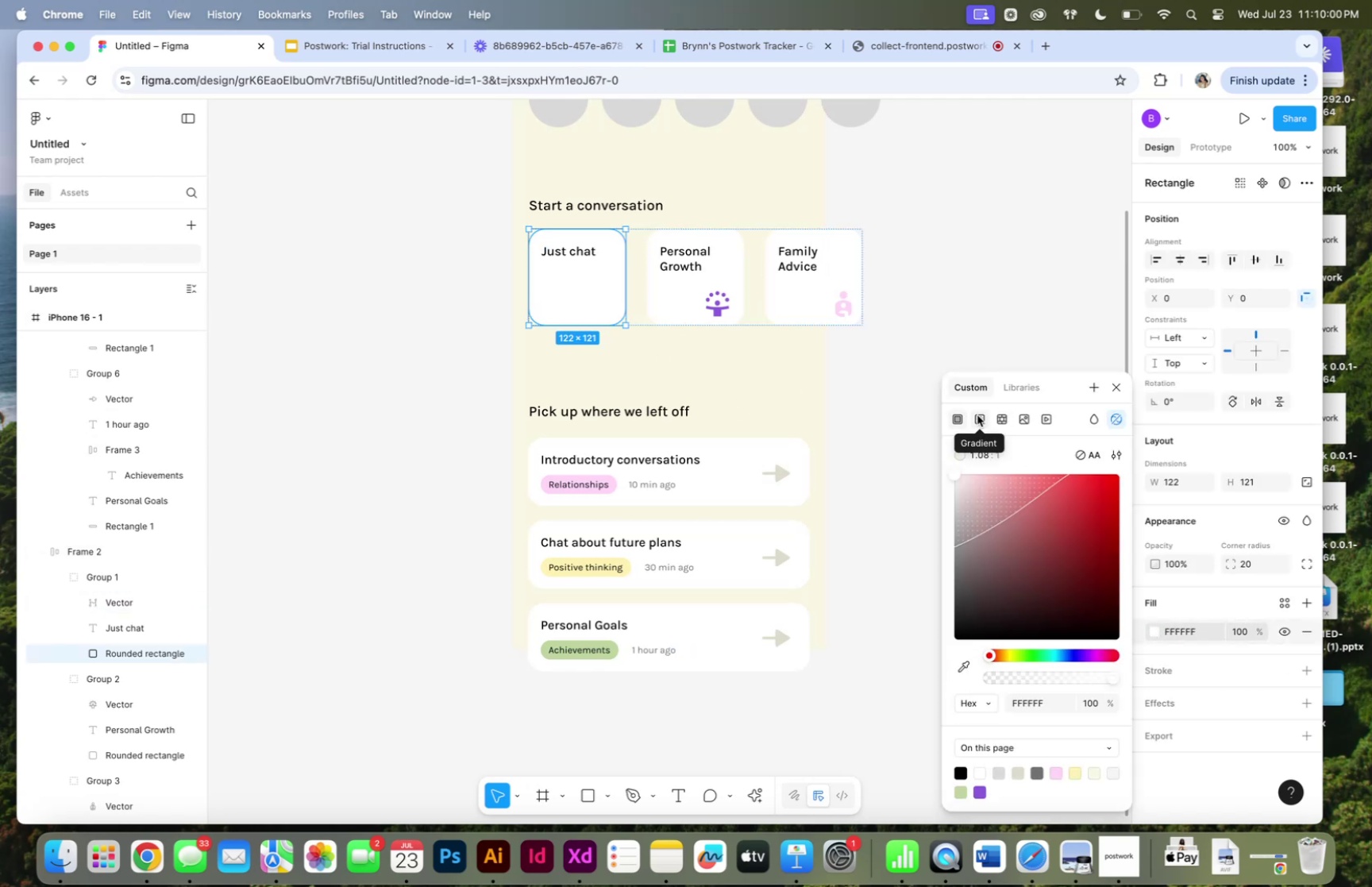 
left_click([983, 416])
 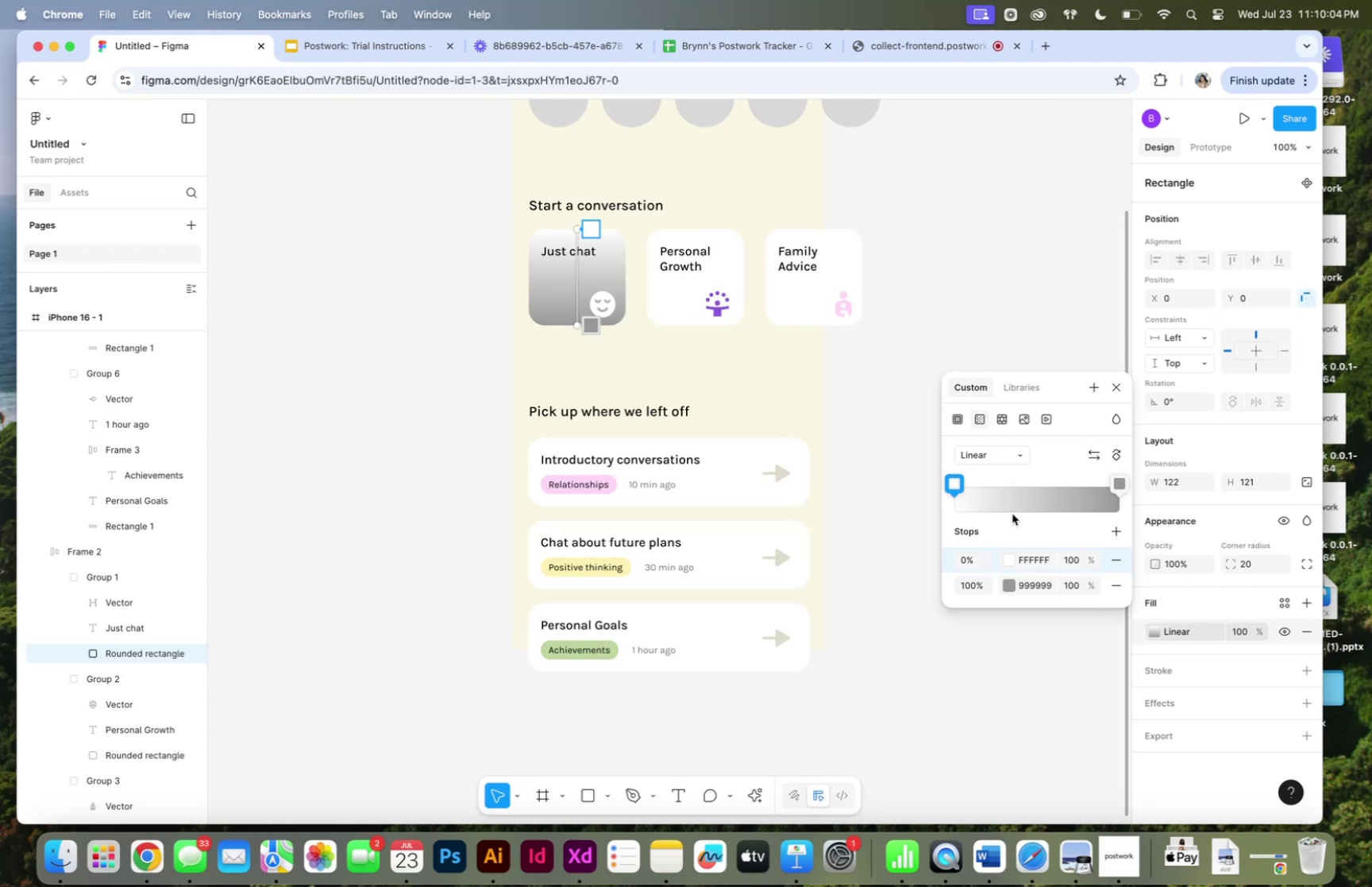 
left_click([1006, 560])
 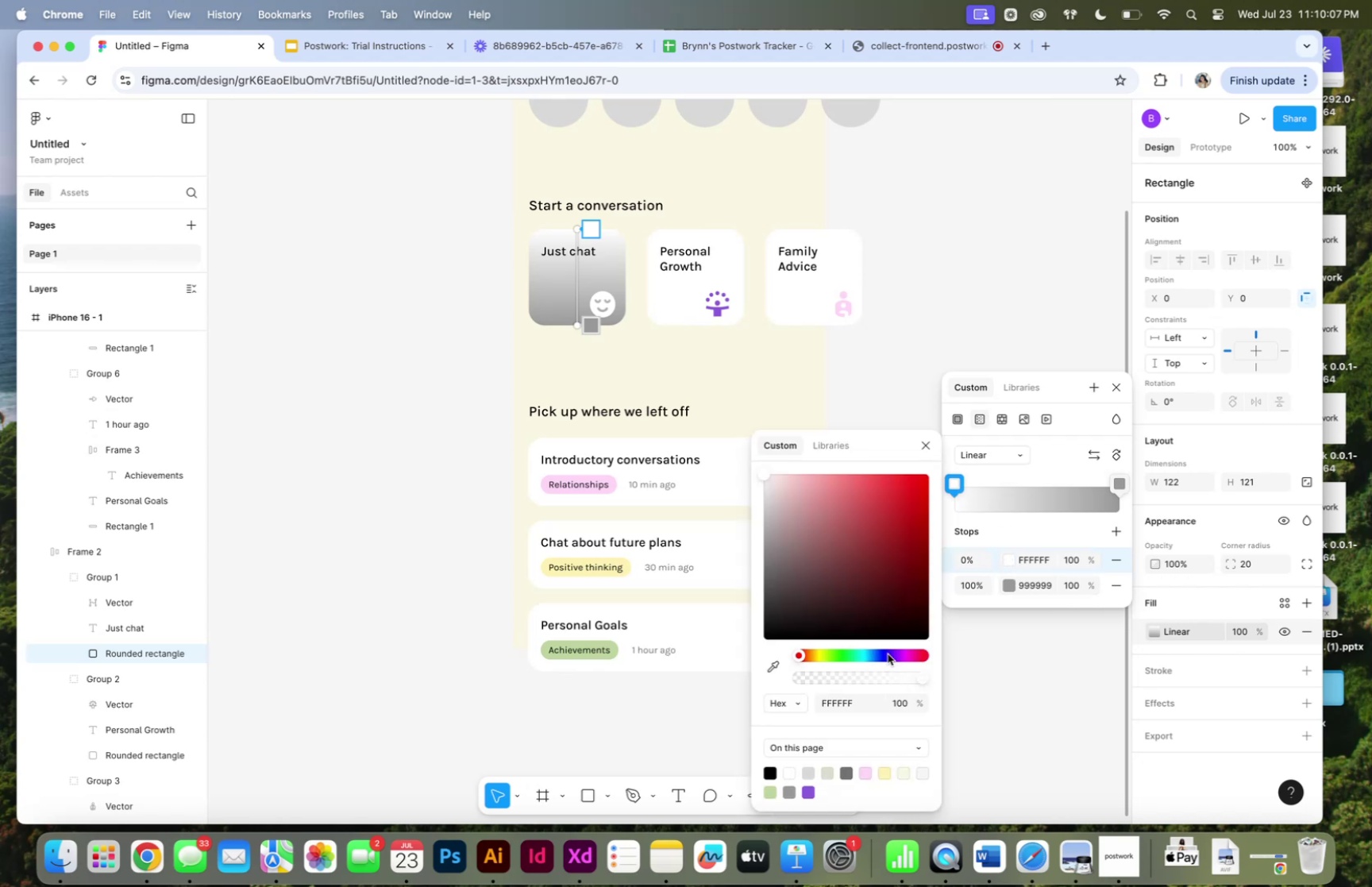 
left_click([806, 788])
 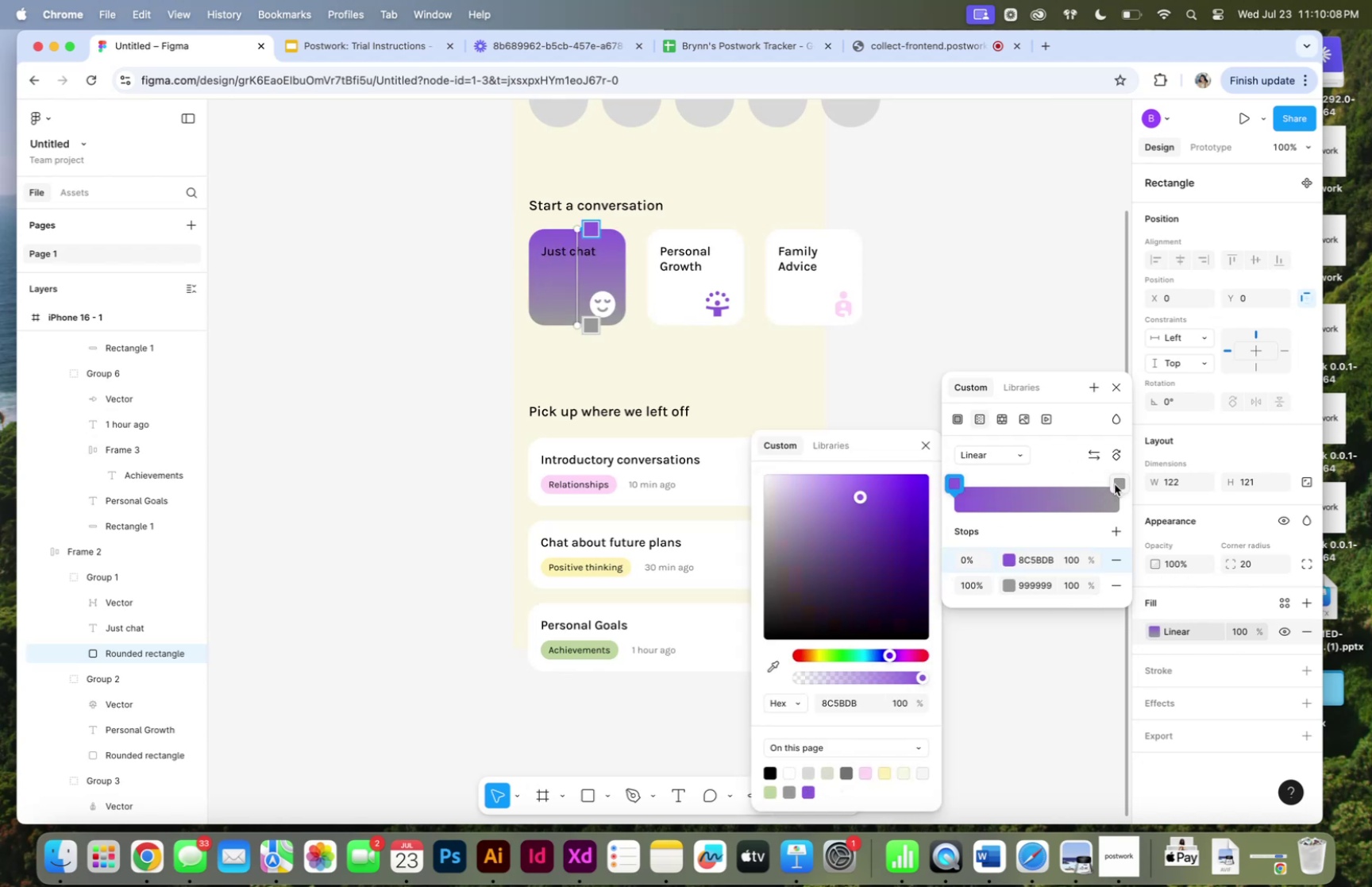 
left_click([1122, 481])
 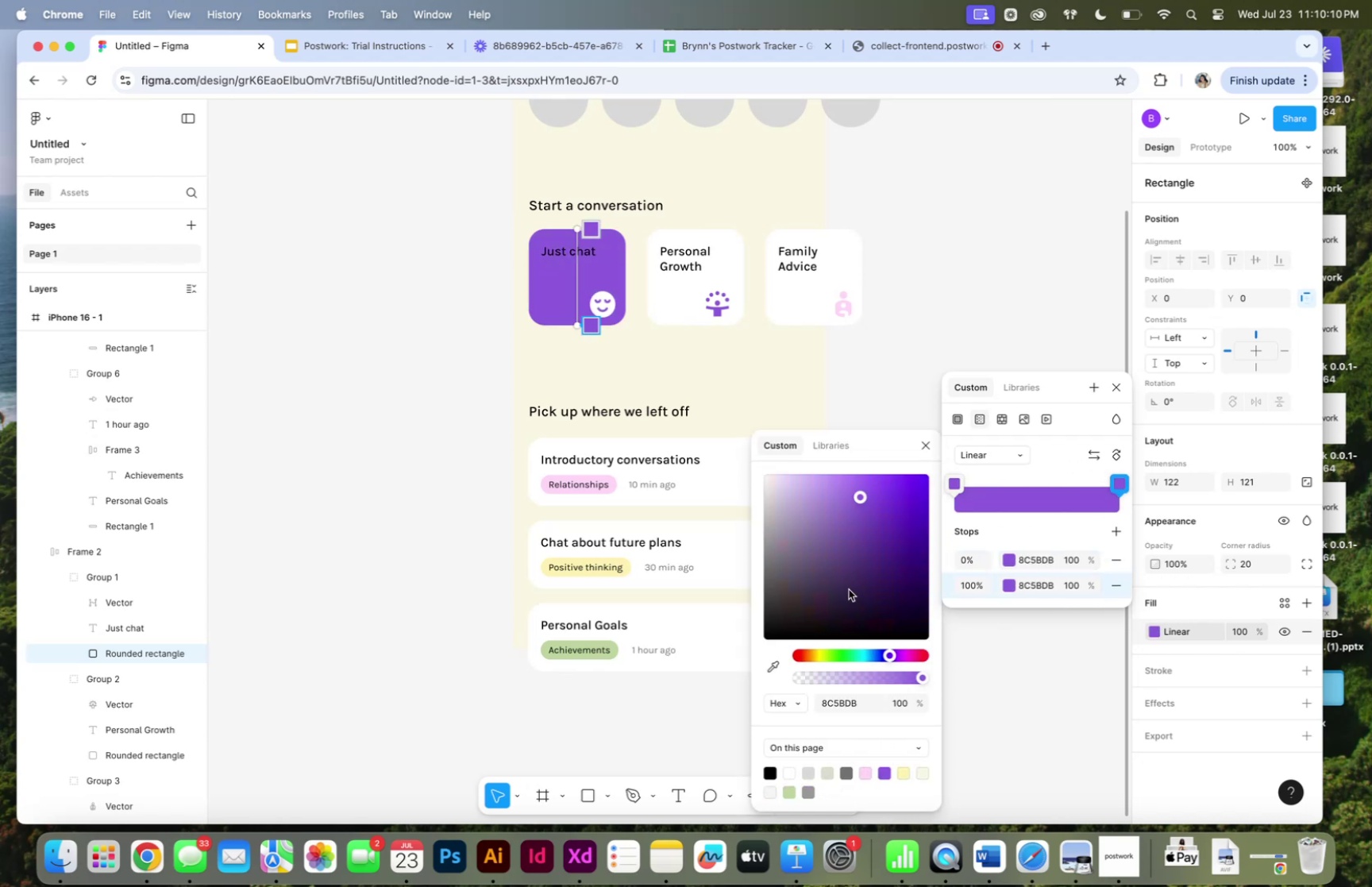 
left_click_drag(start_coordinate=[866, 496], to_coordinate=[800, 496])
 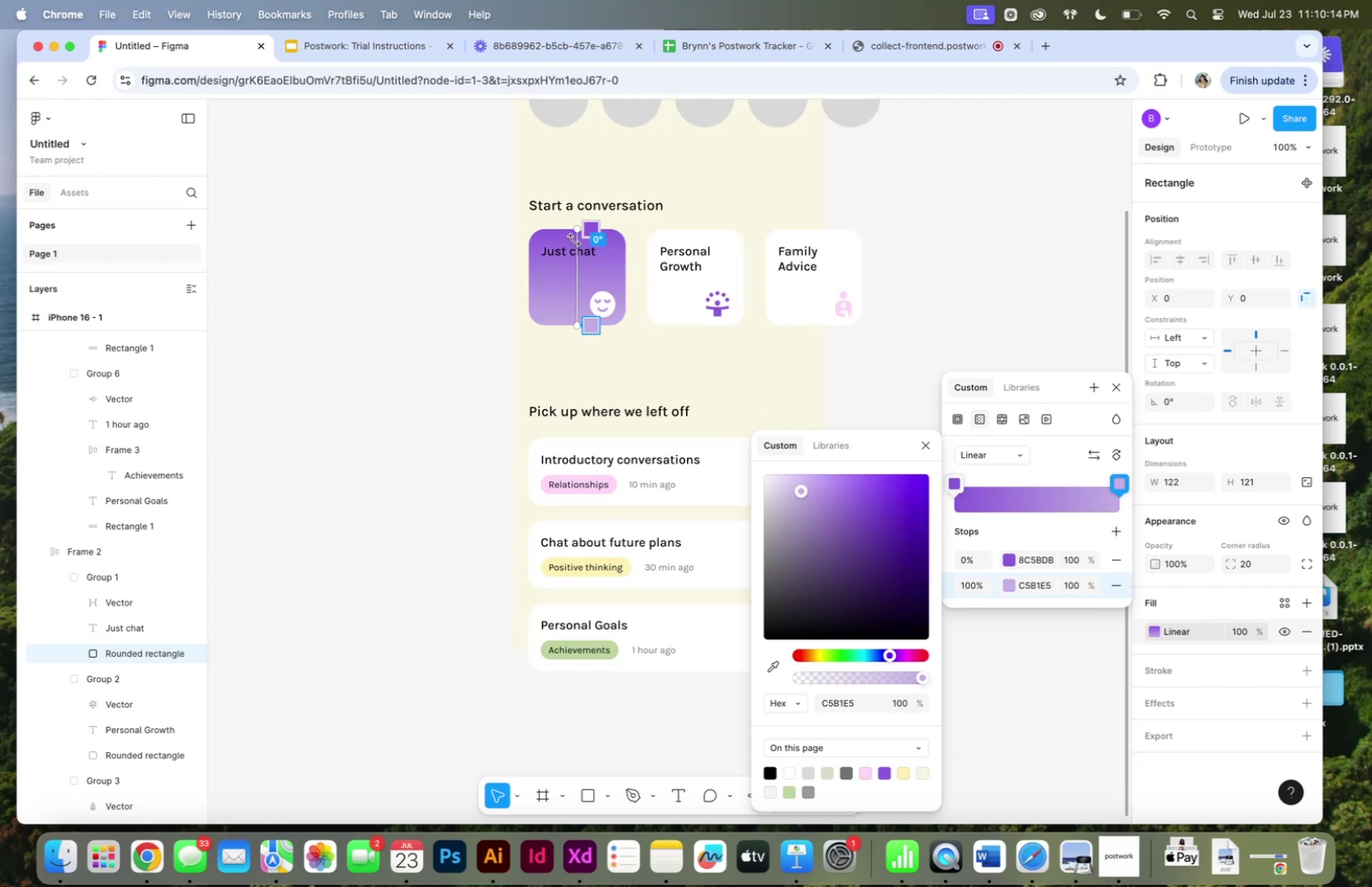 
left_click_drag(start_coordinate=[578, 232], to_coordinate=[636, 380])
 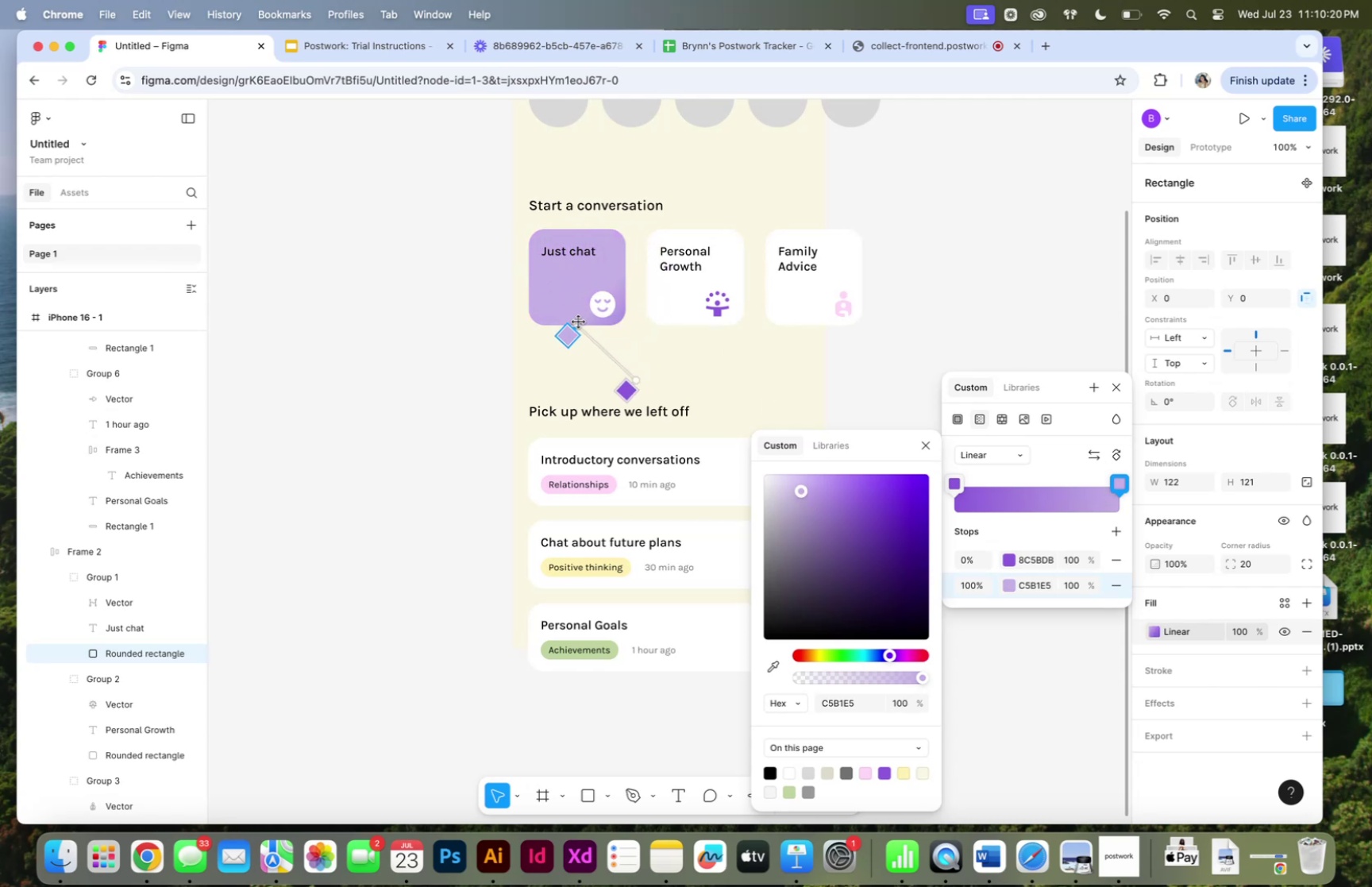 
left_click_drag(start_coordinate=[577, 322], to_coordinate=[507, 239])
 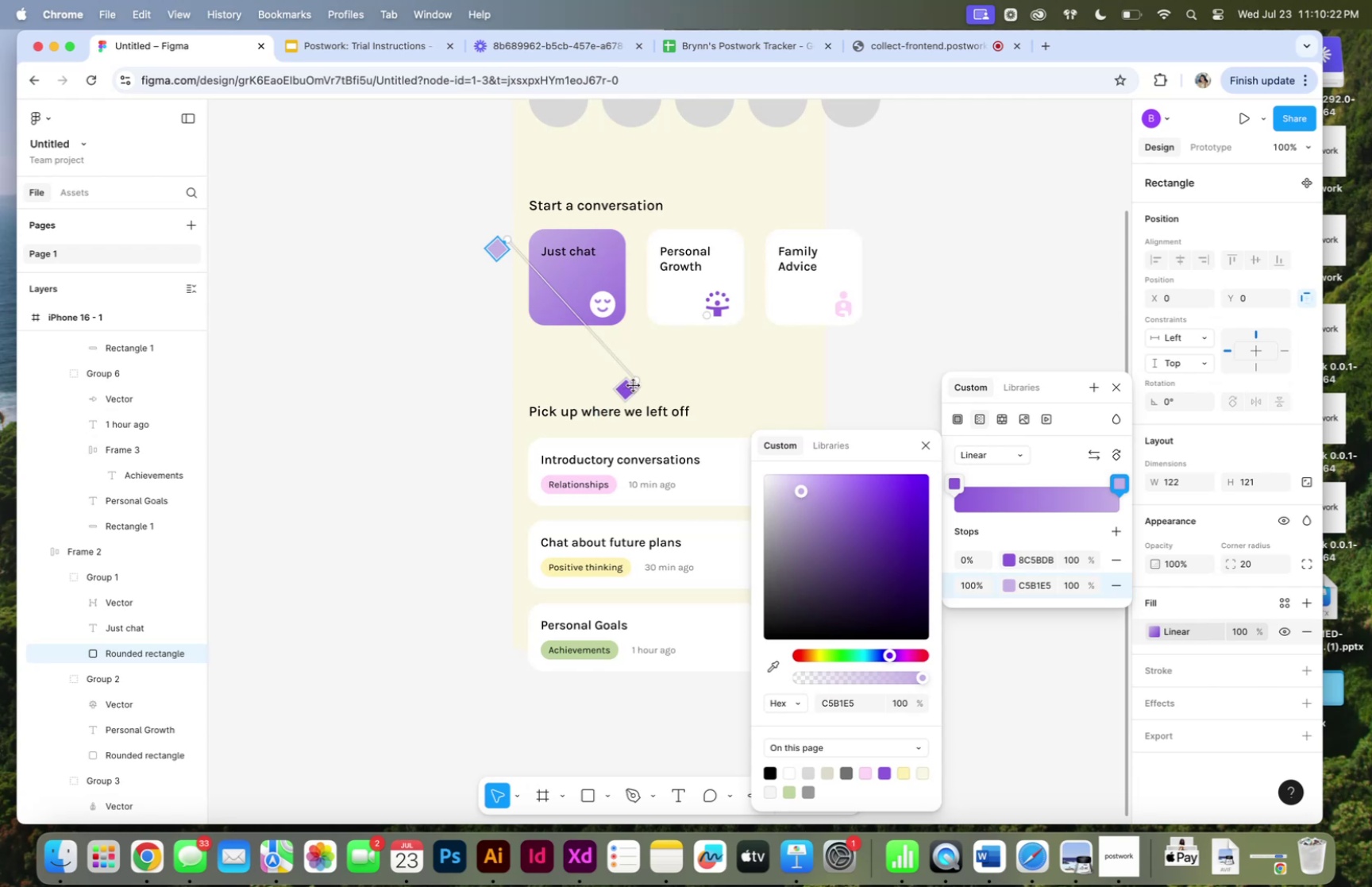 
left_click_drag(start_coordinate=[635, 382], to_coordinate=[646, 376])
 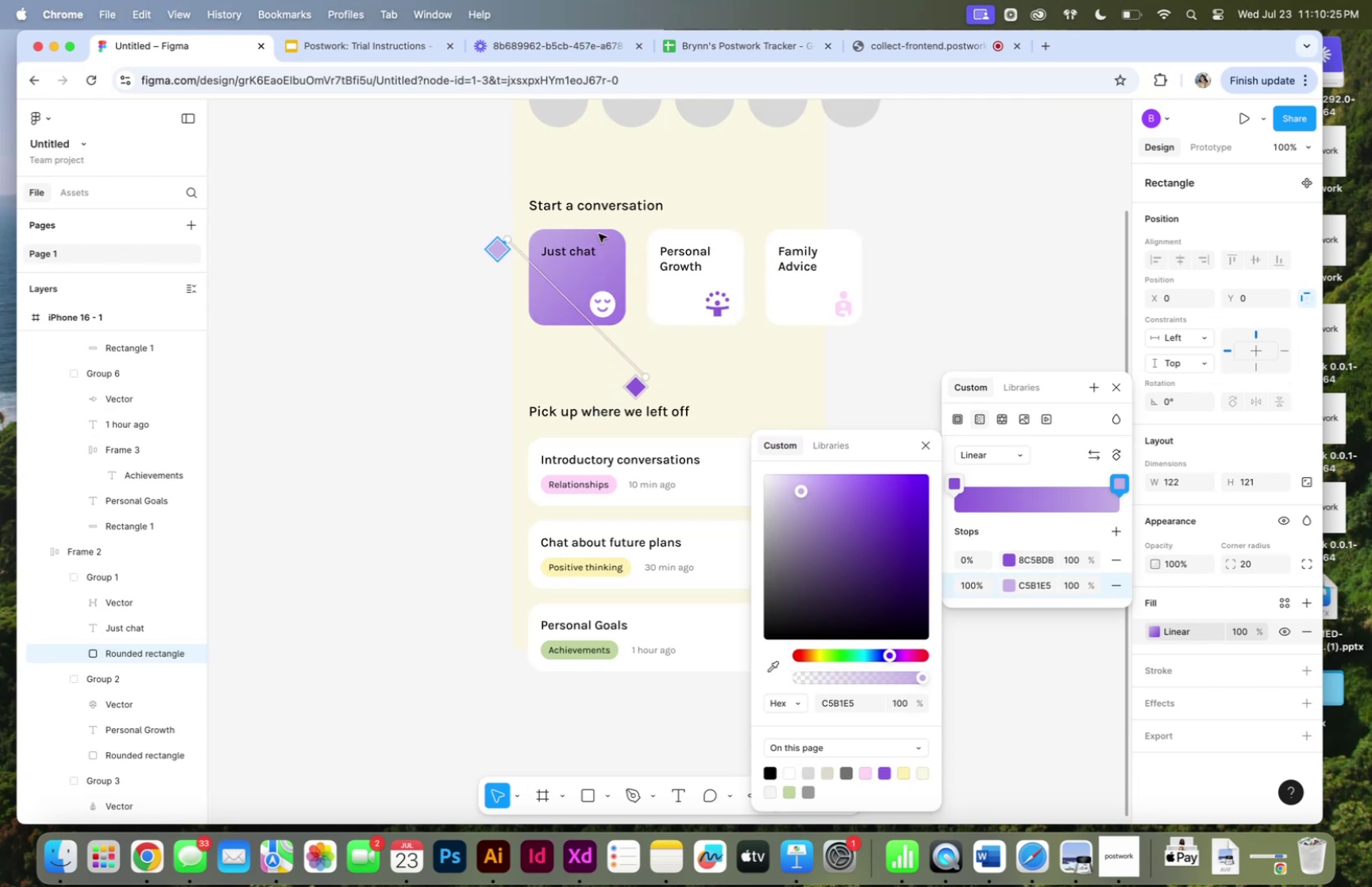 
hold_key(key=CommandLeft, duration=0.36)
left_click([549, 251])
 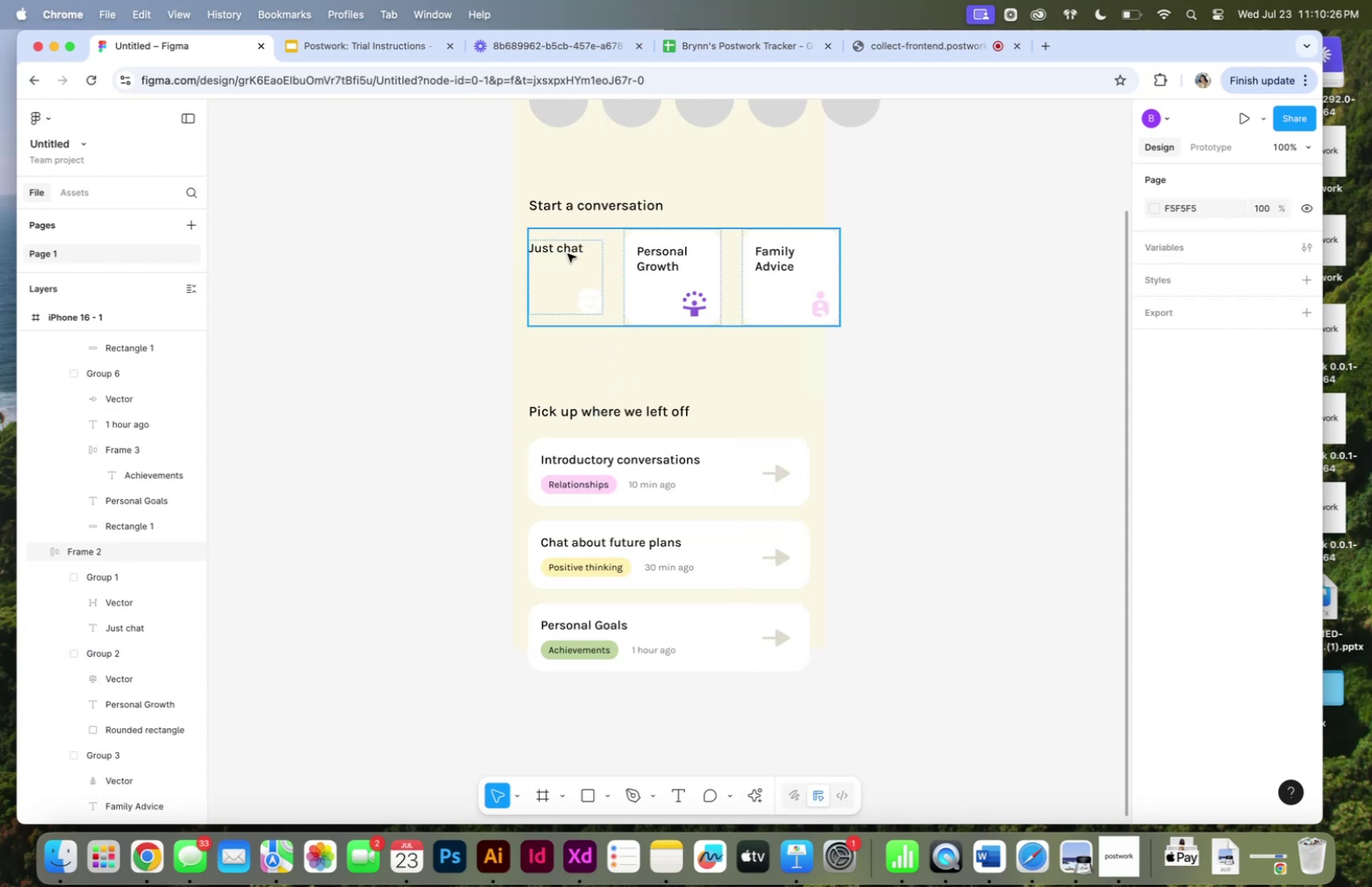 
key(Meta+CommandLeft)
 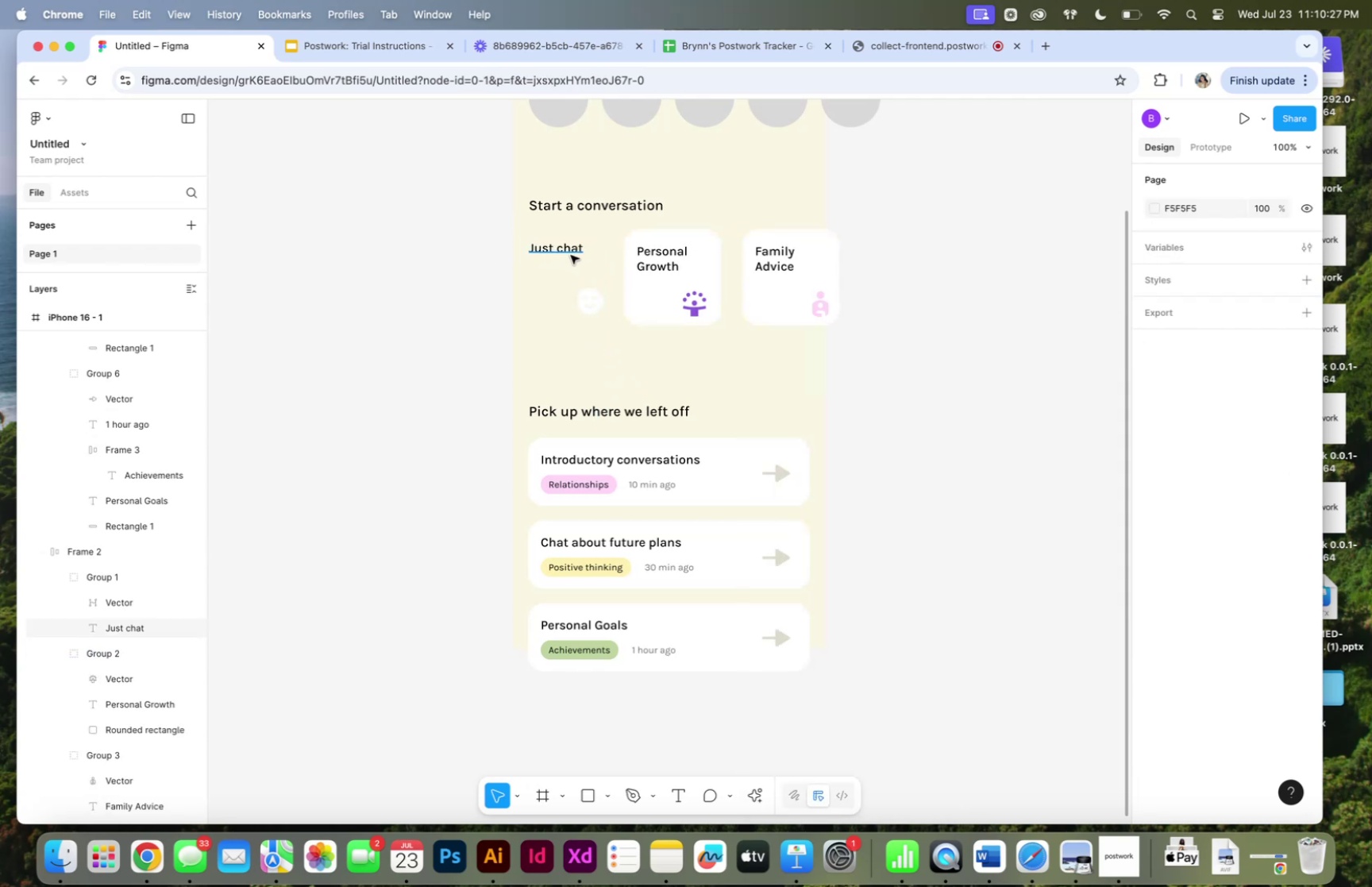 
key(Meta+Z)
 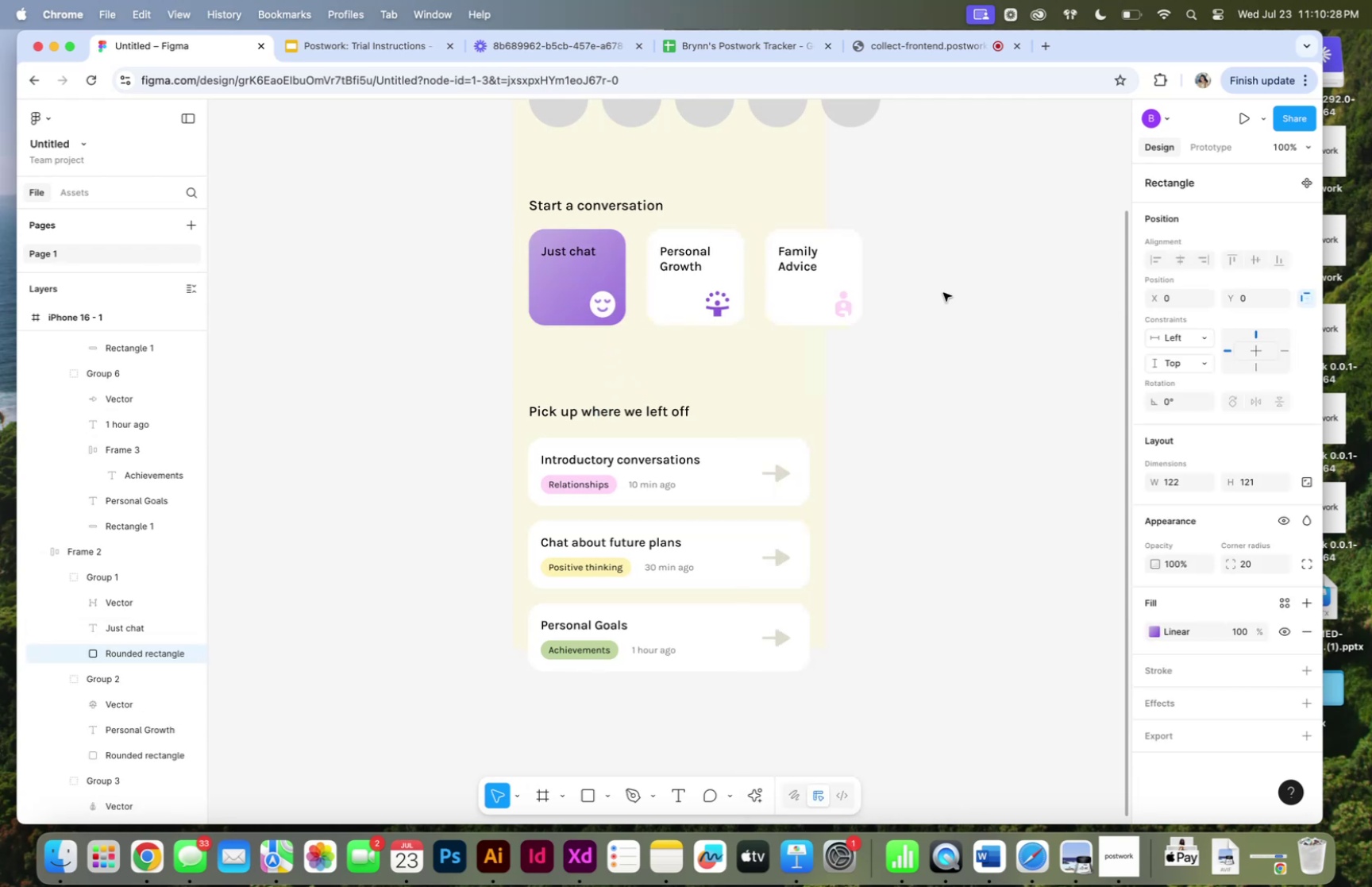 
double_click([943, 292])
 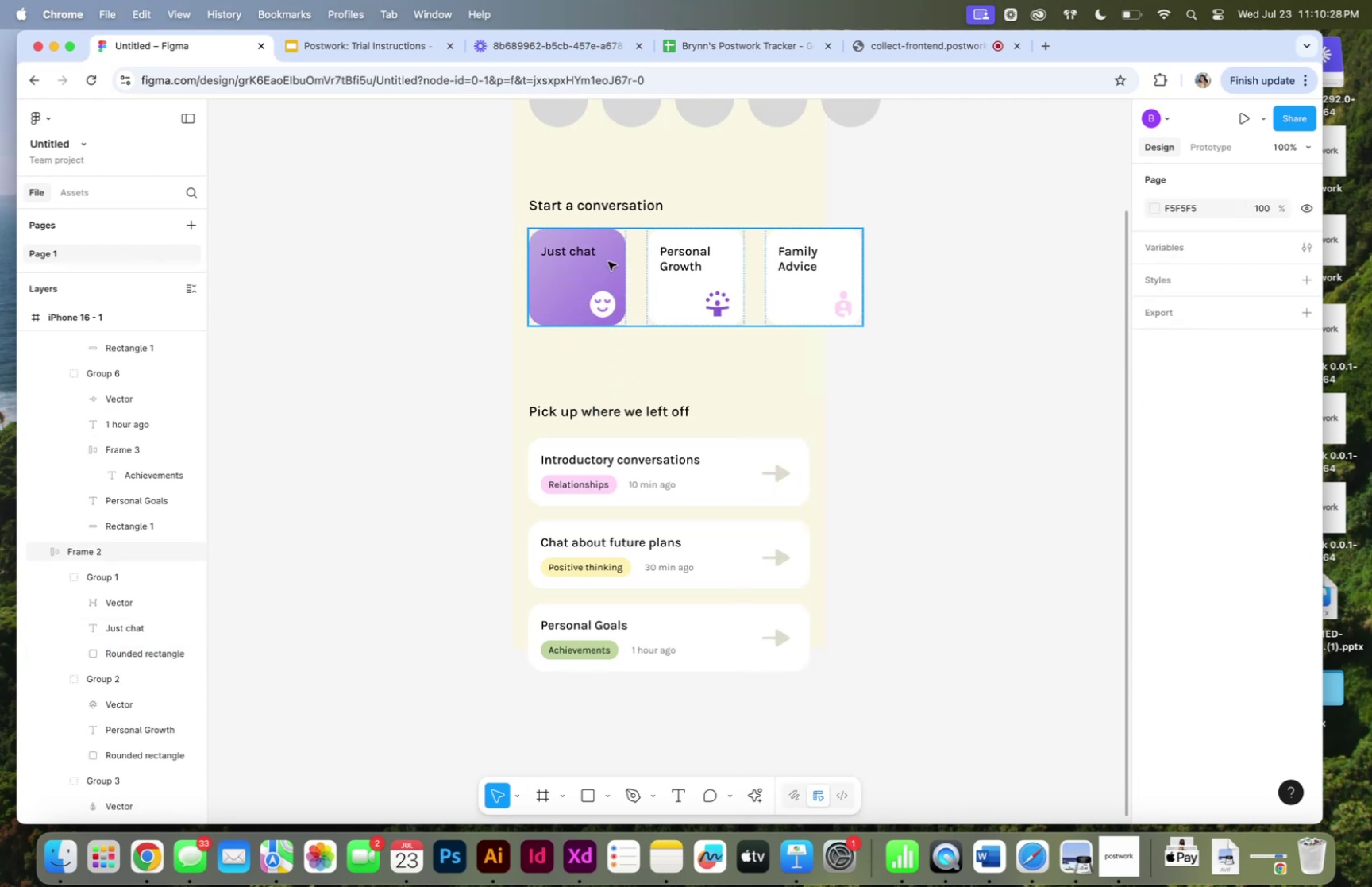 
hold_key(key=CommandLeft, duration=0.42)
left_click([568, 253])
 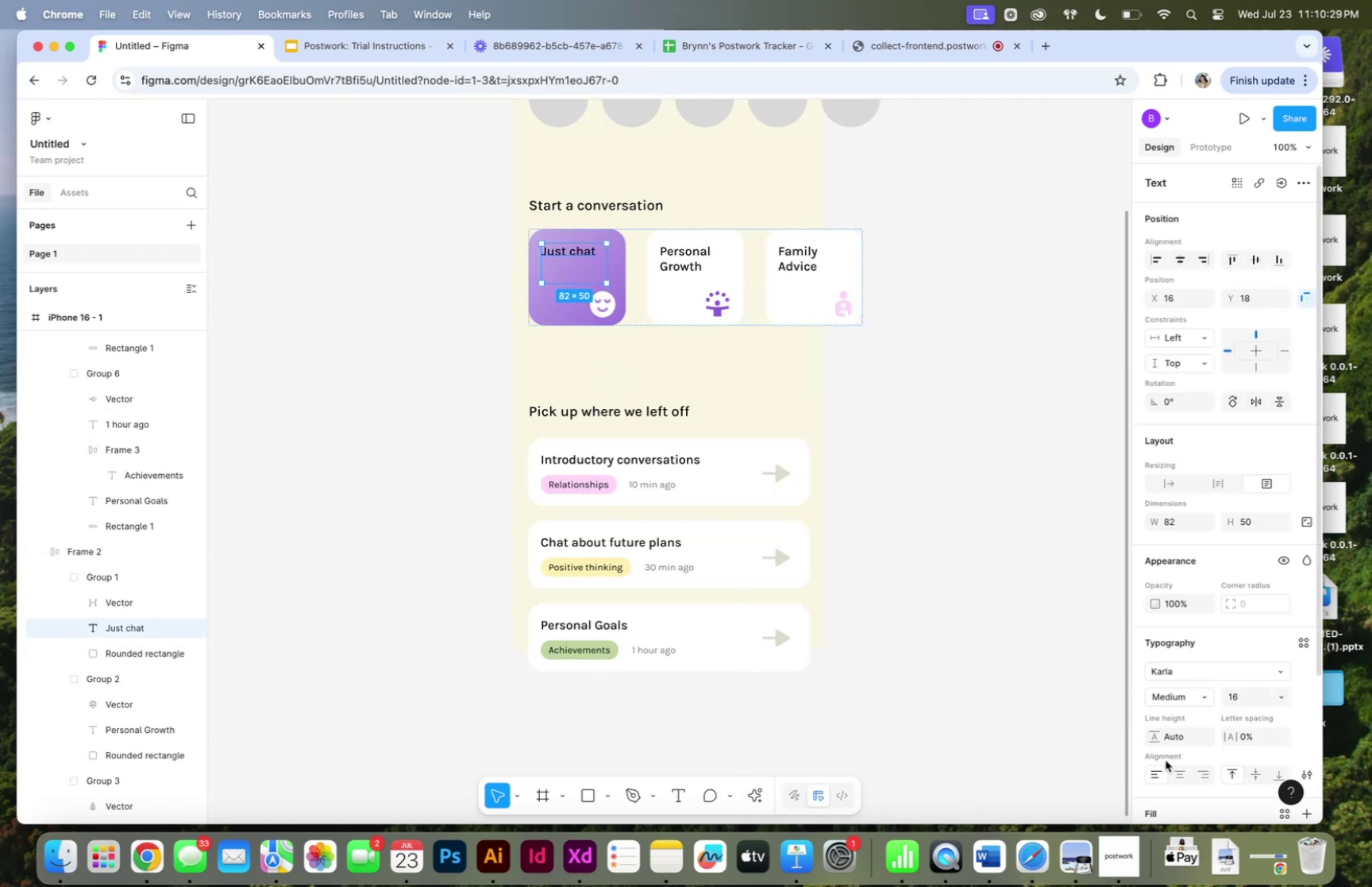 
scroll: coordinate [1166, 739], scroll_direction: down, amount: 4.0
 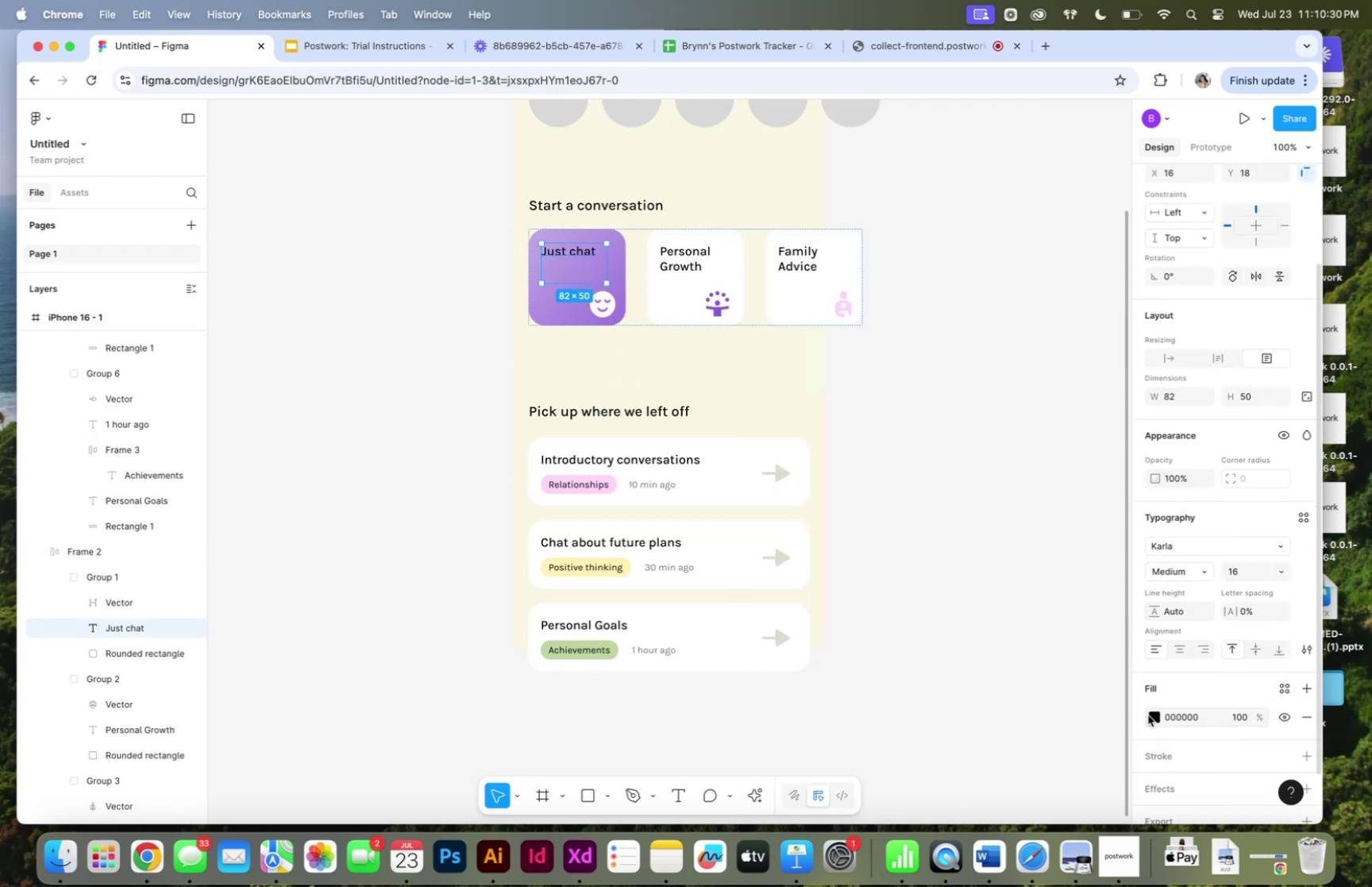 
left_click([1154, 711])
 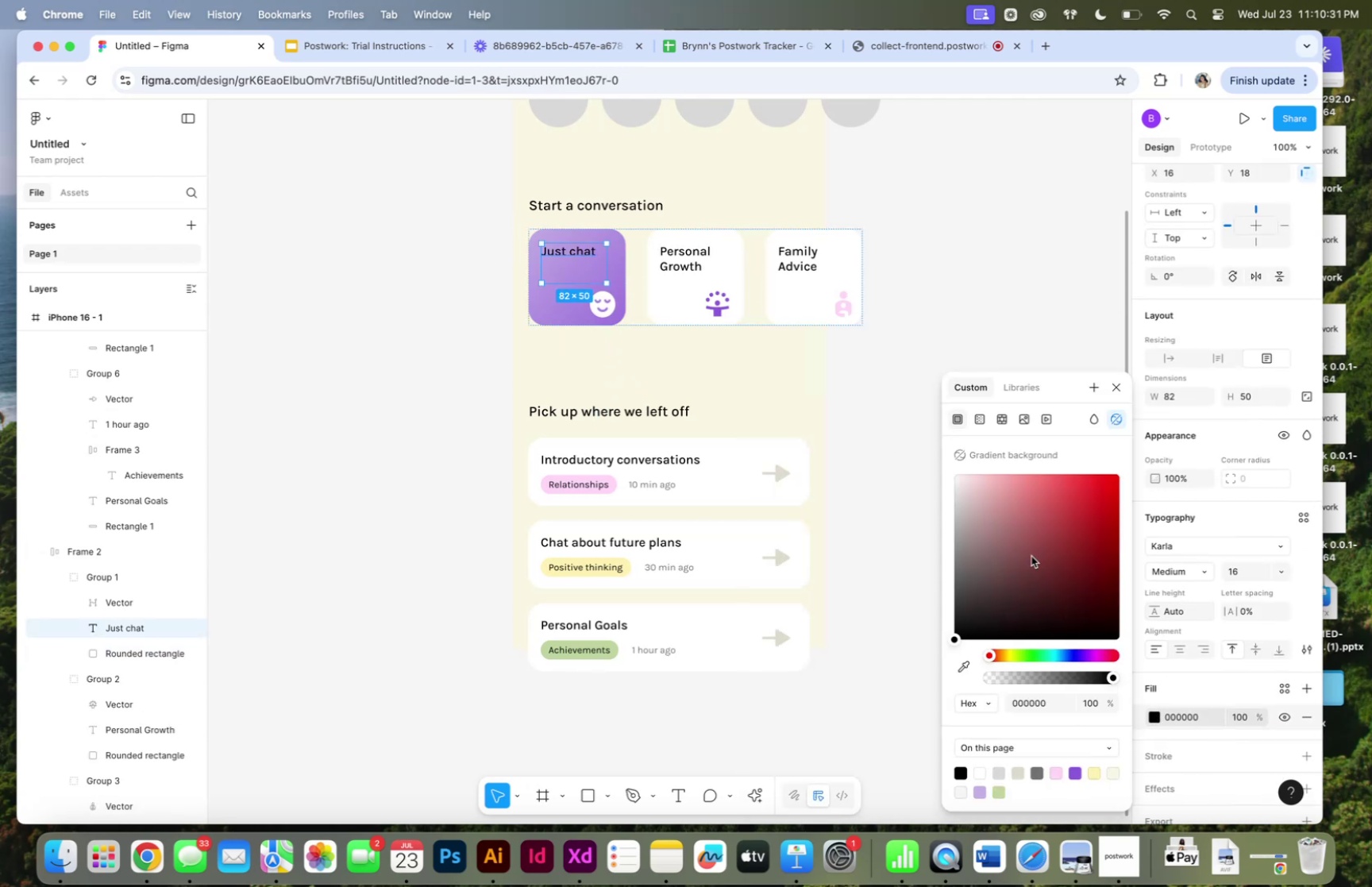 
left_click_drag(start_coordinate=[1001, 523], to_coordinate=[907, 413])
 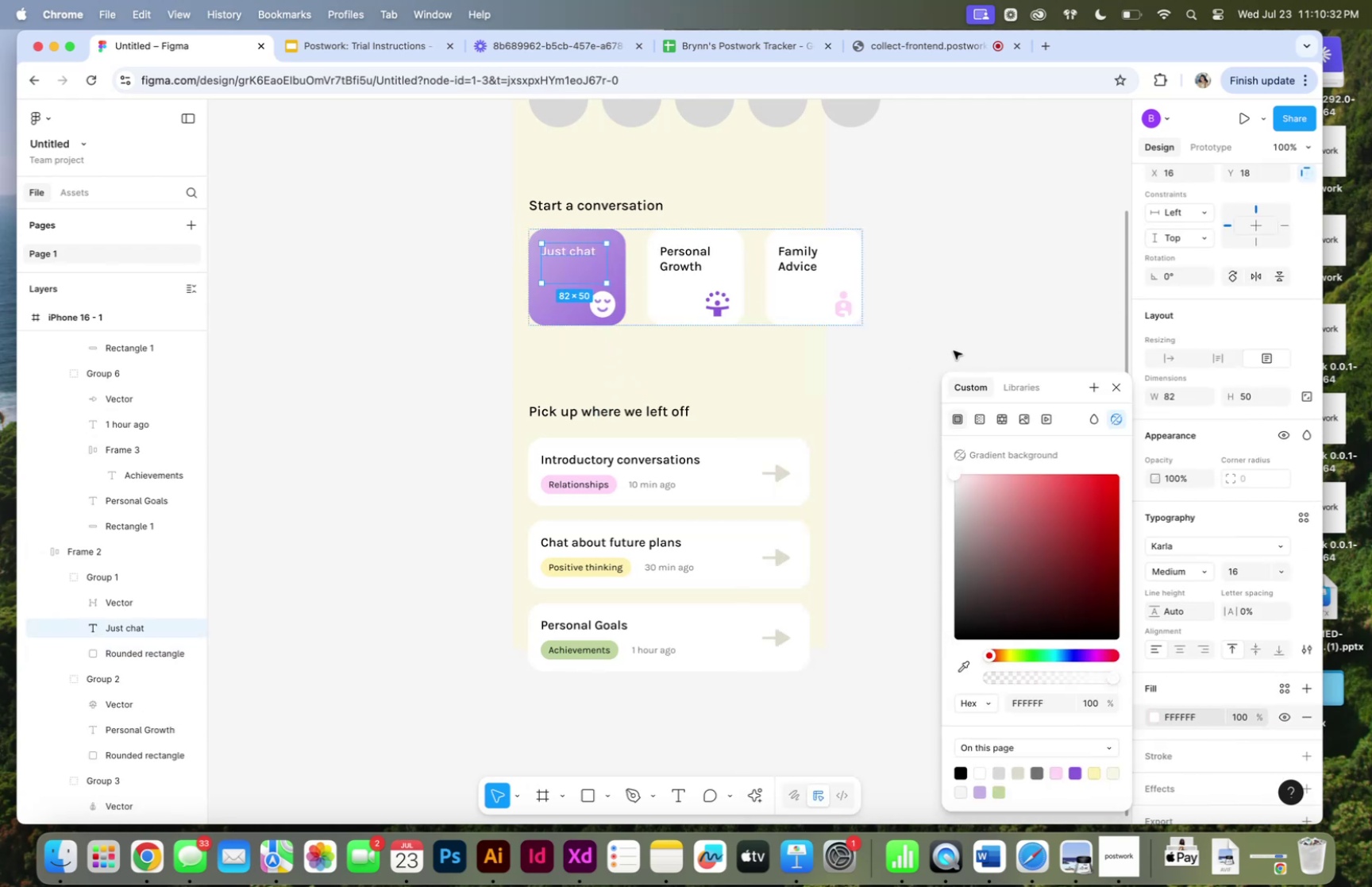 
left_click([954, 350])
 